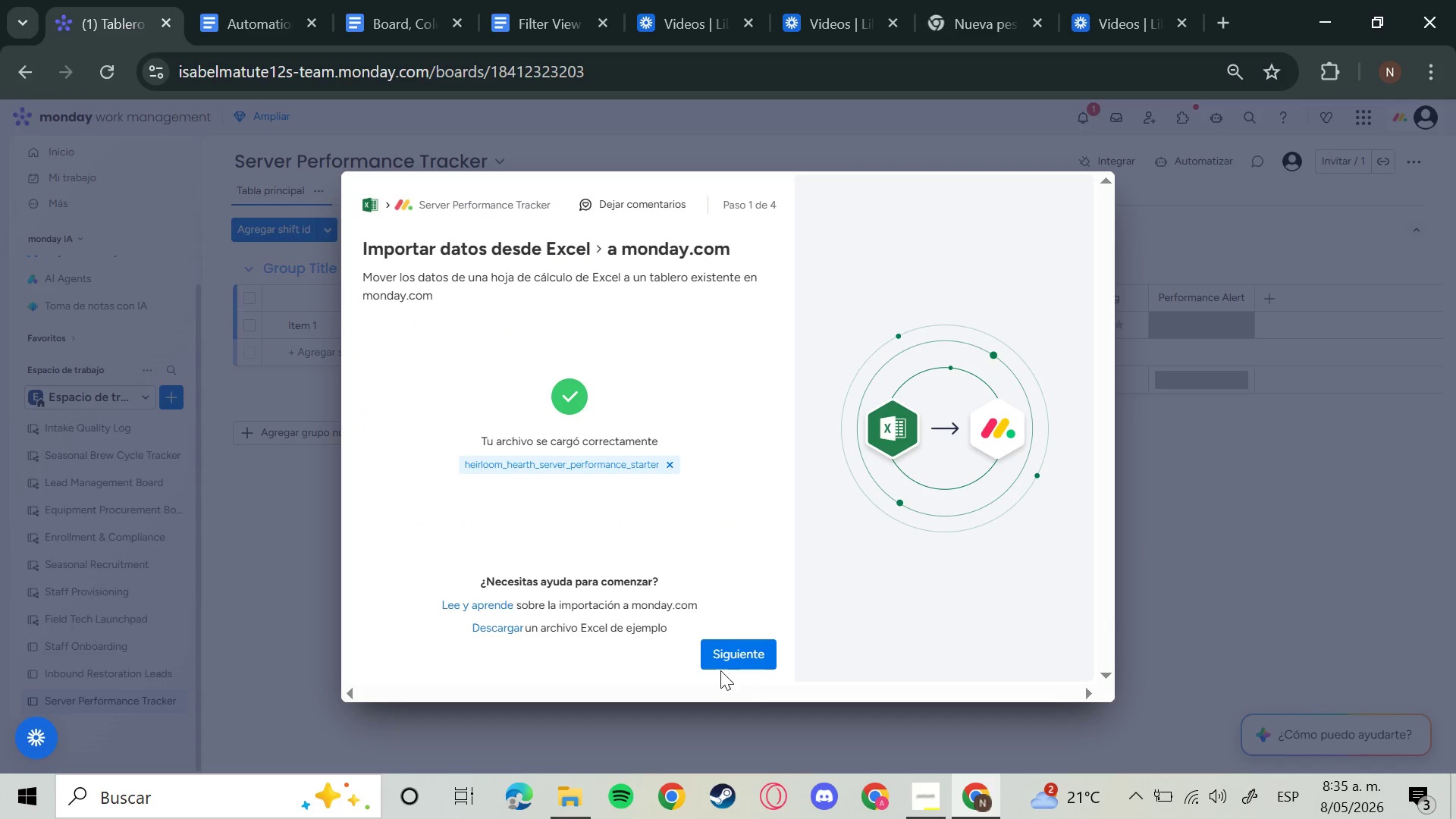 
left_click([722, 661])
 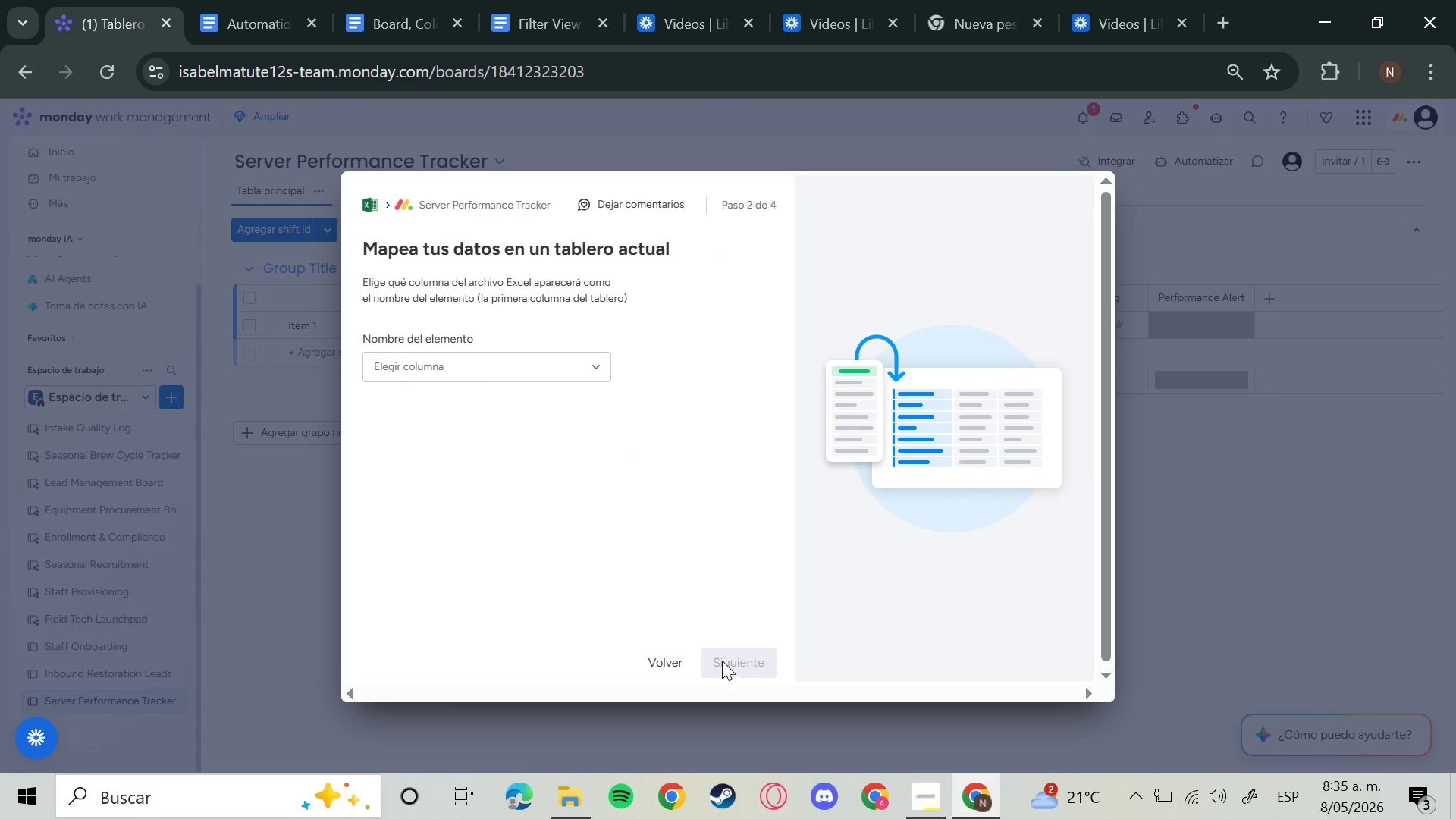 
double_click([579, 362])
 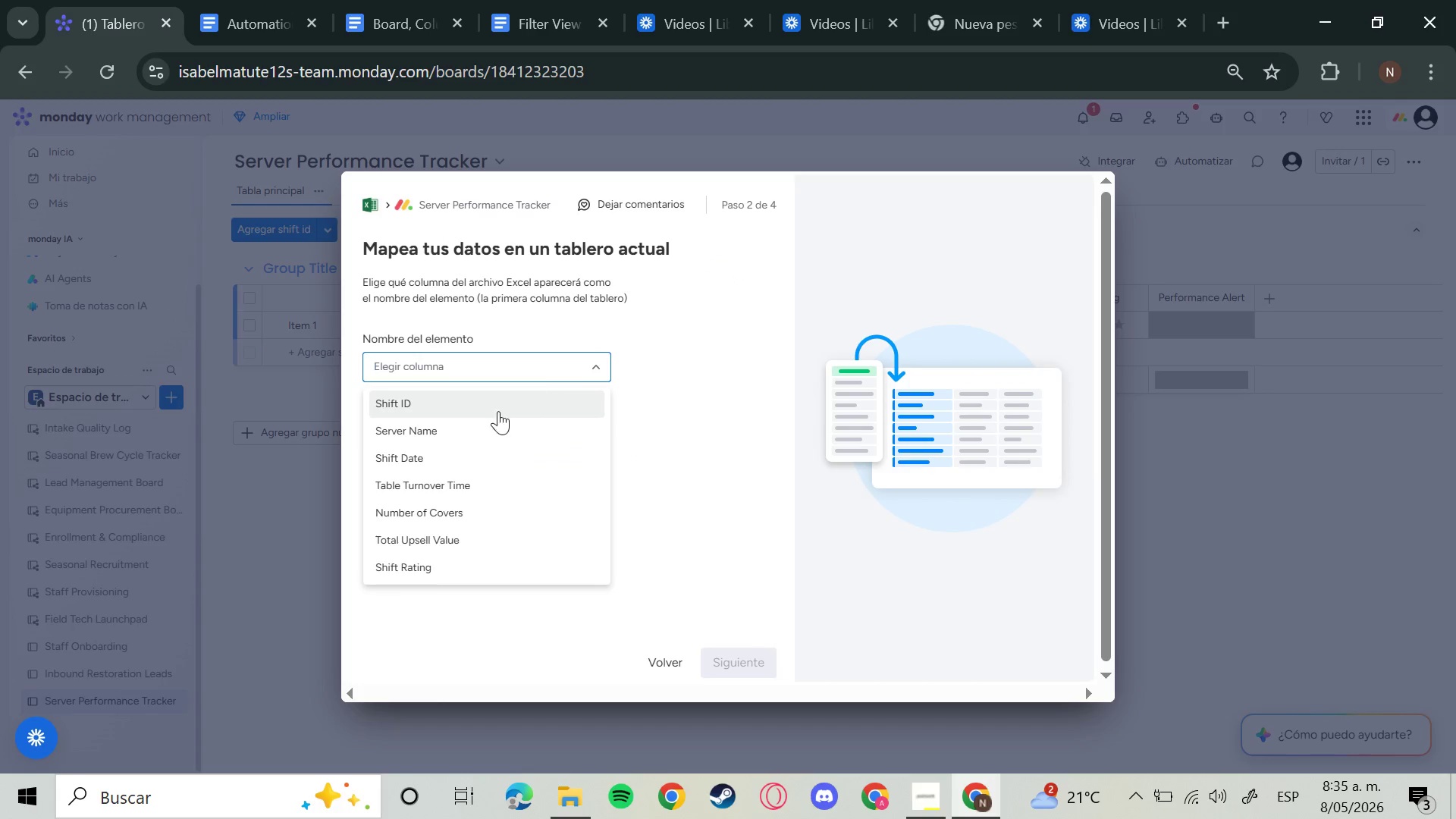 
left_click([492, 416])
 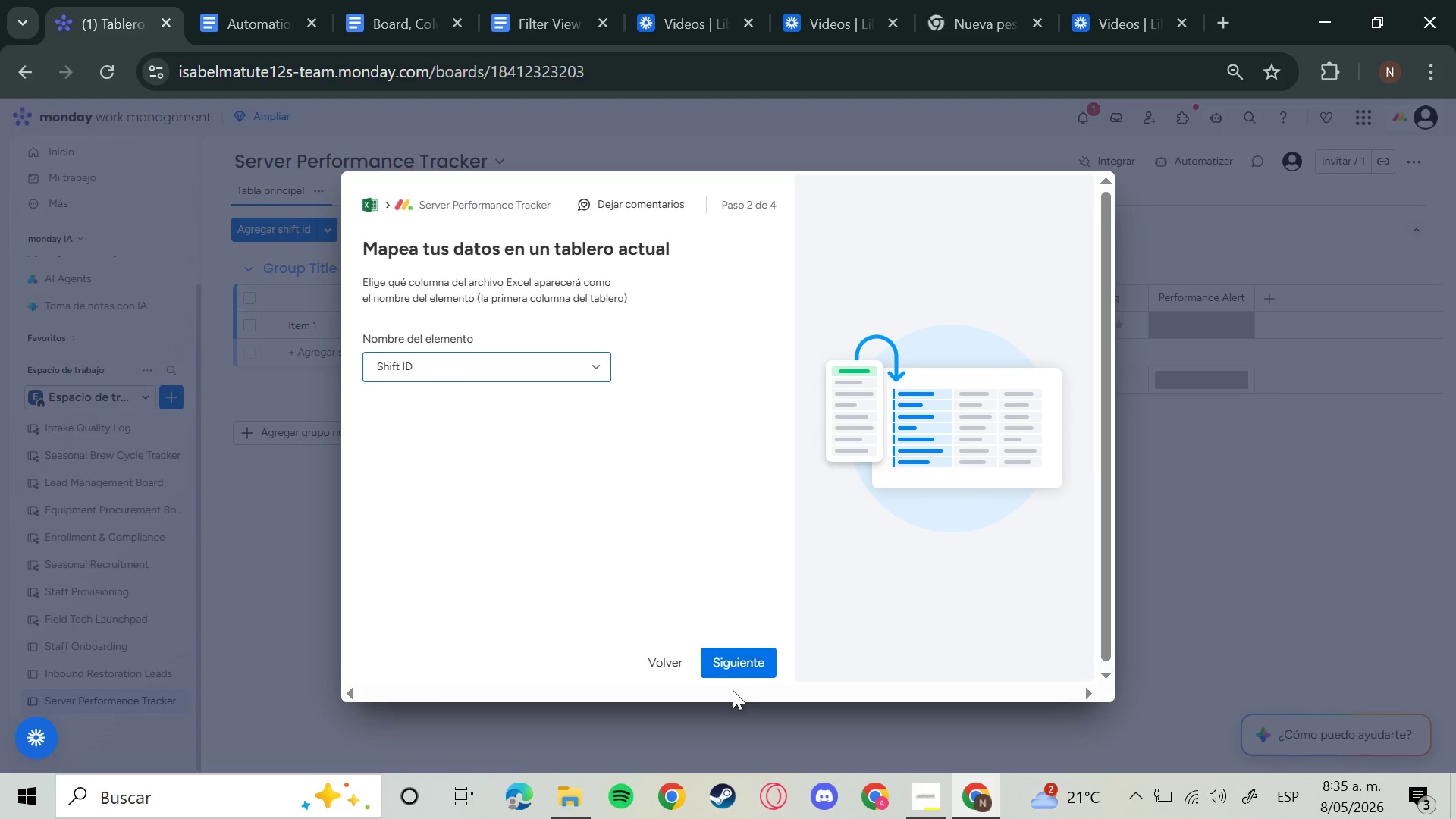 
left_click([733, 667])
 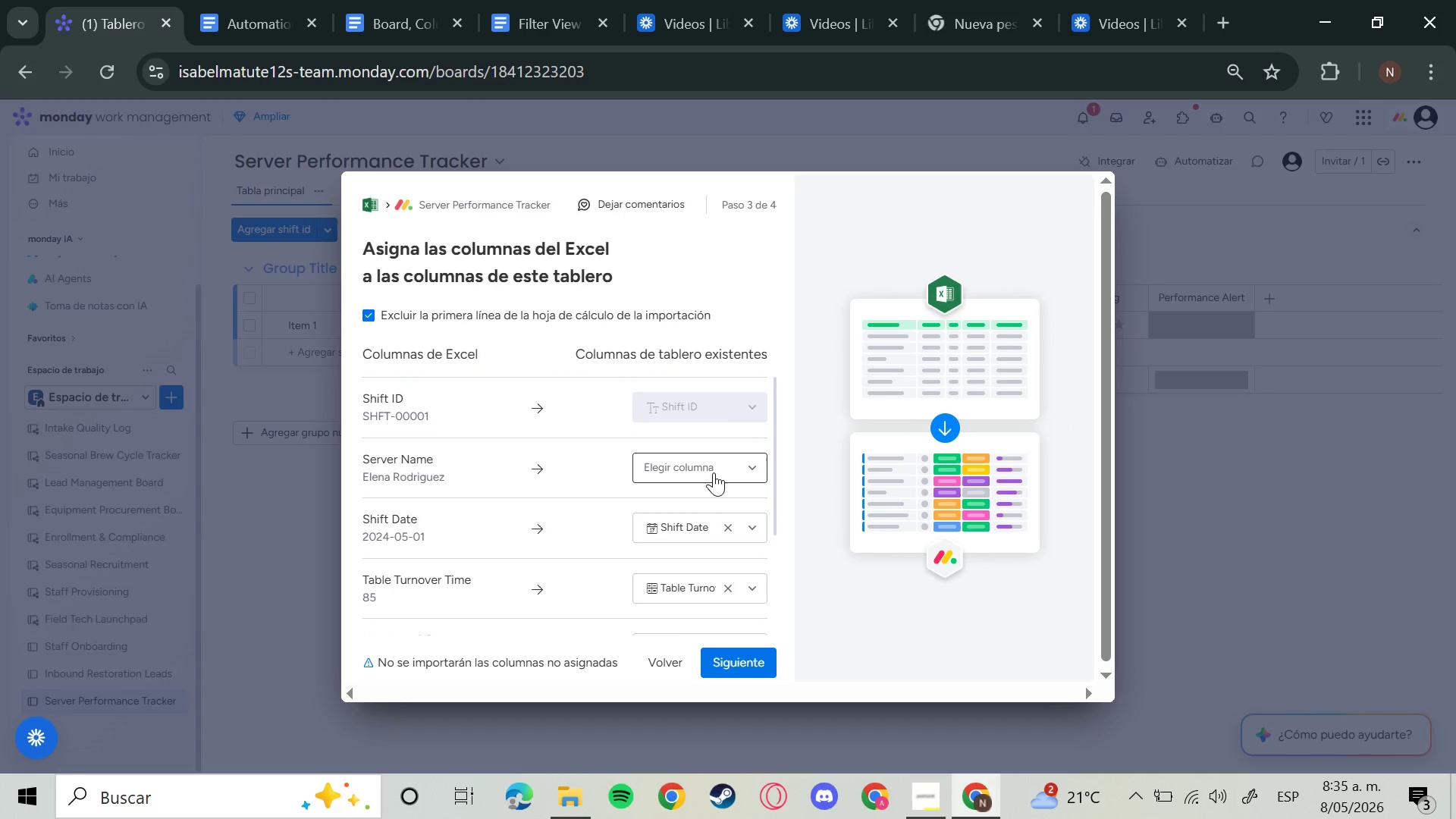 
left_click([687, 482])
 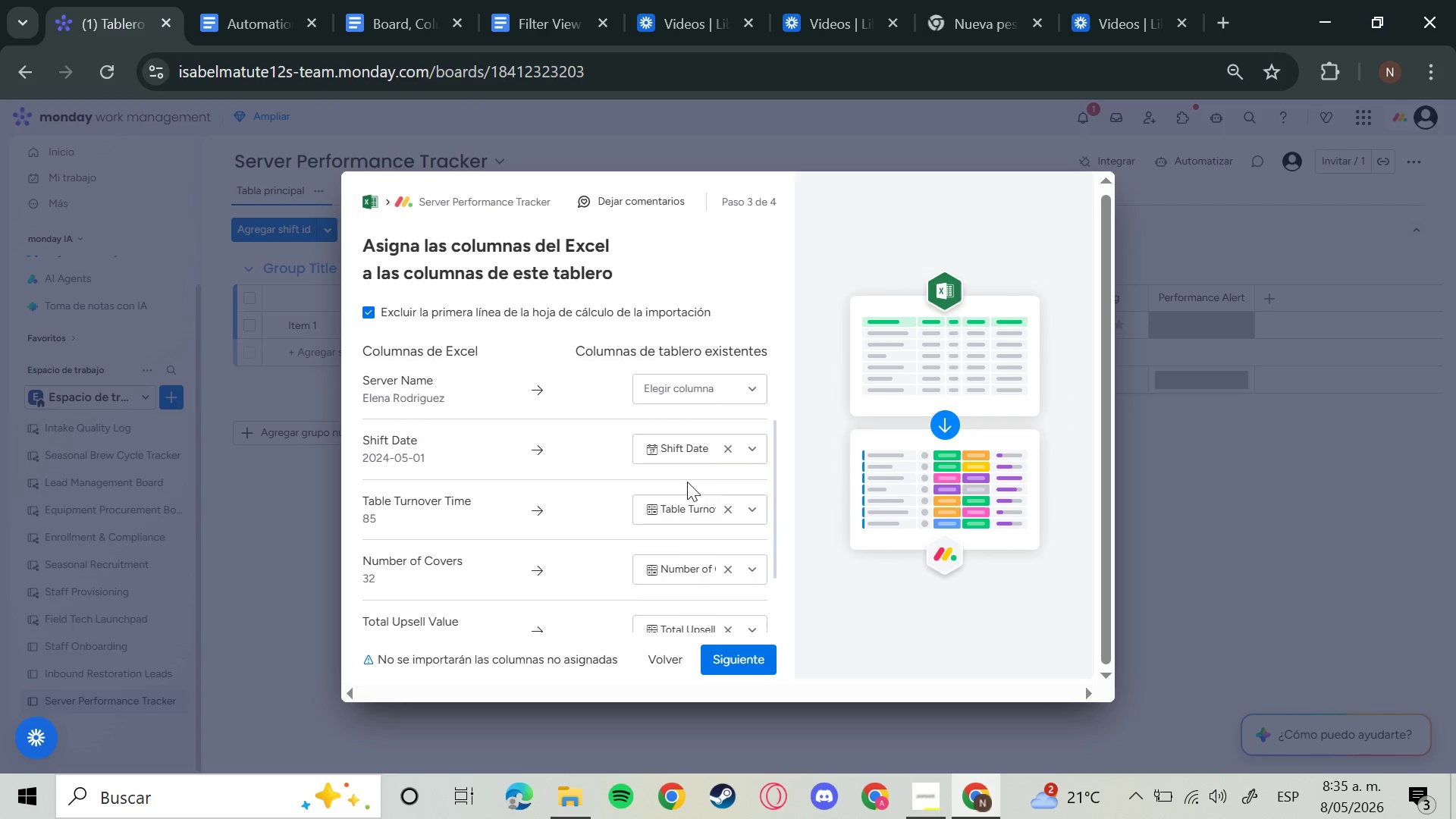 
left_click([713, 382])
 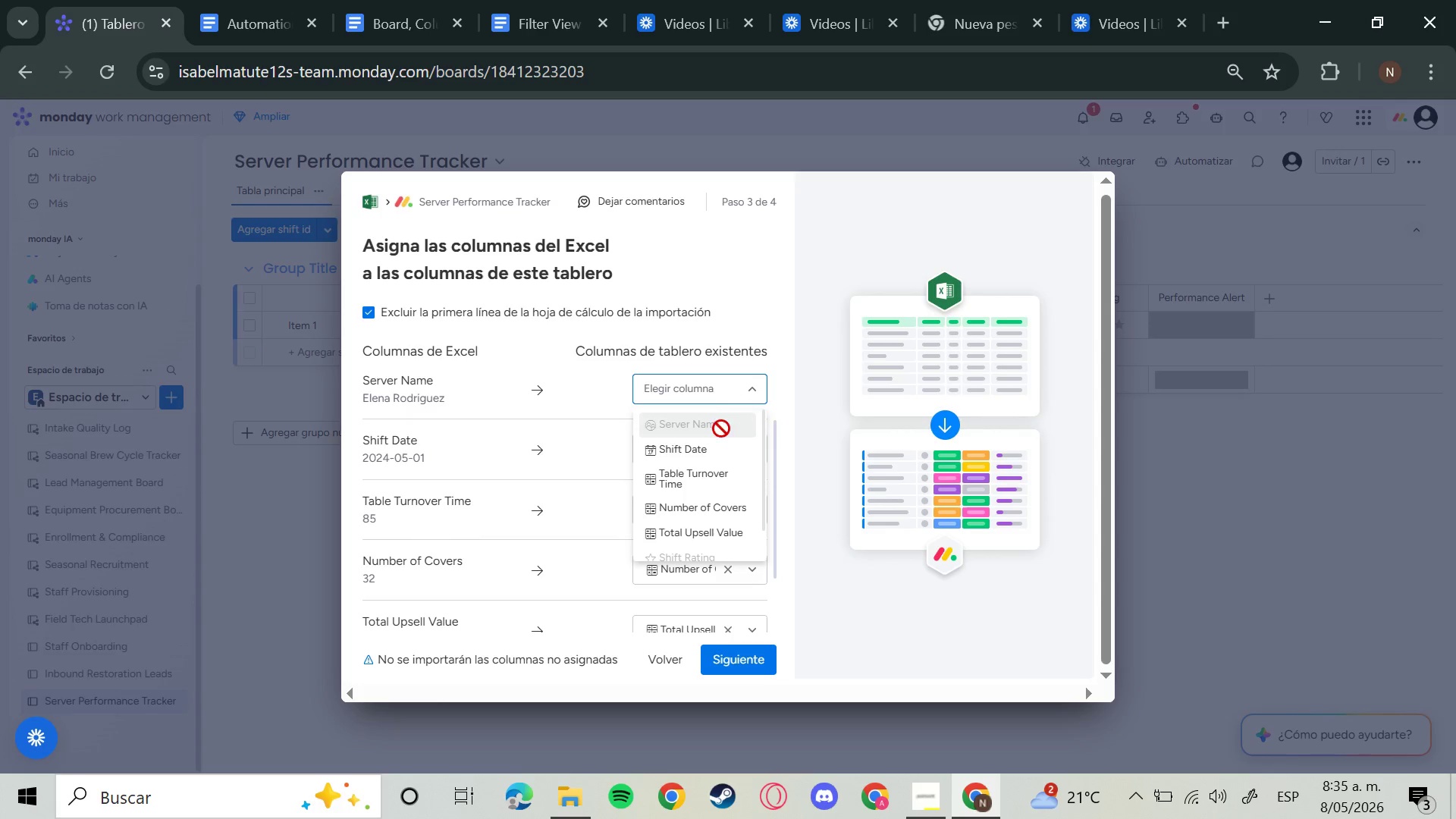 
left_click([708, 435])
 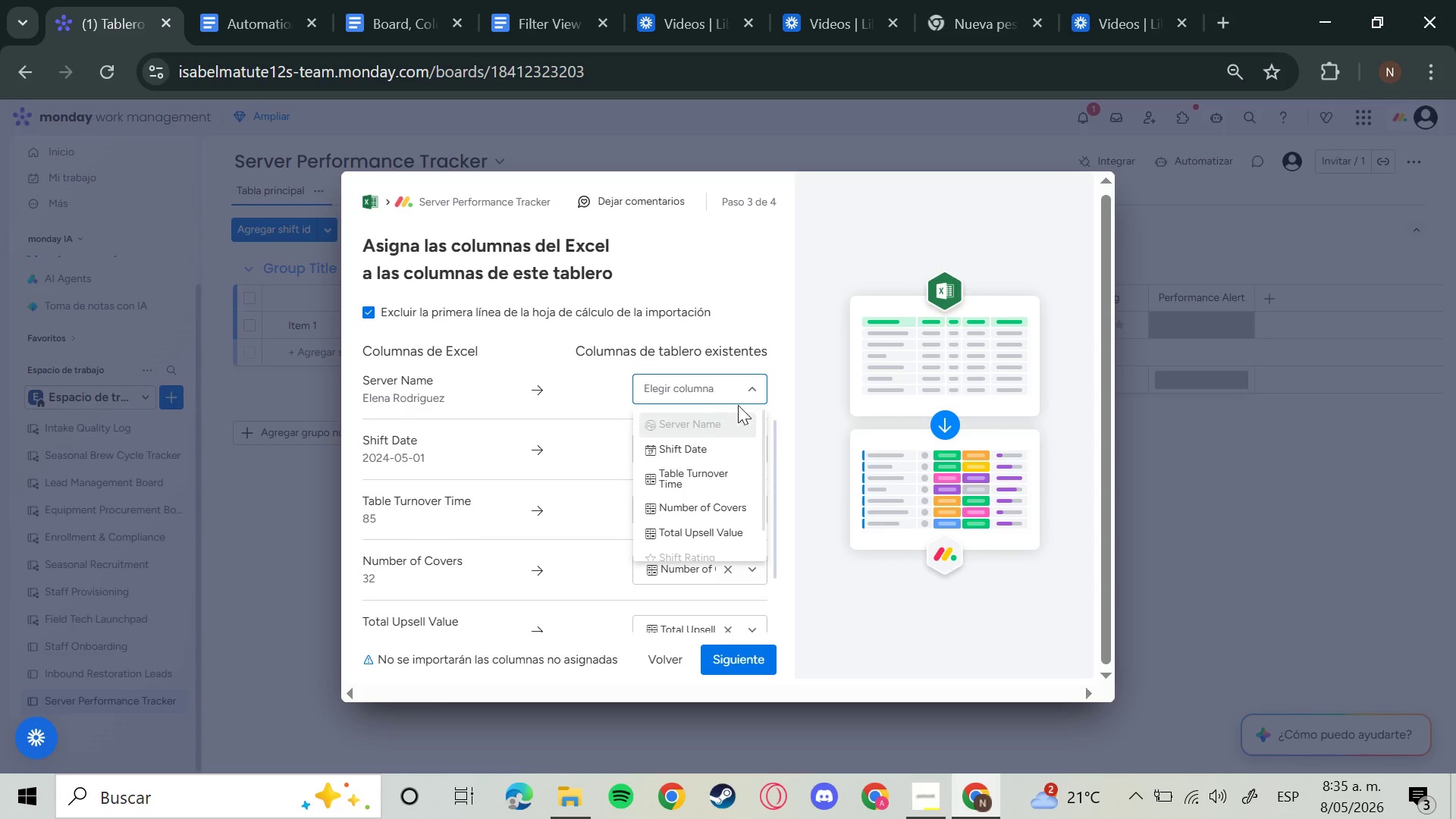 
left_click([746, 394])
 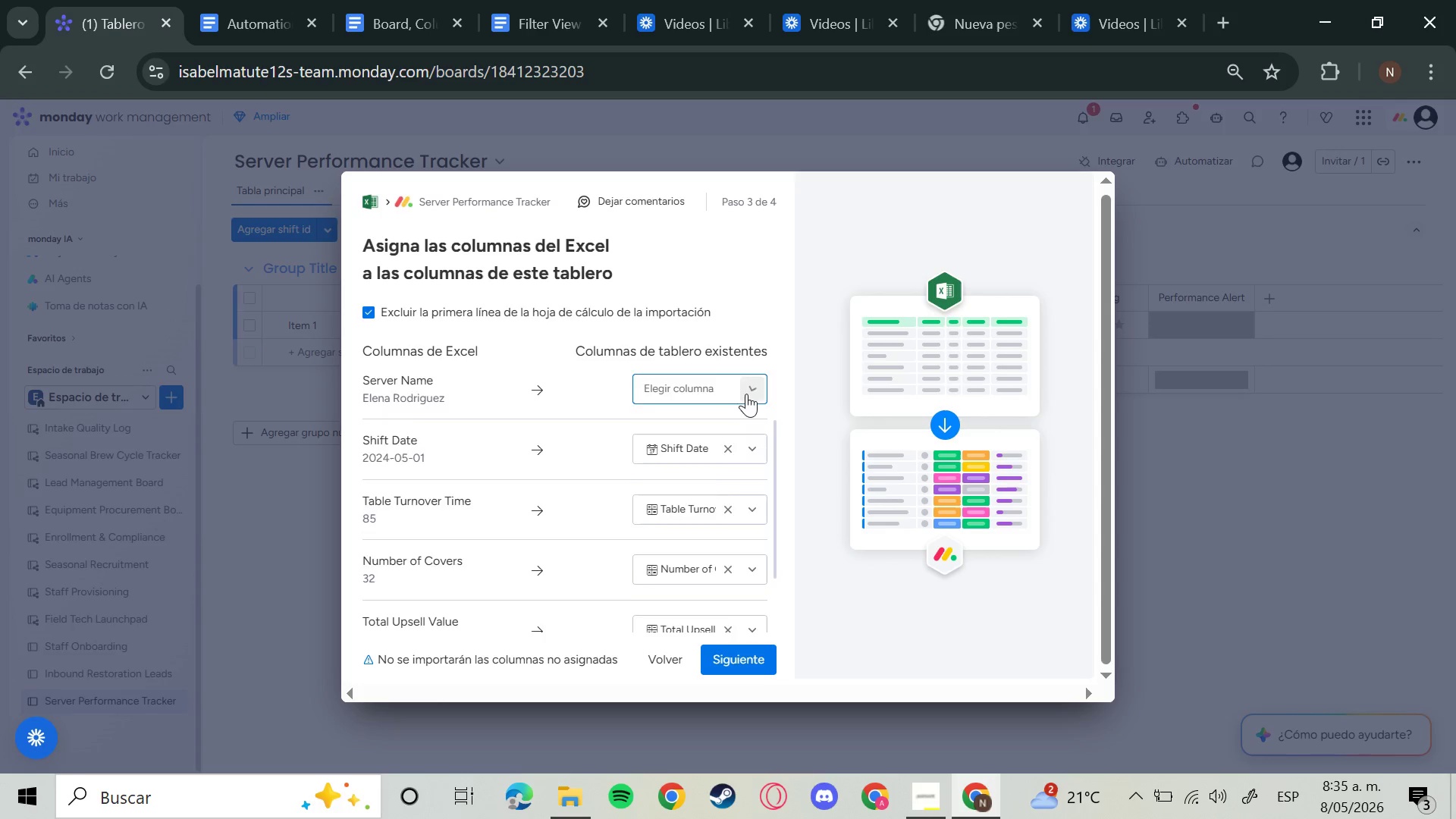 
scroll: coordinate [741, 541], scroll_direction: down, amount: 5.0
 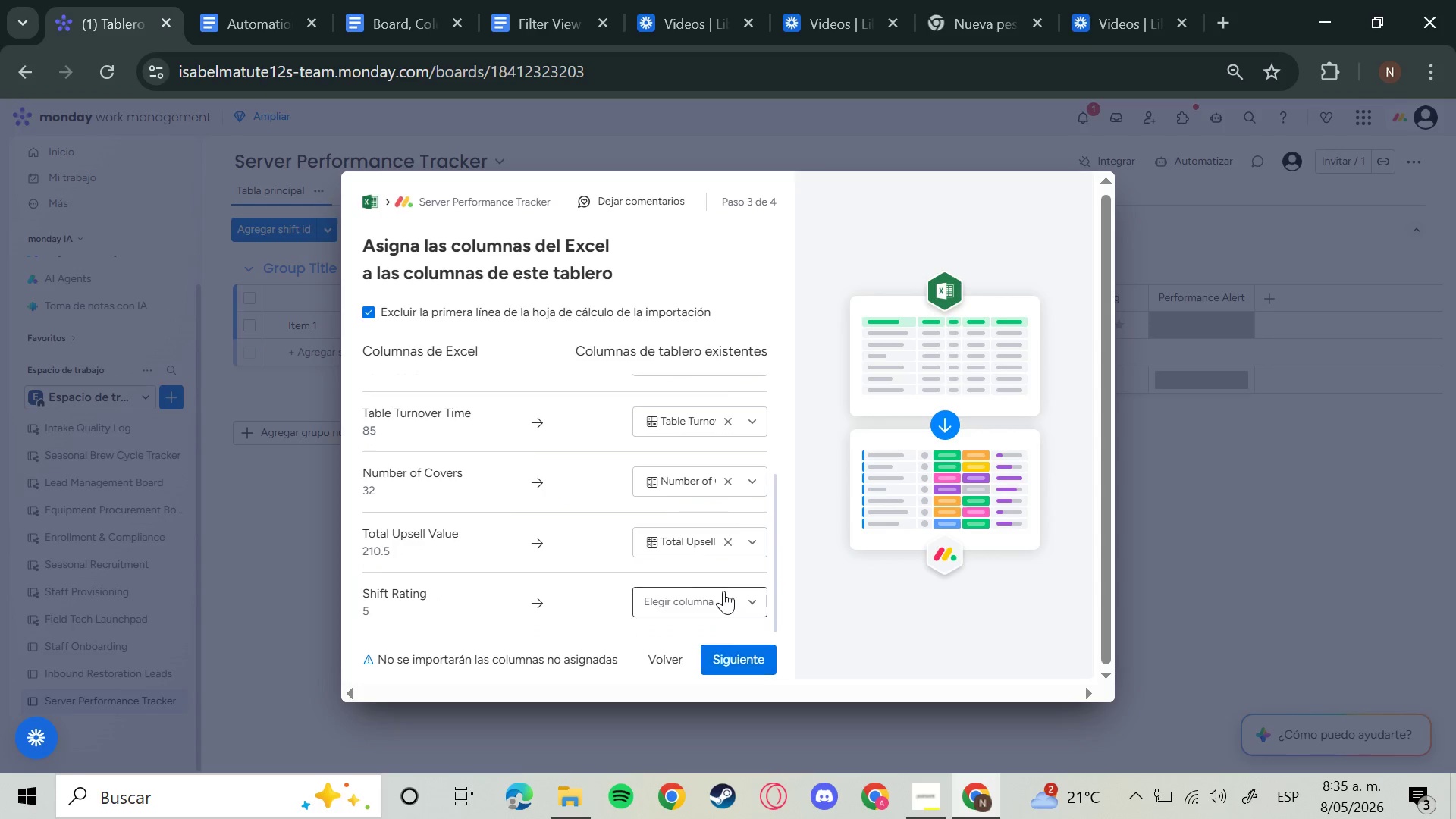 
left_click([723, 591])
 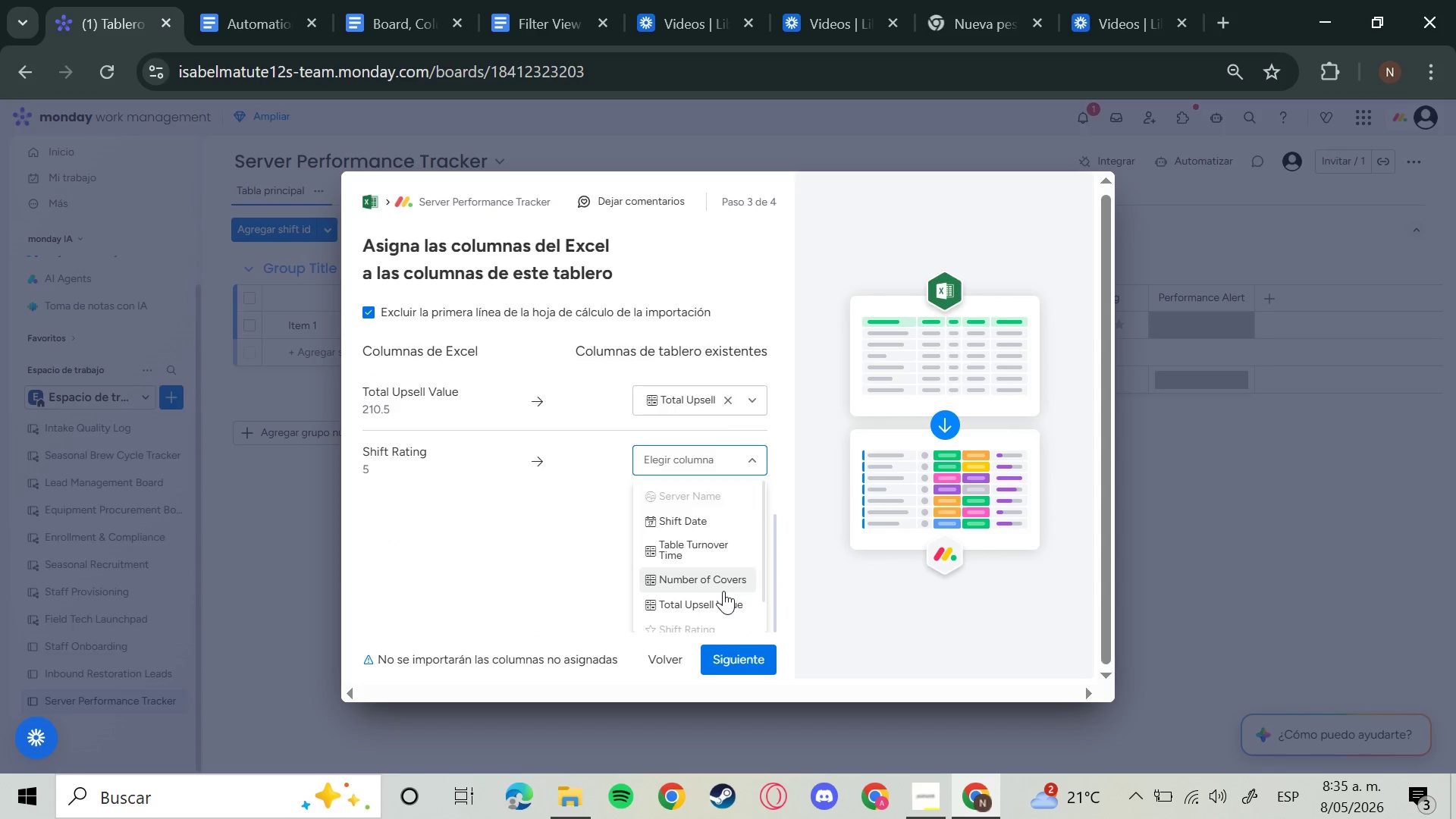 
scroll: coordinate [739, 583], scroll_direction: down, amount: 3.0
 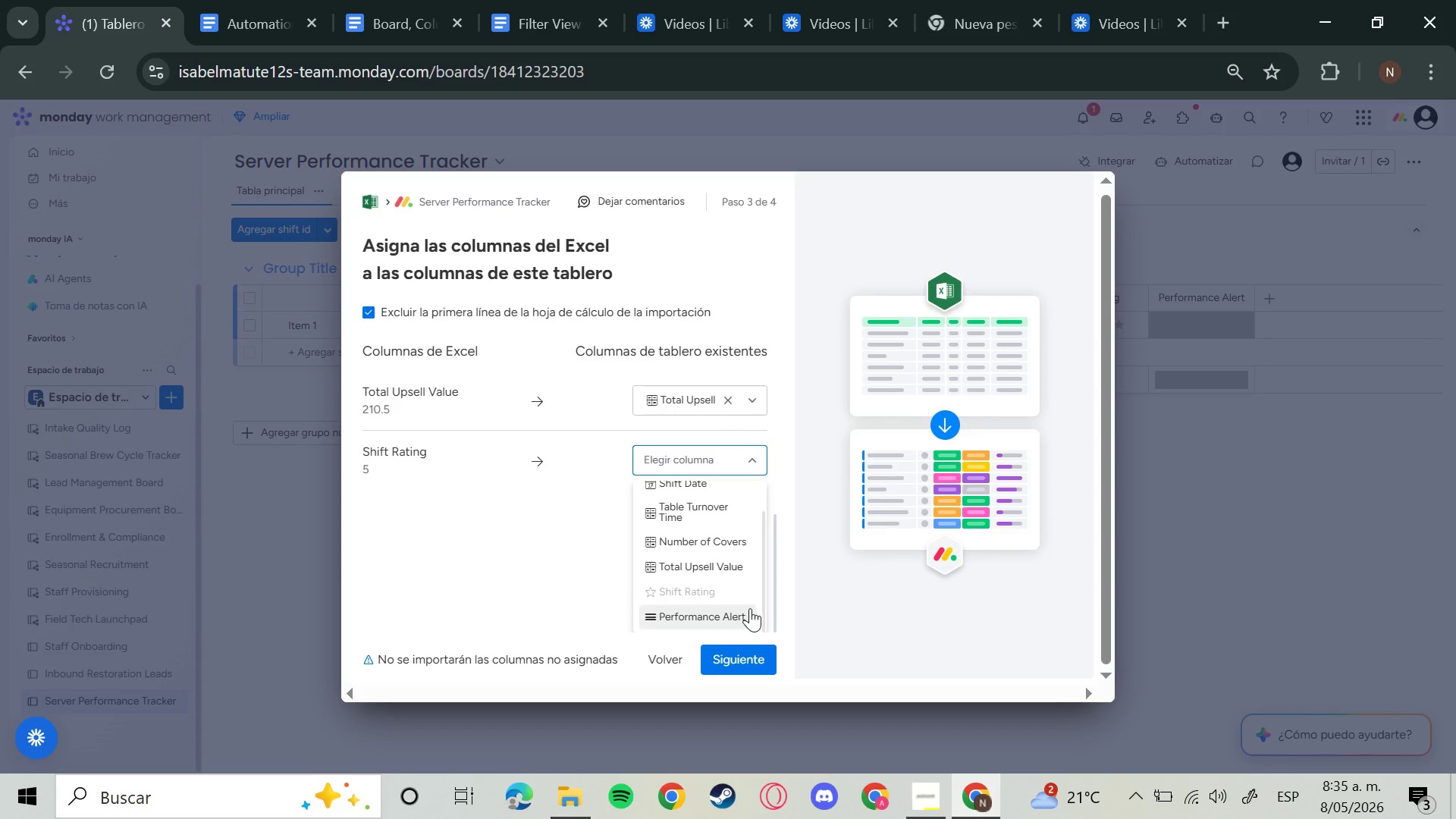 
left_click([736, 682])
 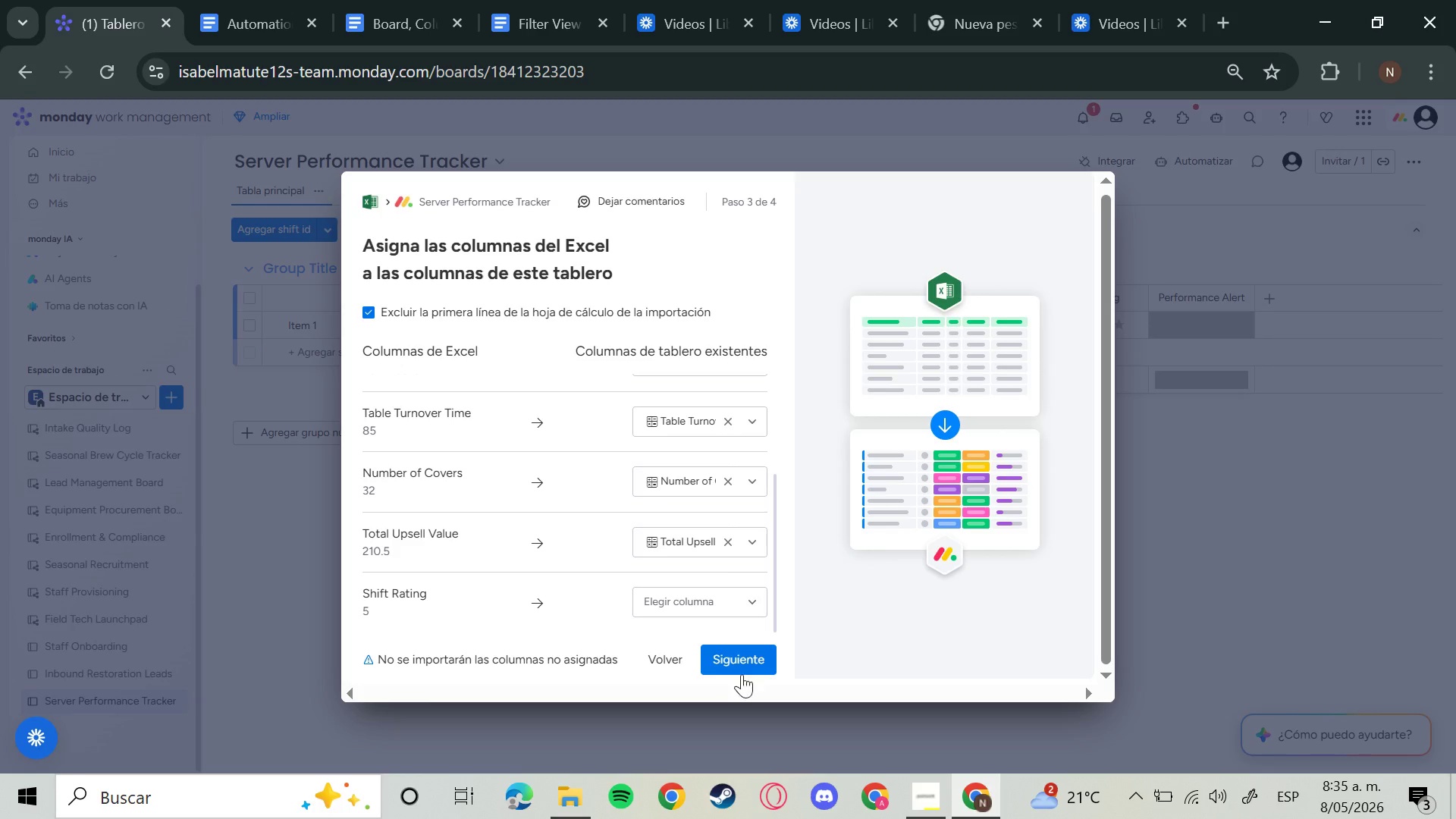 
left_click([754, 667])
 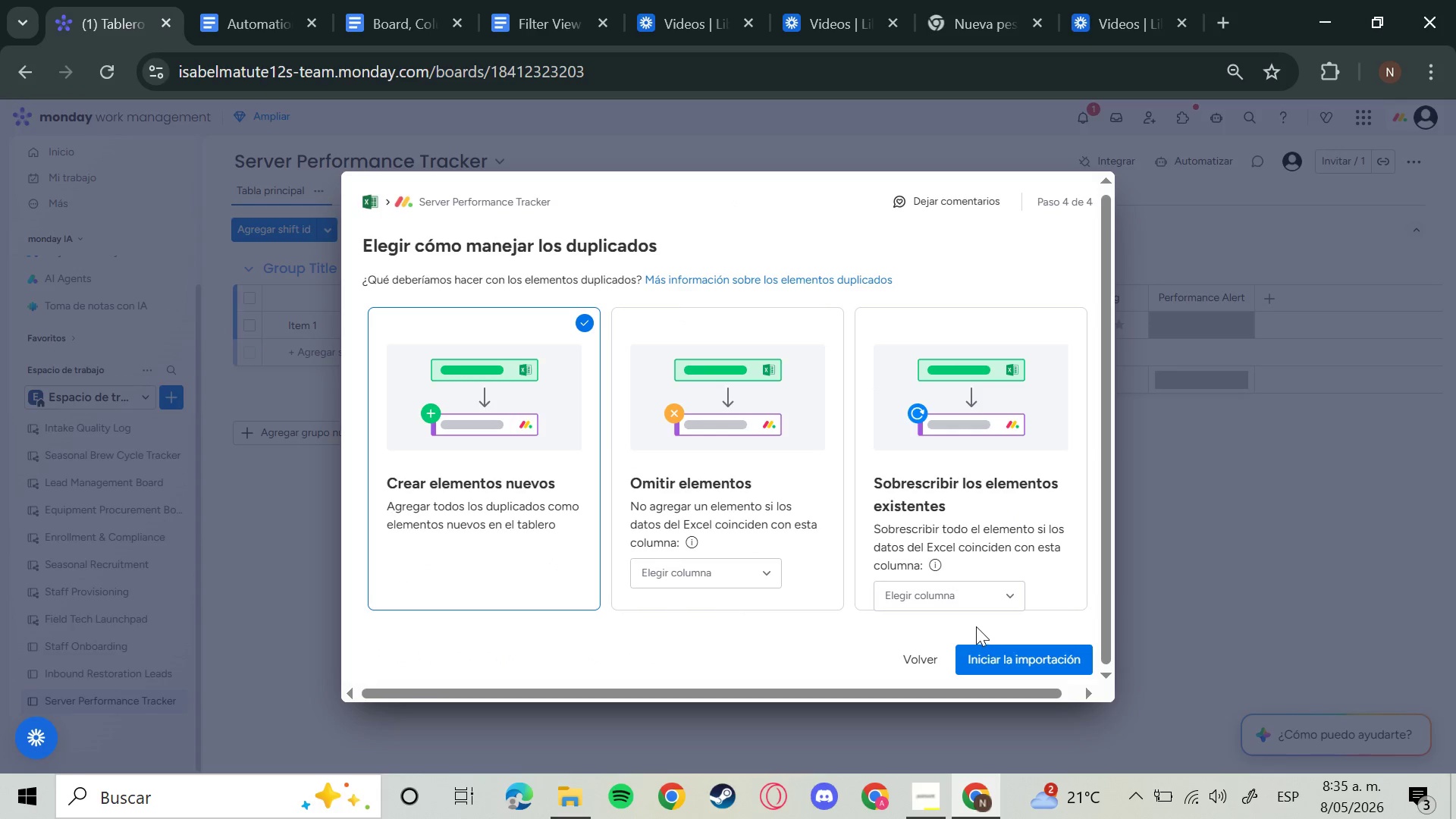 
left_click([990, 646])
 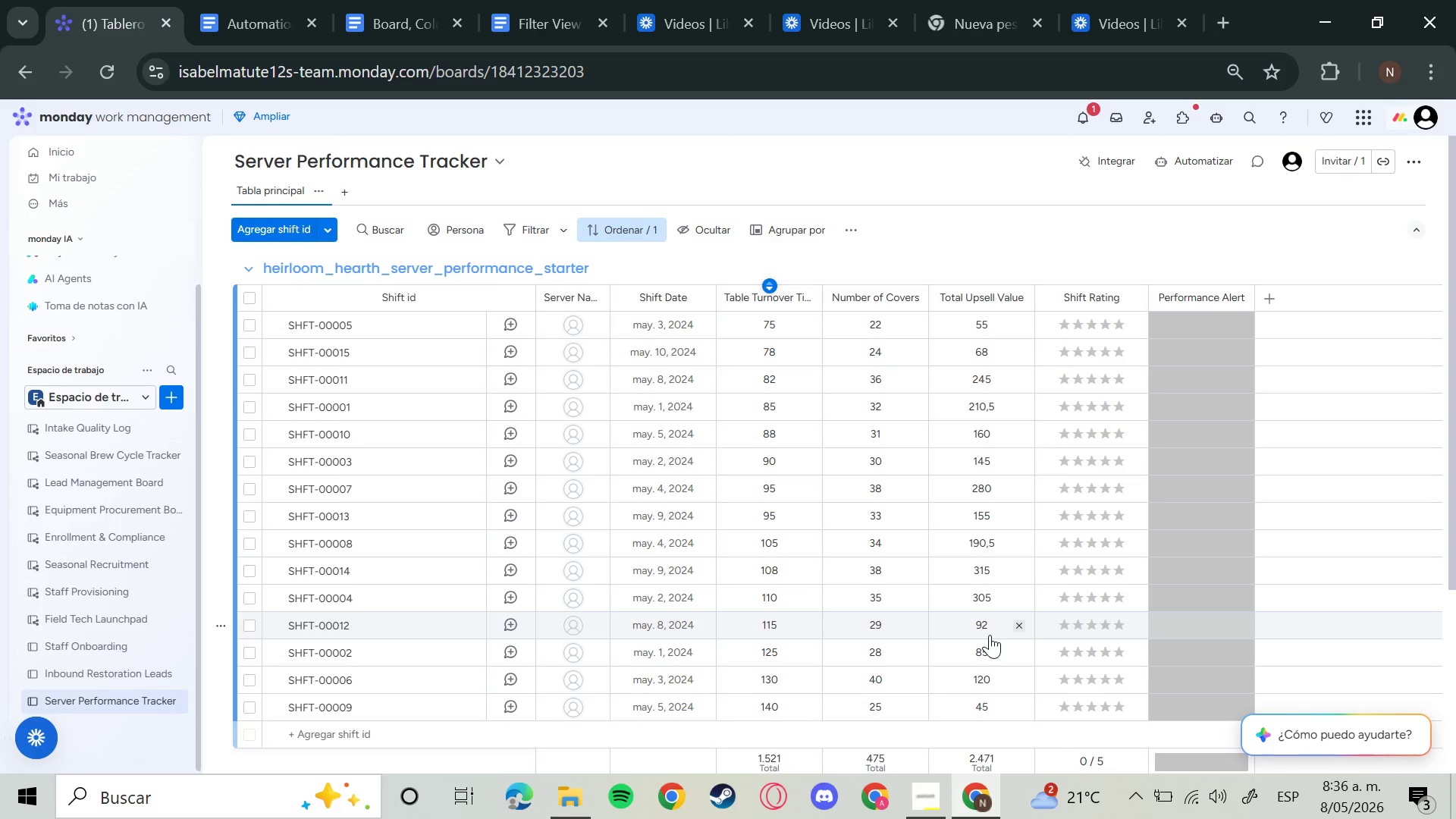 
wait(43.95)
 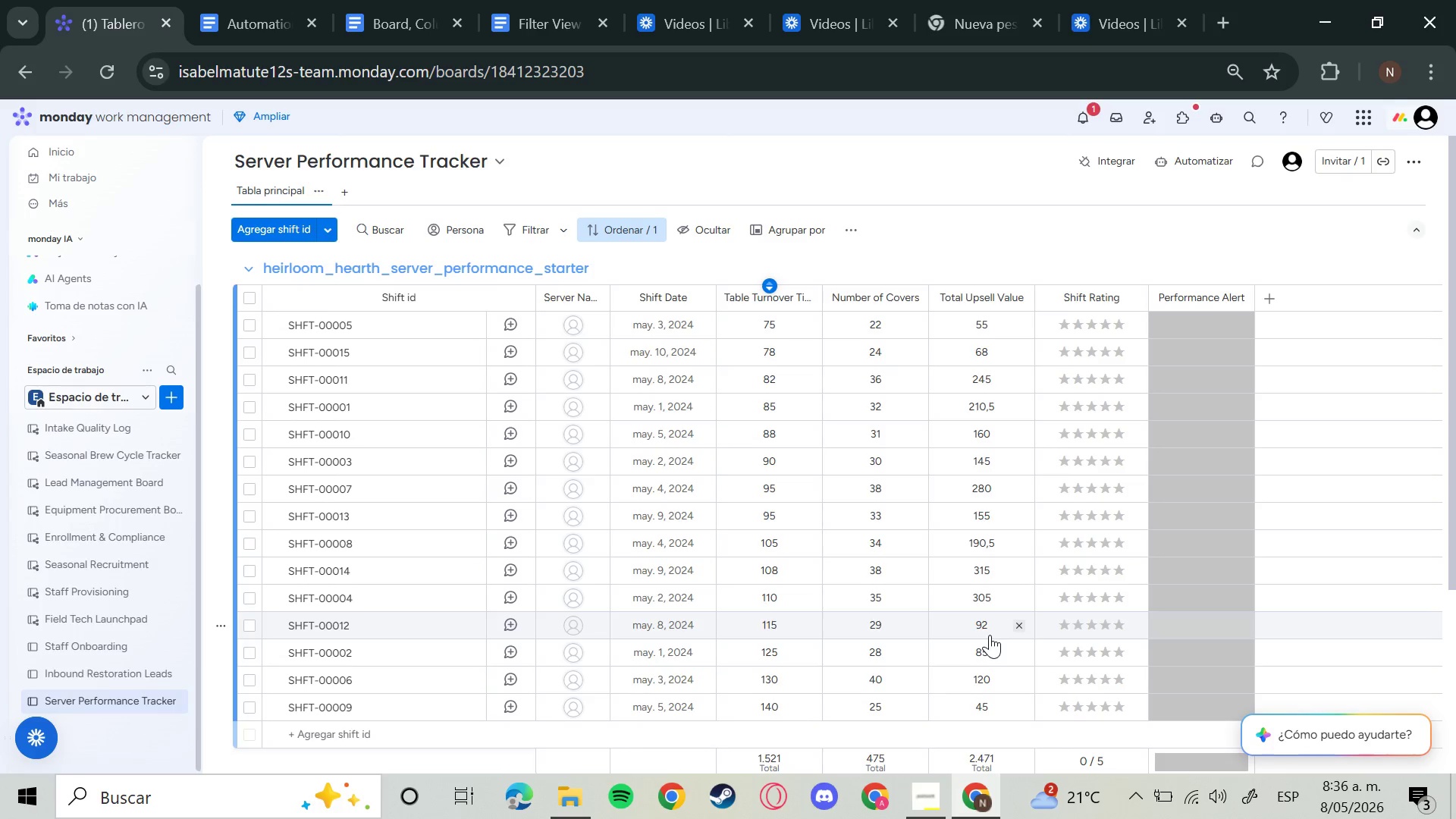 
mouse_move([639, 389])
 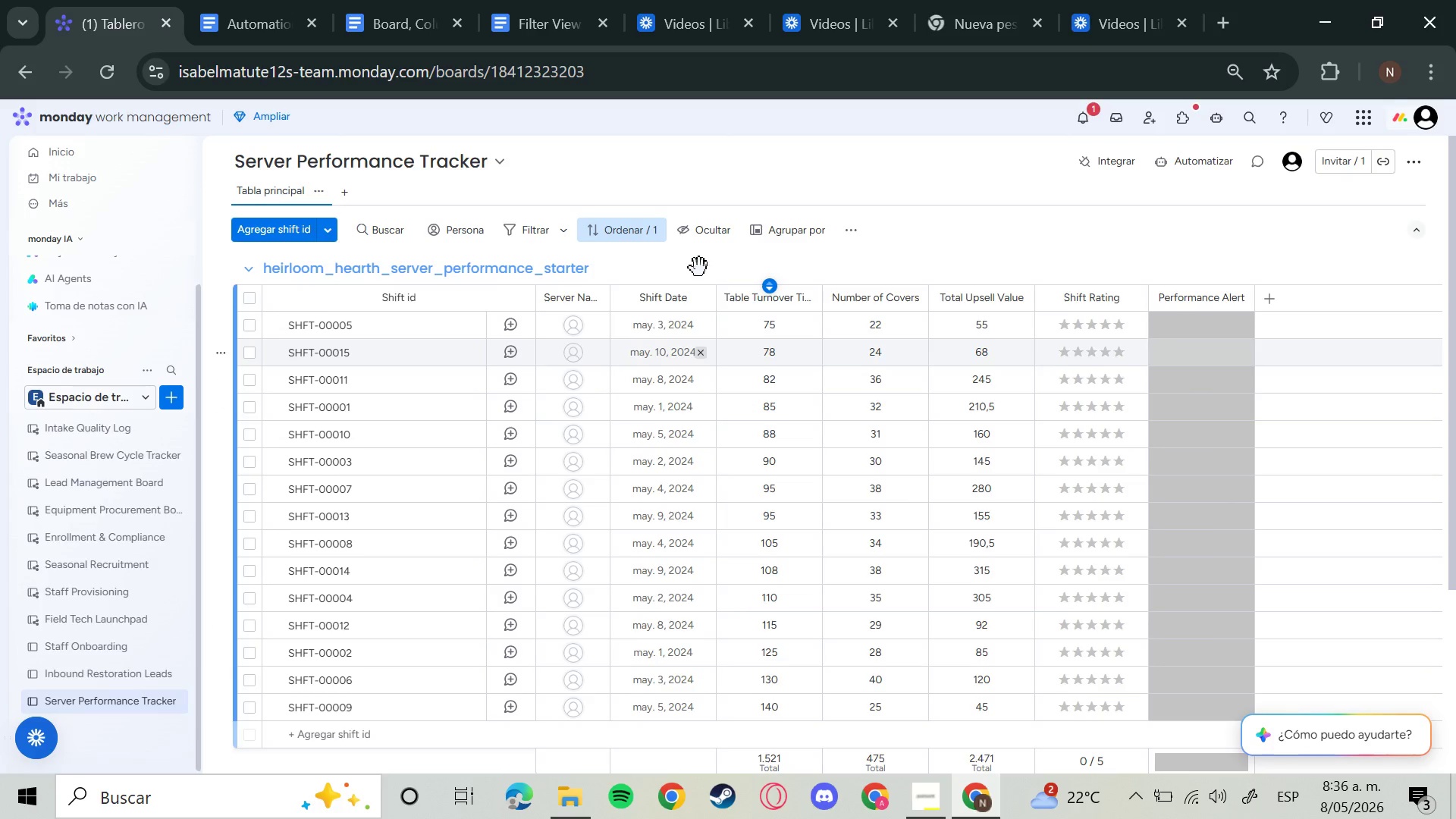 
scroll: coordinate [651, 532], scroll_direction: down, amount: 5.0
 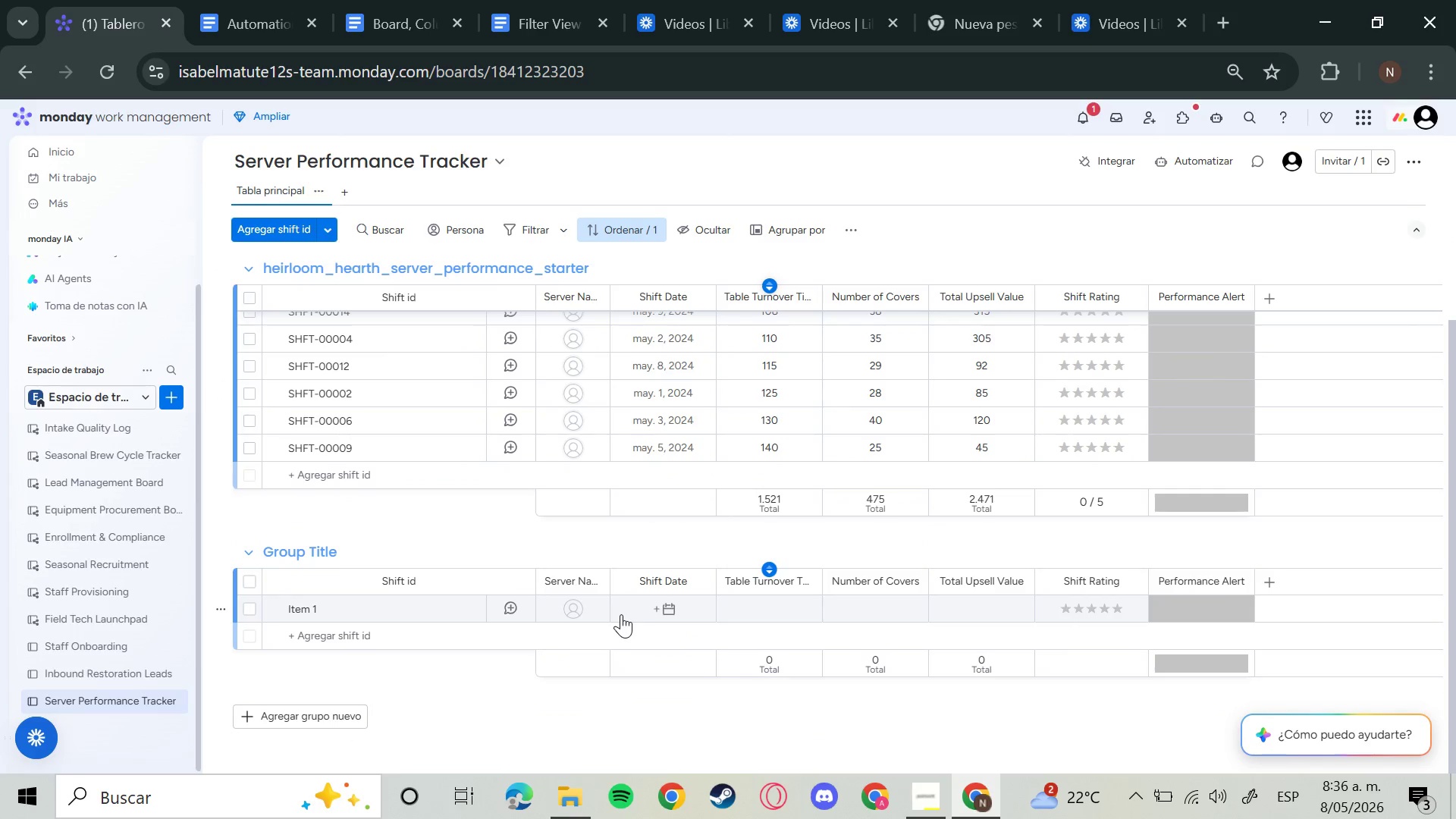 
scroll: coordinate [620, 614], scroll_direction: up, amount: 6.0
 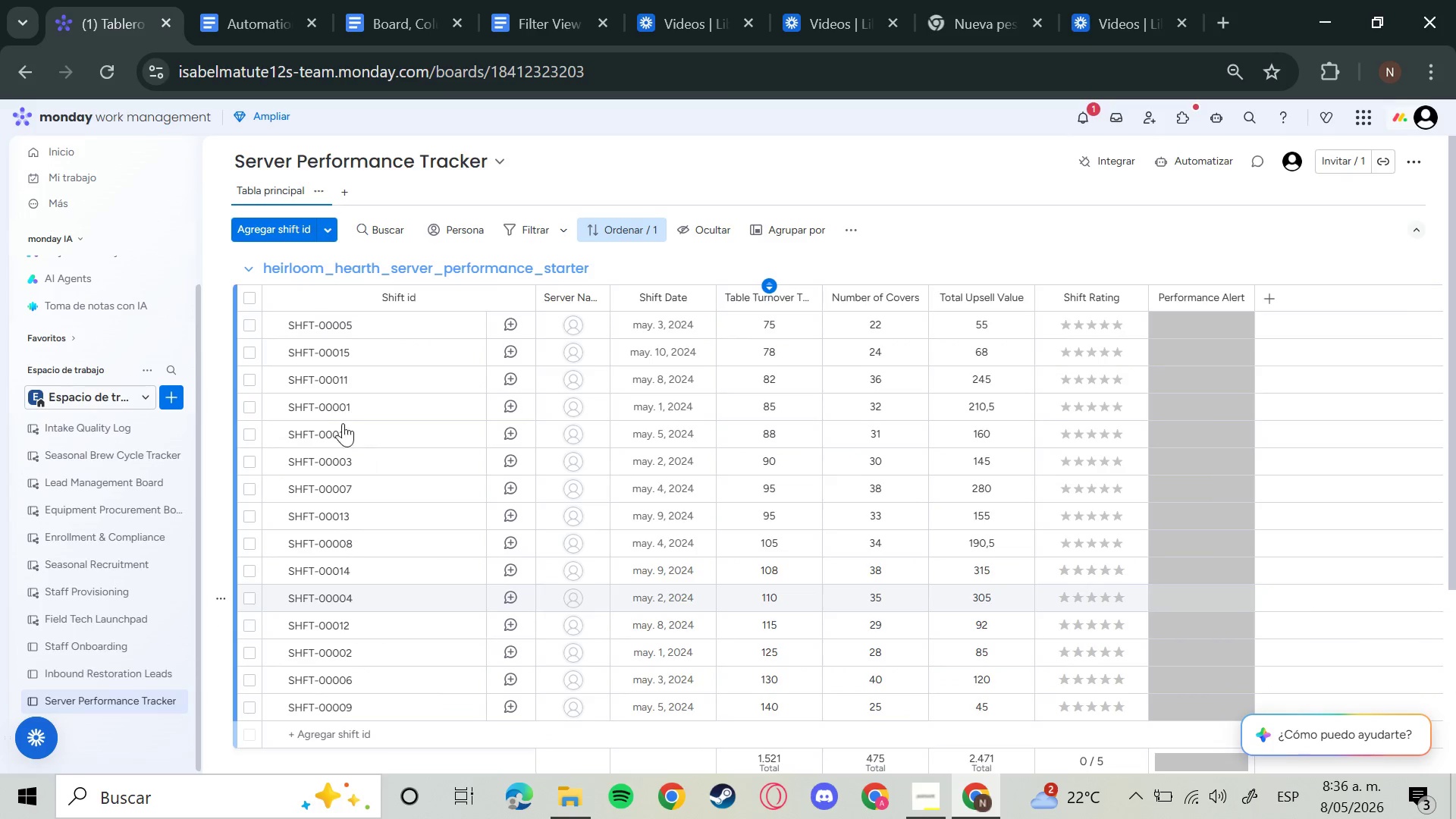 
left_click([463, 262])
 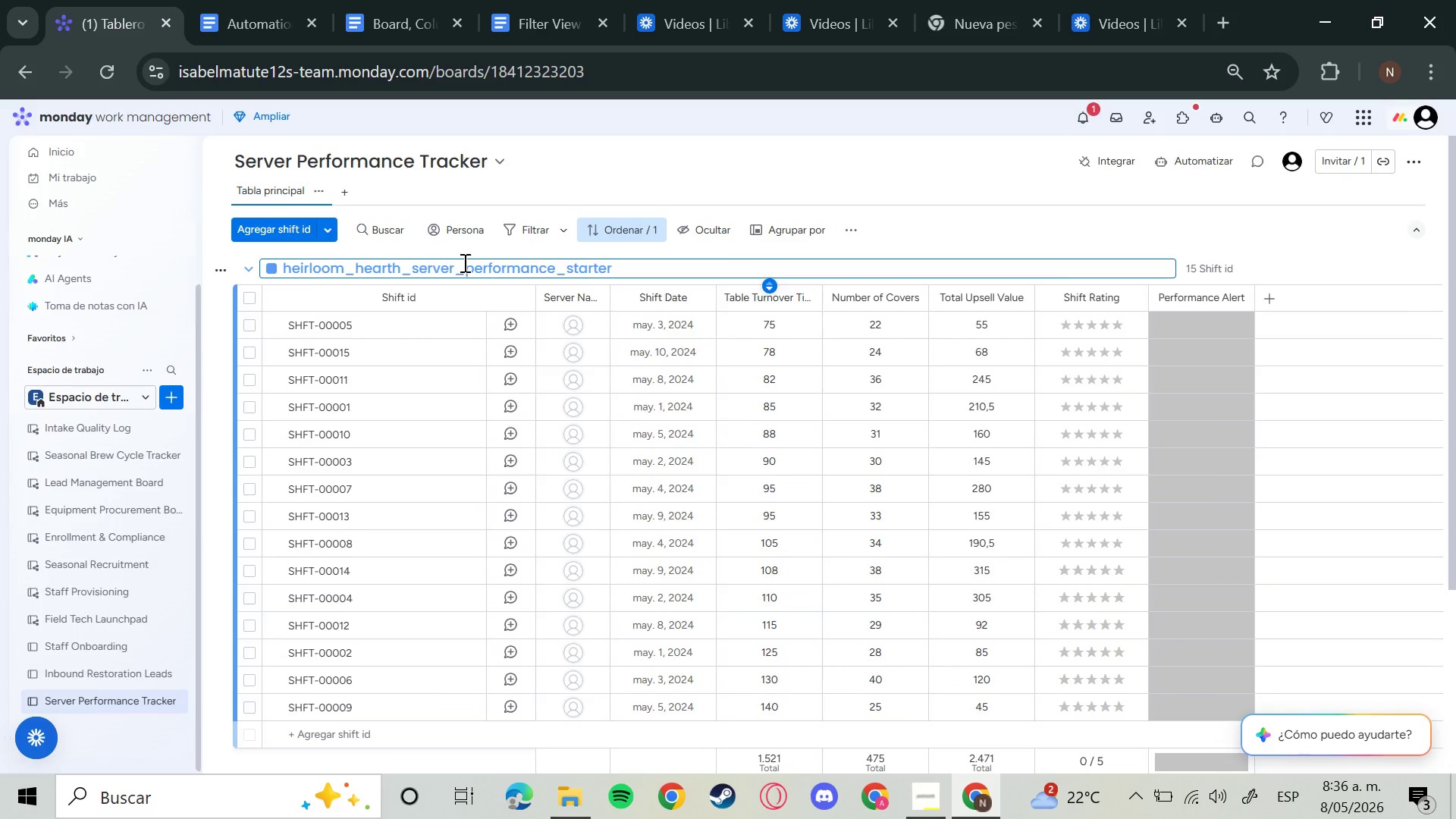 
hold_key(key=Backspace, duration=1.5)
 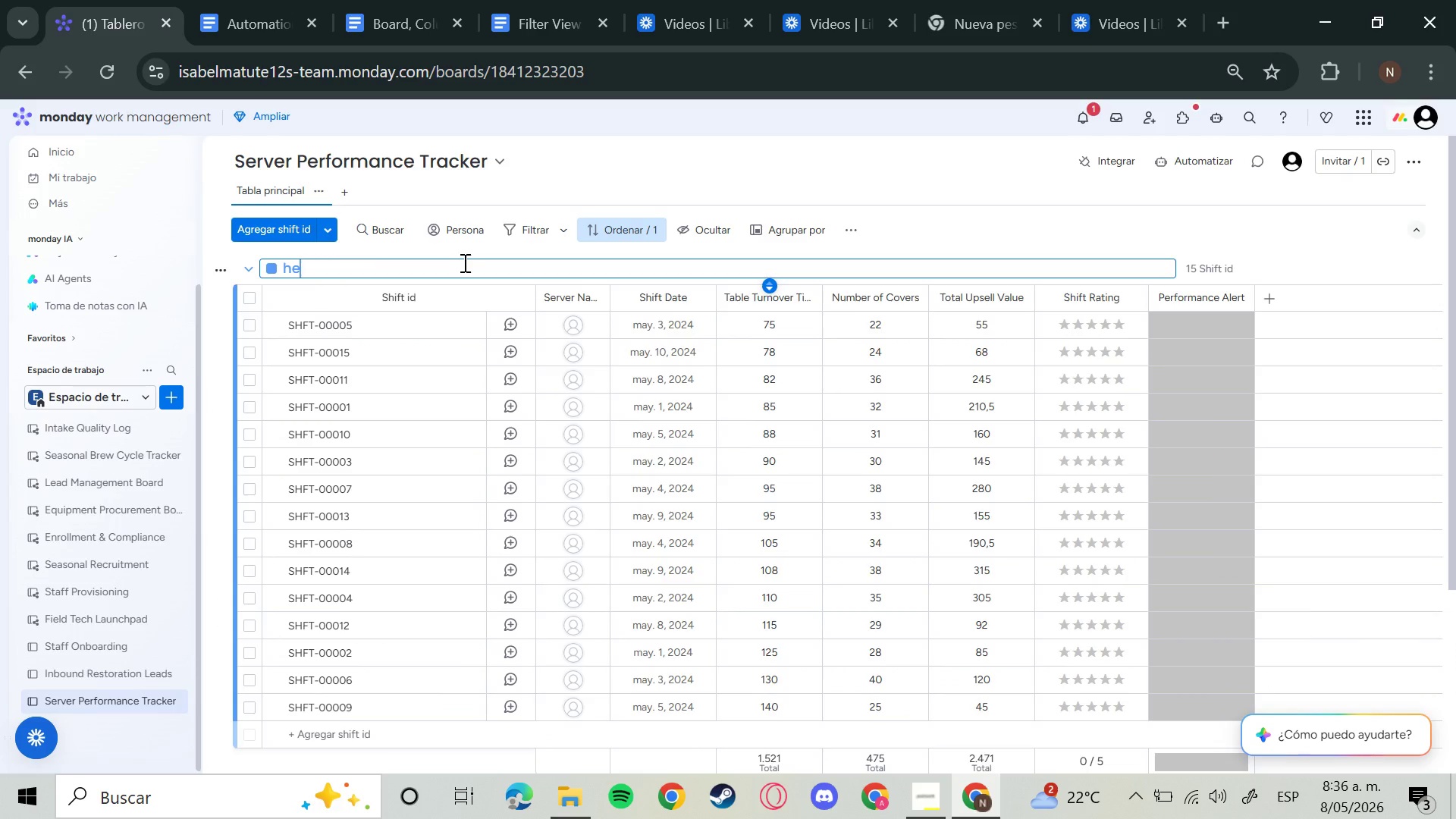 
hold_key(key=Backspace, duration=0.8)
 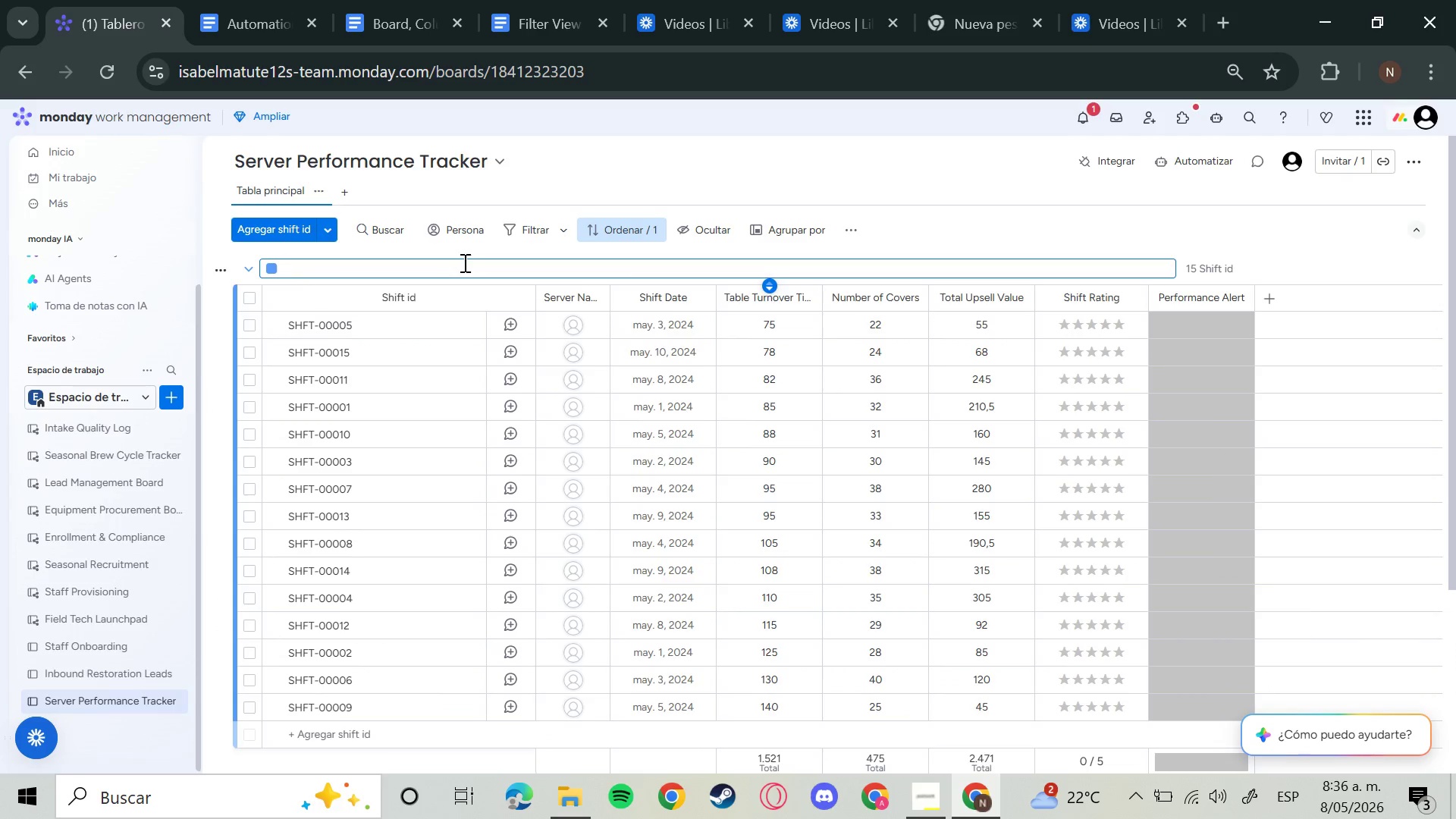 
type(Dinner Shifts)
 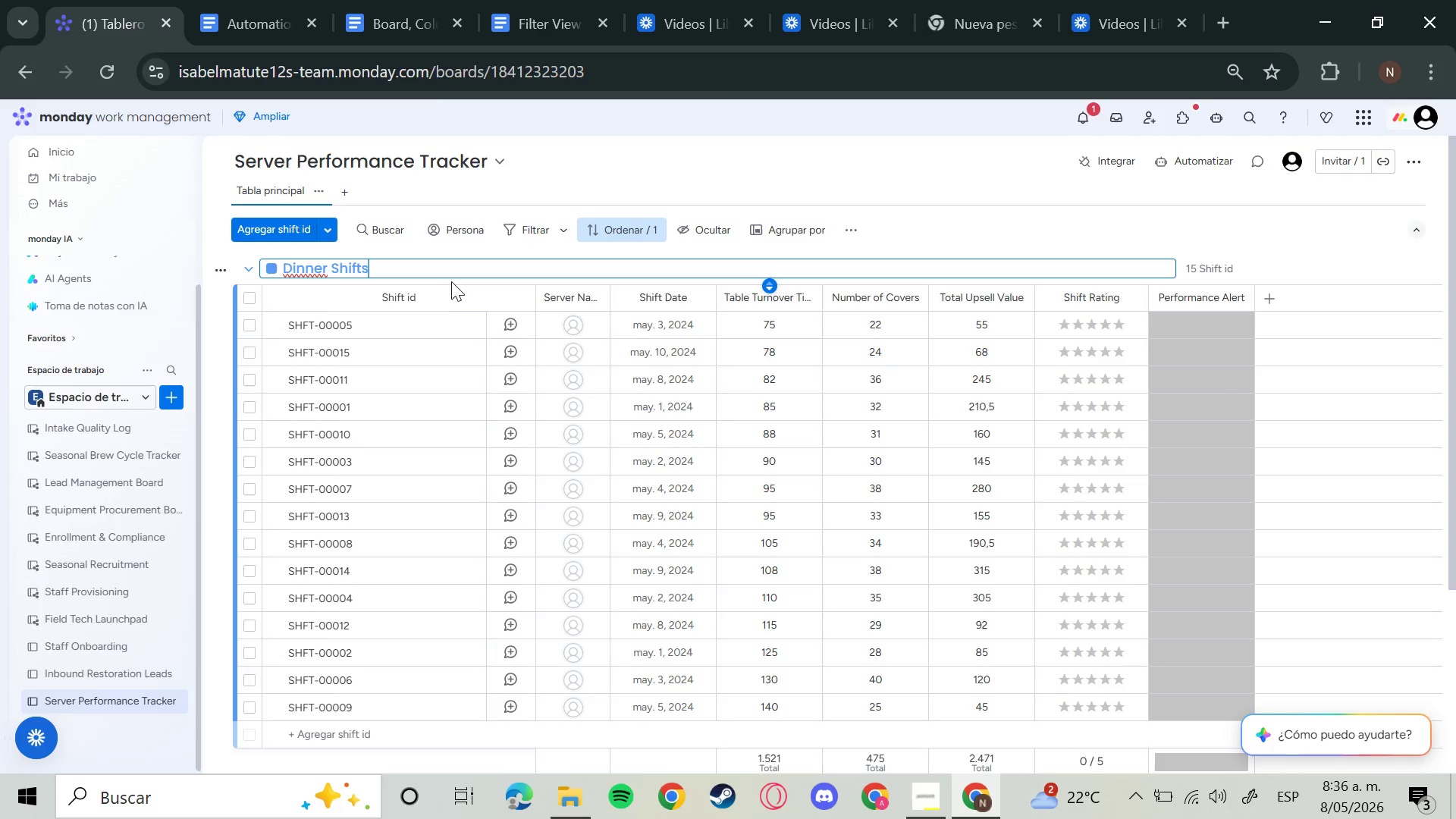 
left_click([1133, 257])
 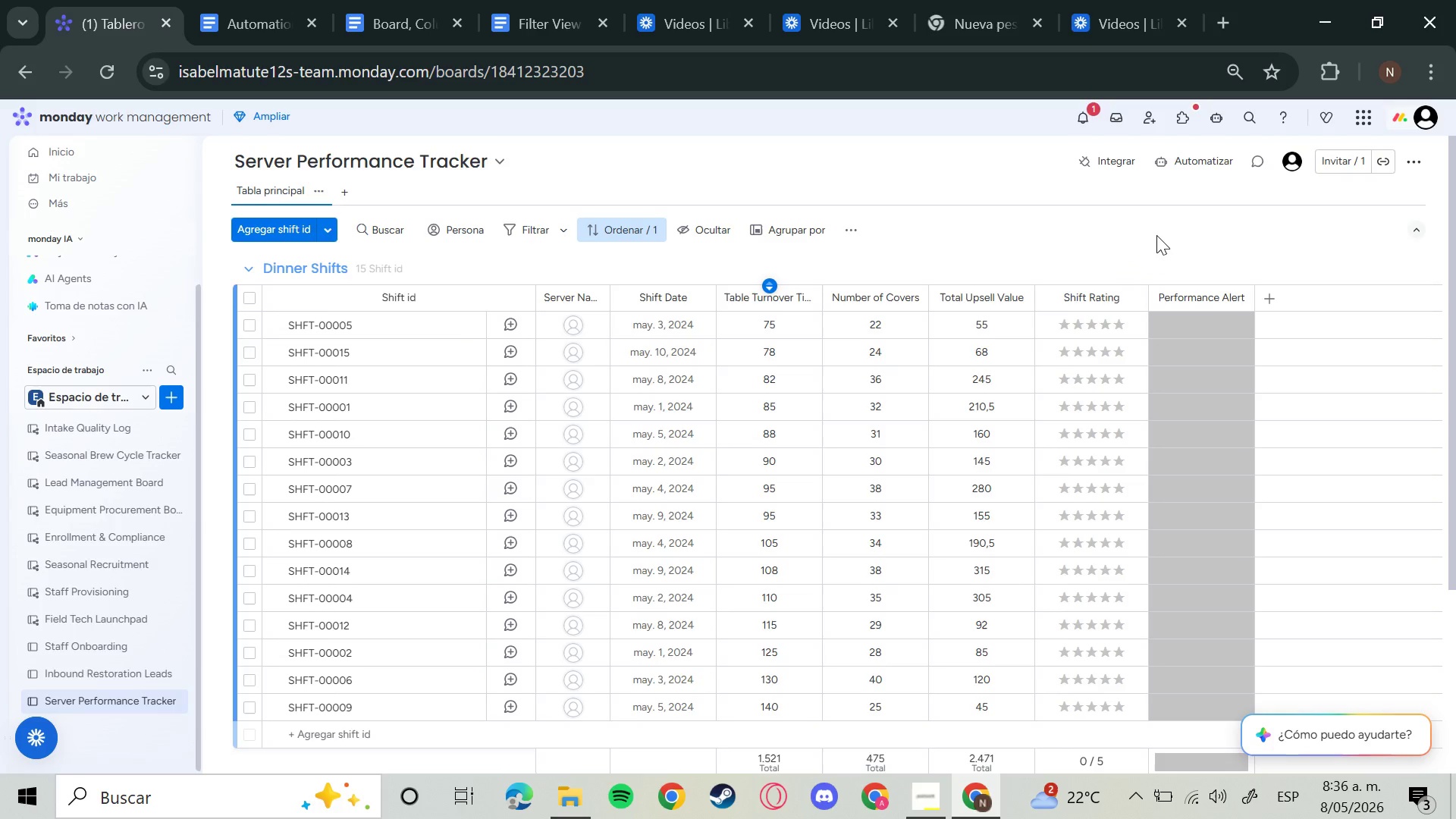 
scroll: coordinate [653, 510], scroll_direction: down, amount: 9.0
 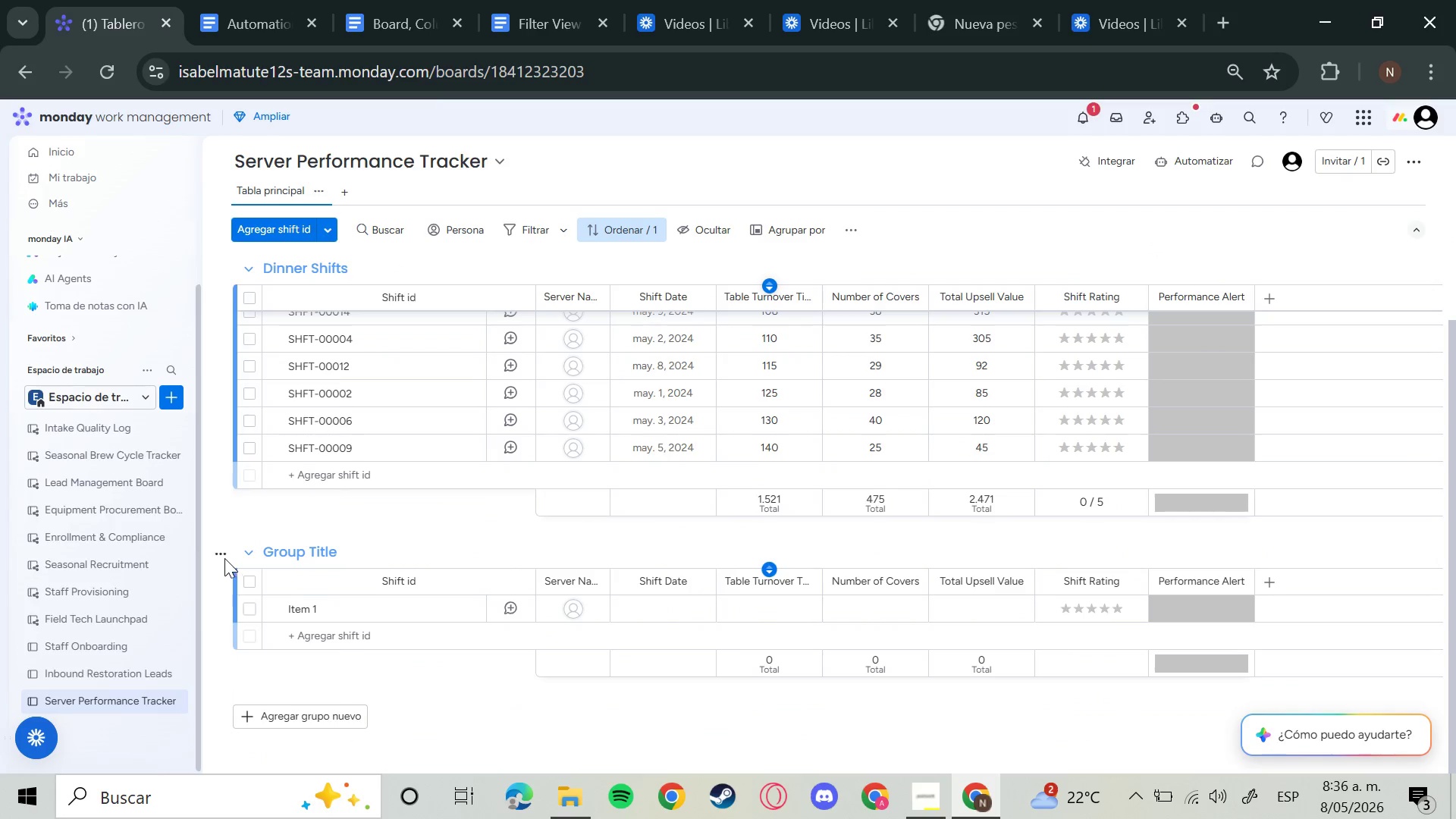 
left_click([221, 554])
 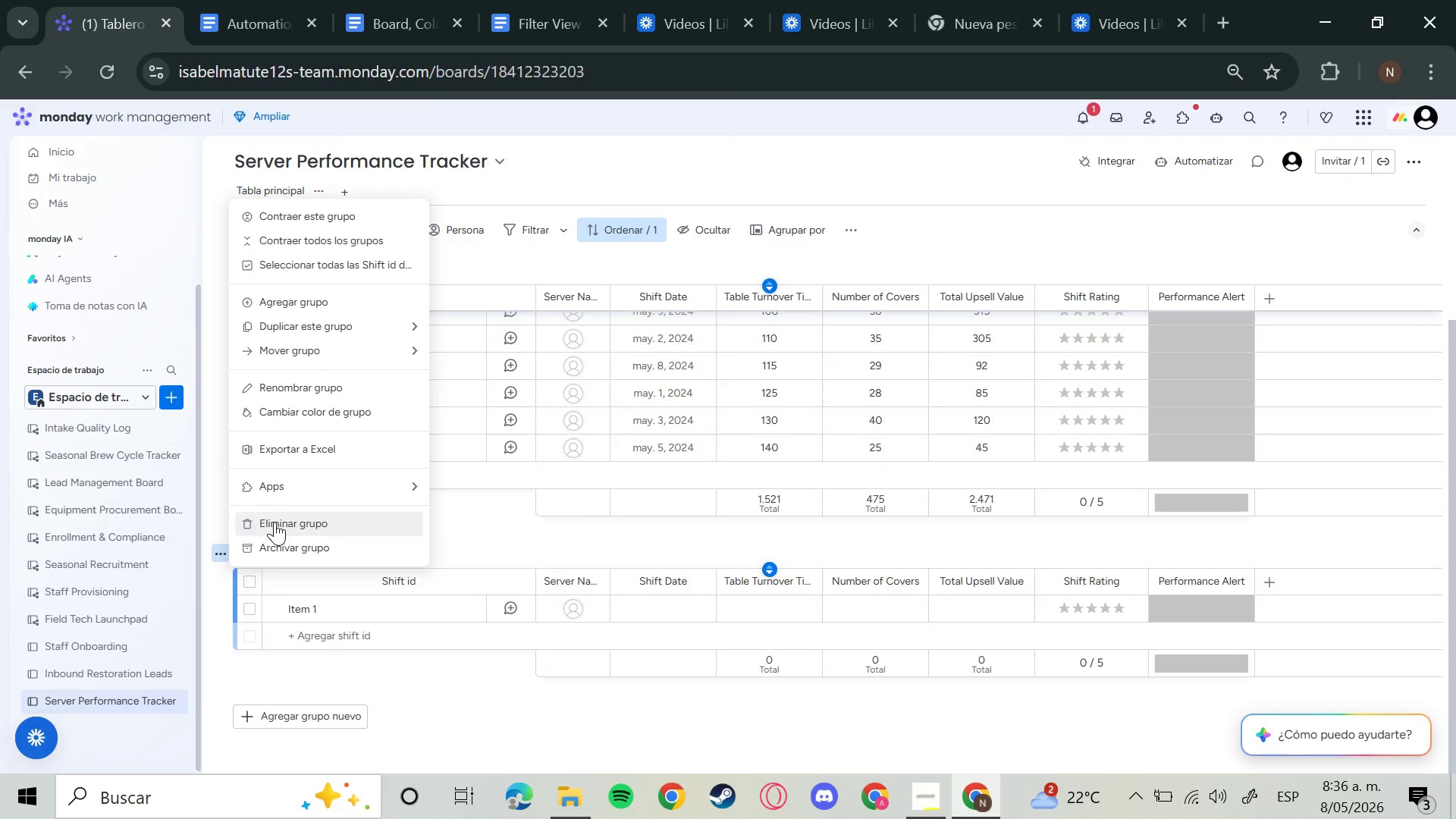 
double_click([290, 522])
 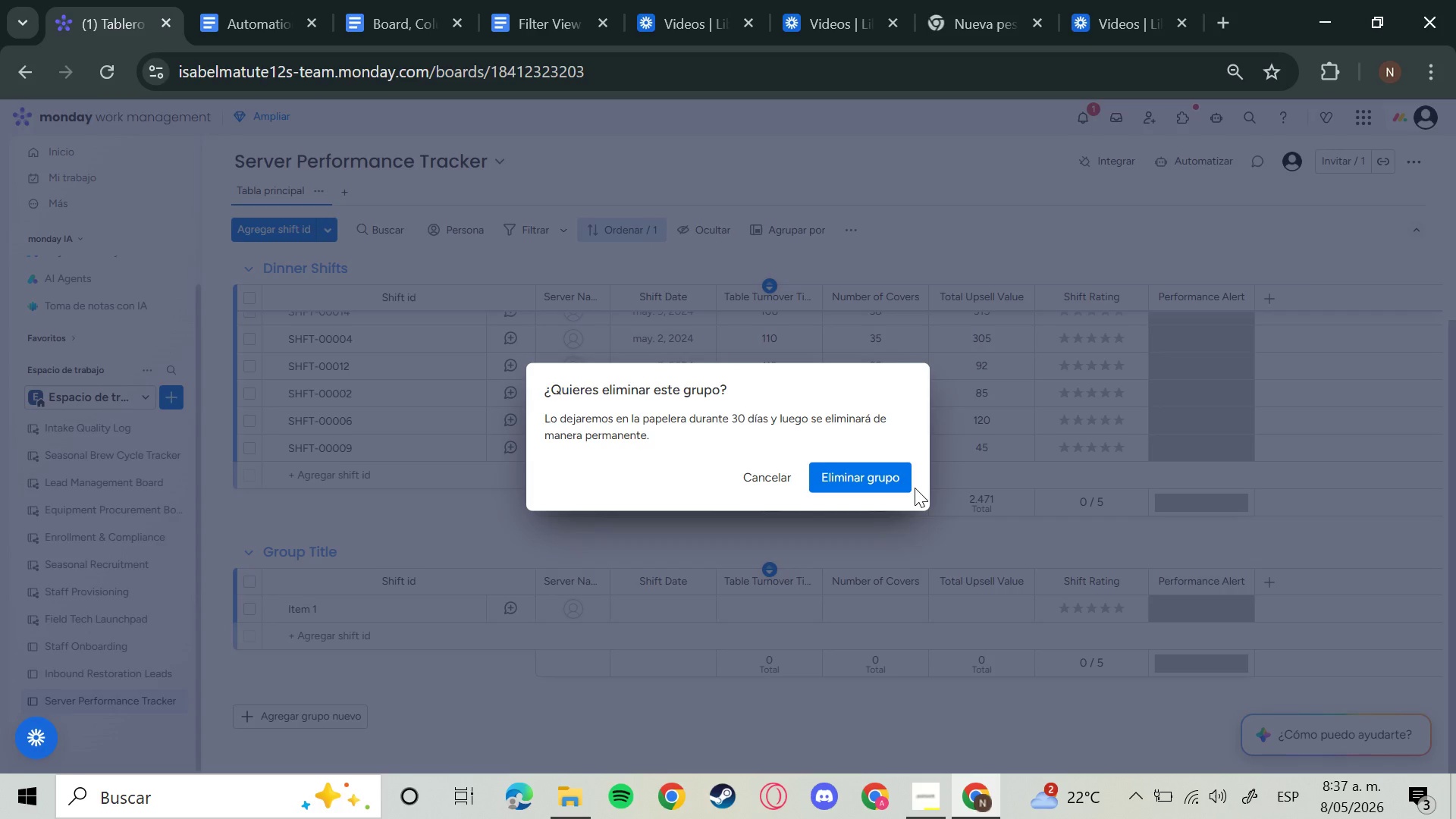 
left_click([854, 484])
 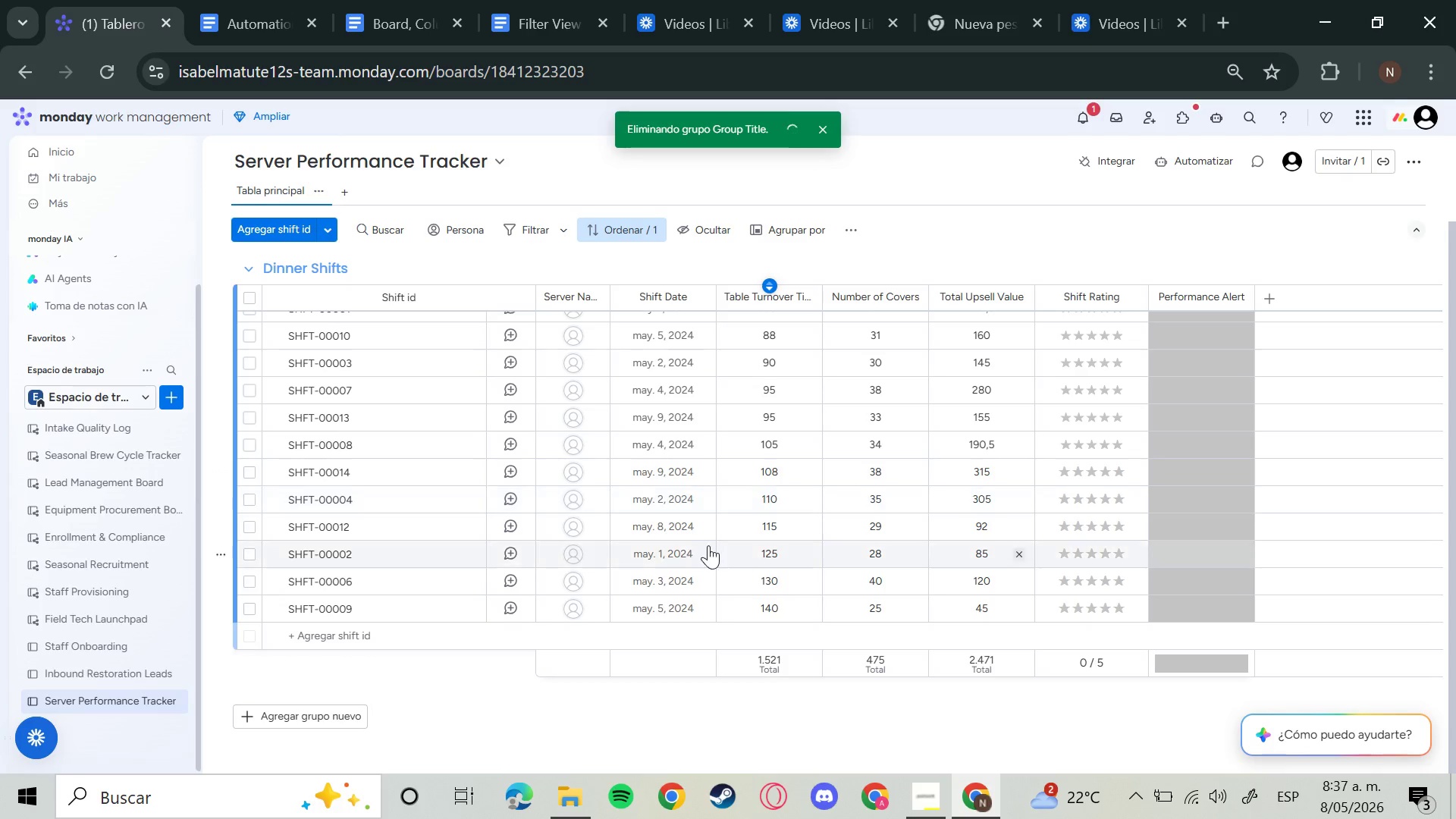 
scroll: coordinate [676, 650], scroll_direction: up, amount: 4.0
 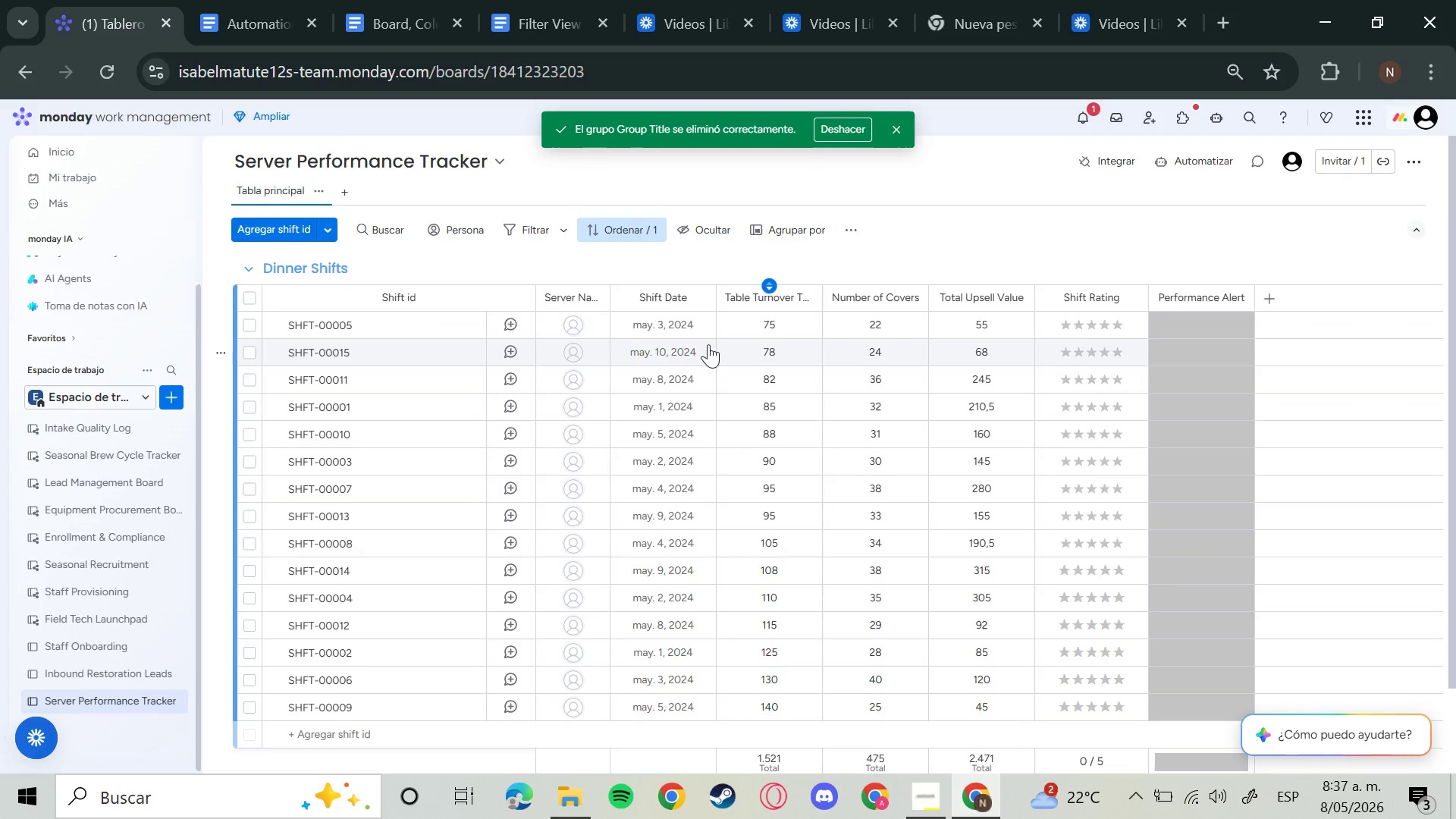 
left_click([675, 334])
 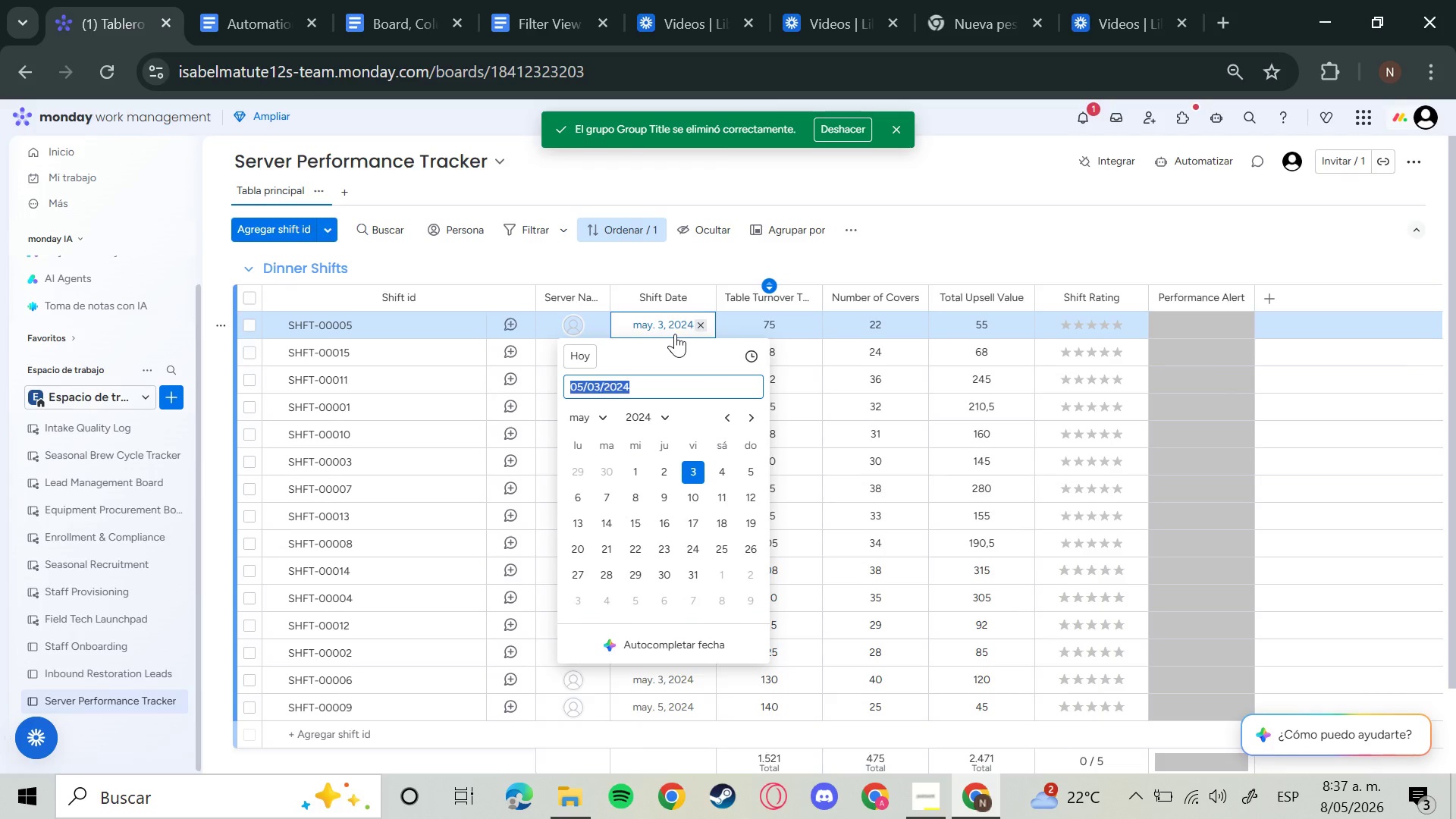 
key(ArrowRight)
 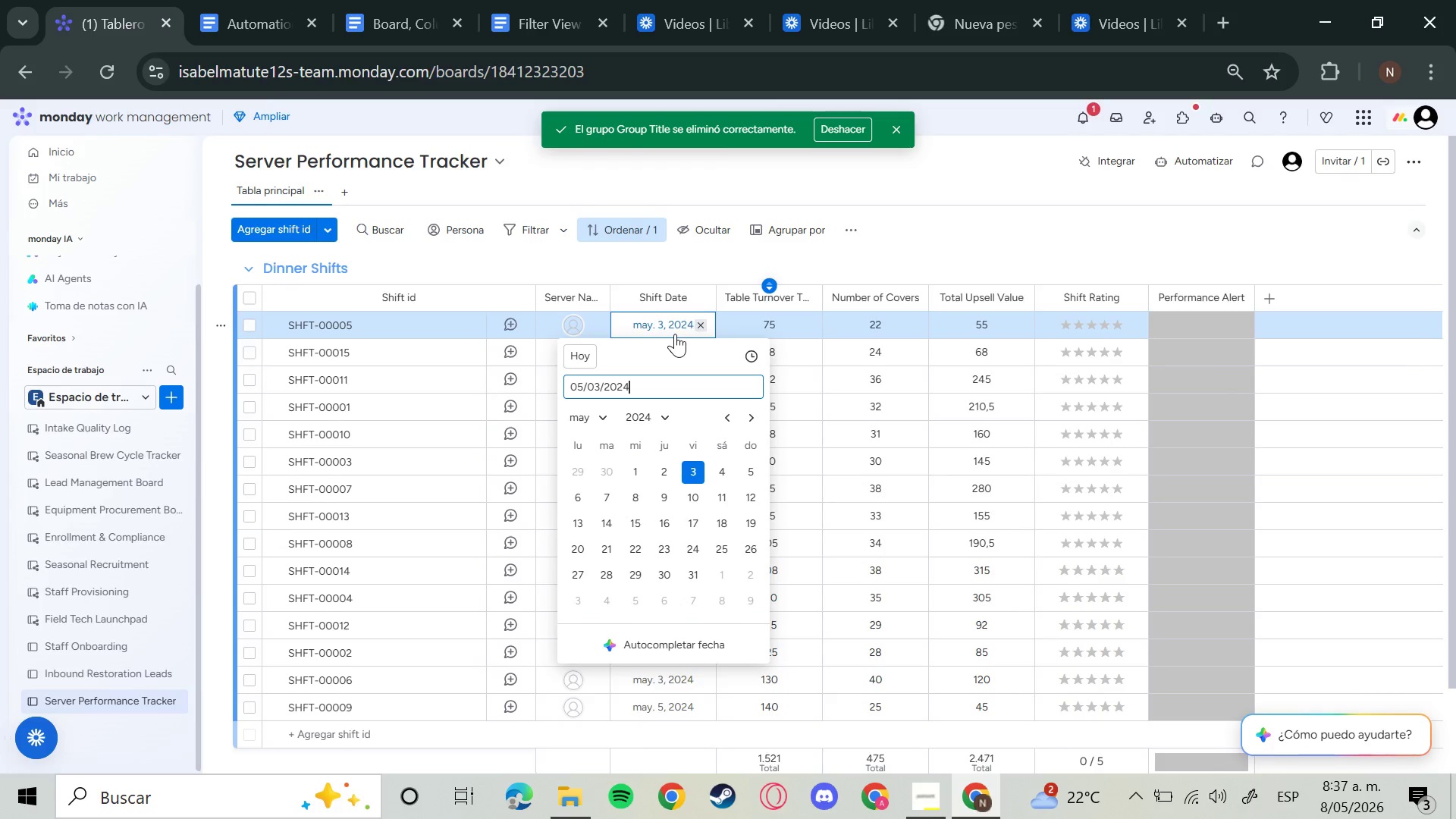 
key(Backspace)
 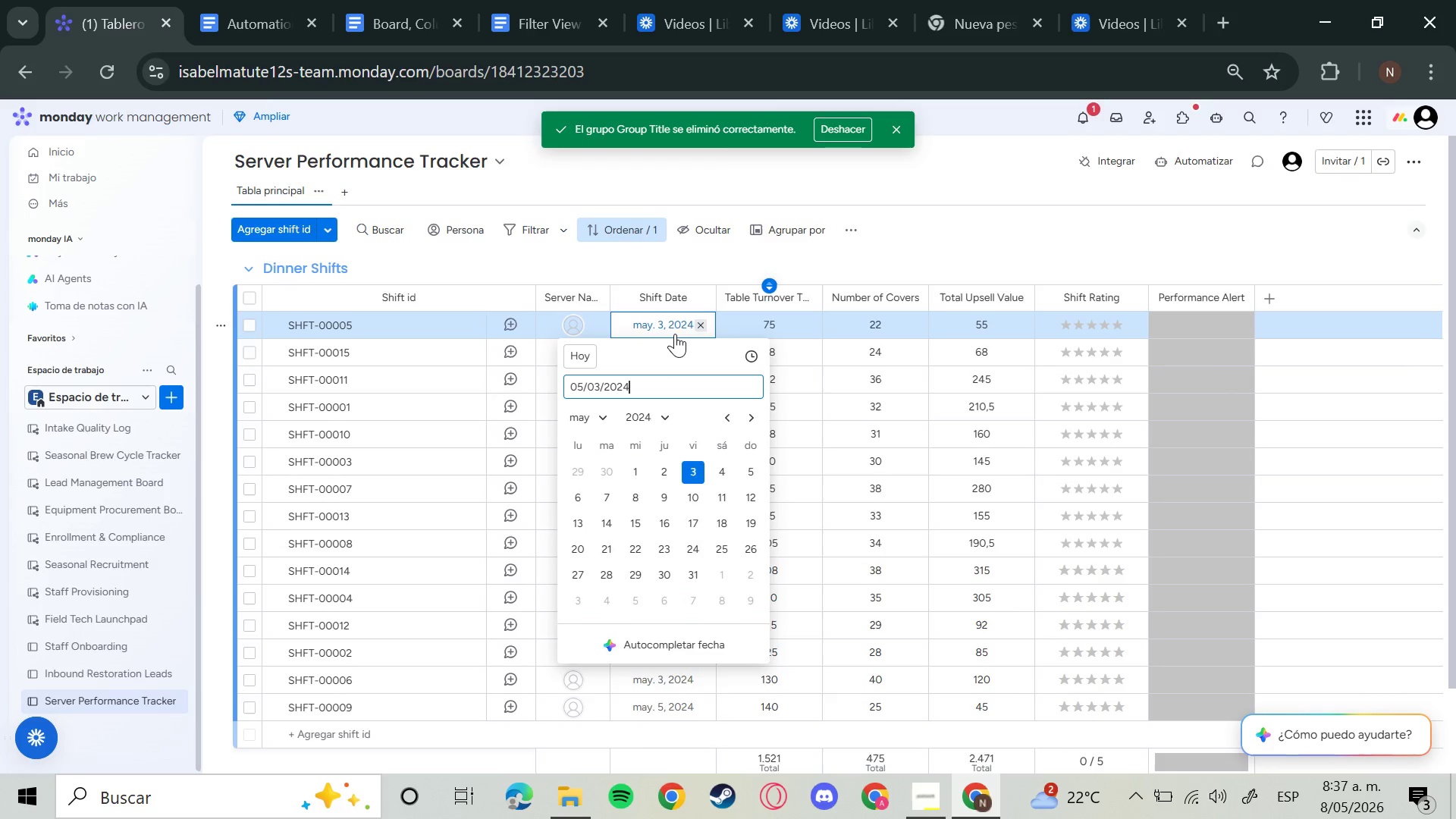 
key(6)
 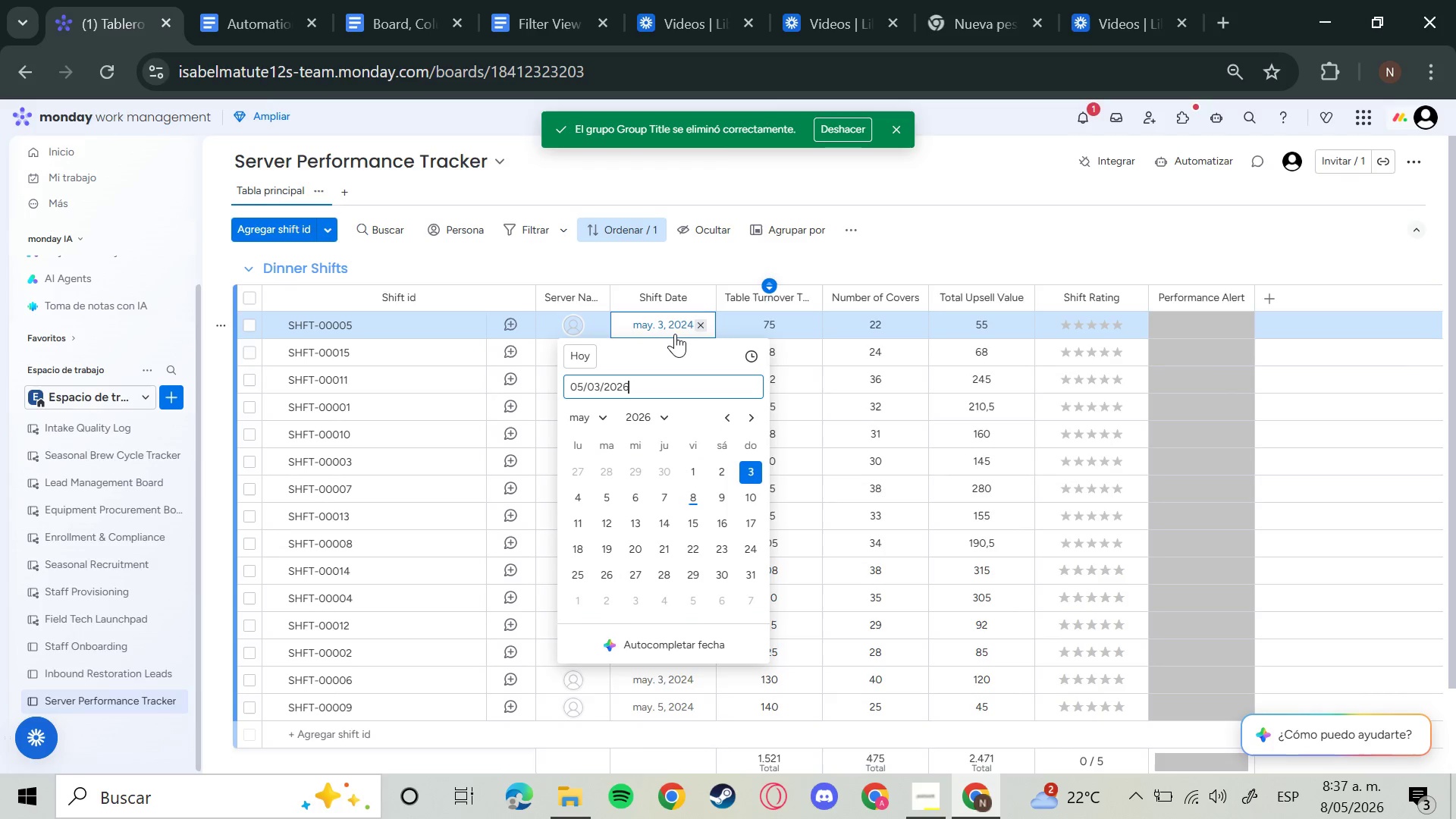 
key(Enter)
 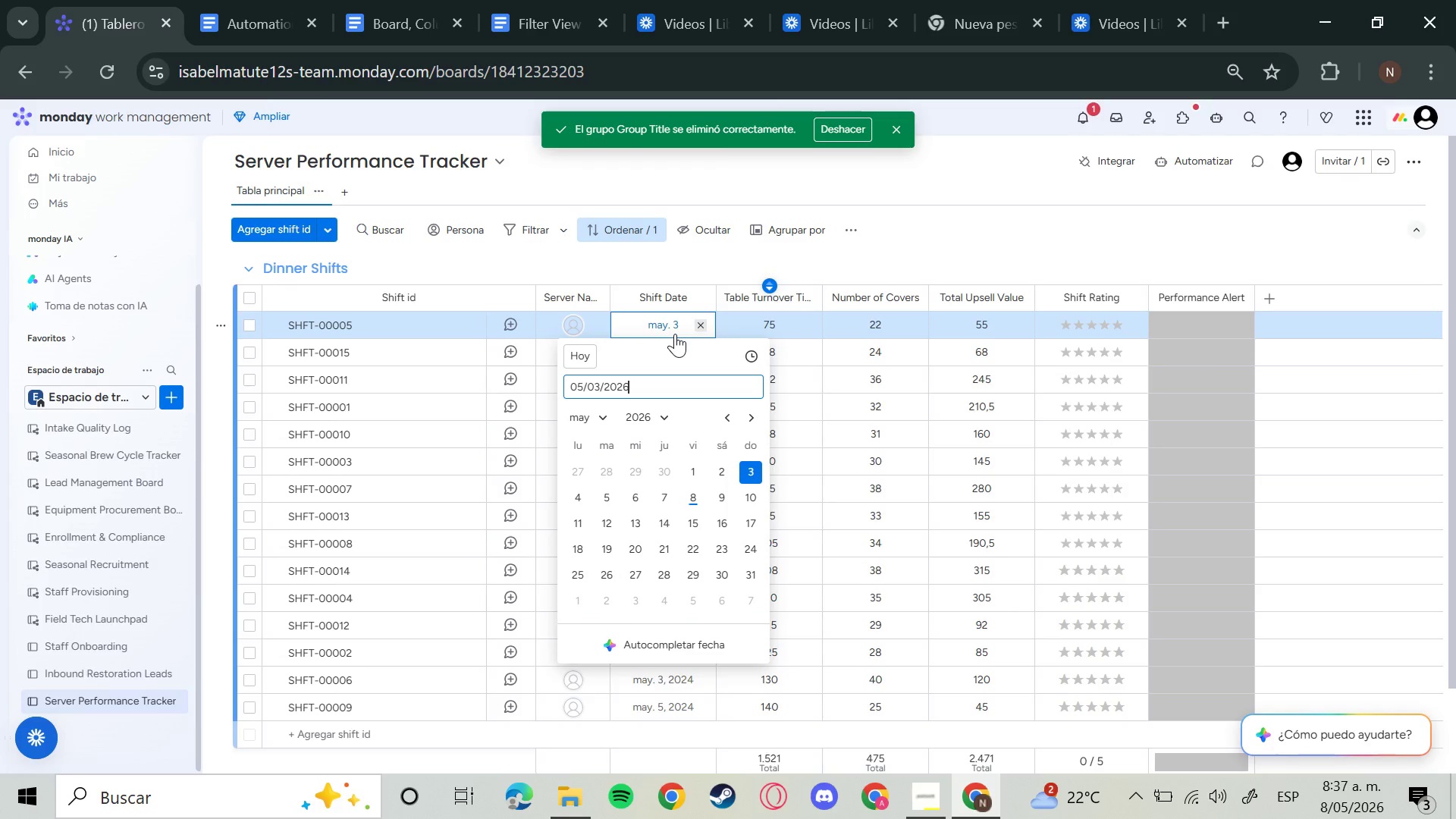 
key(ArrowDown)
 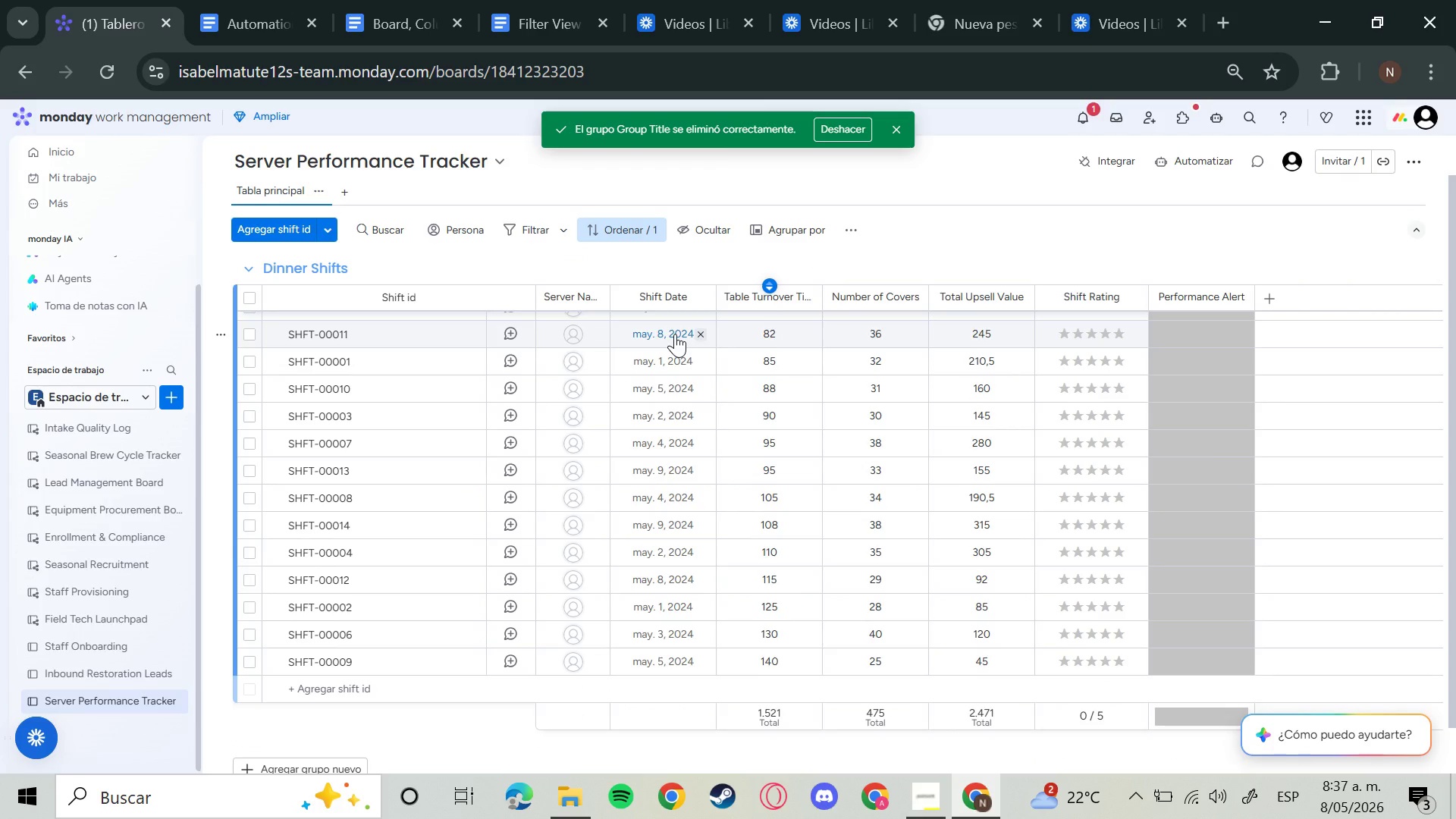 
key(ArrowUp)
 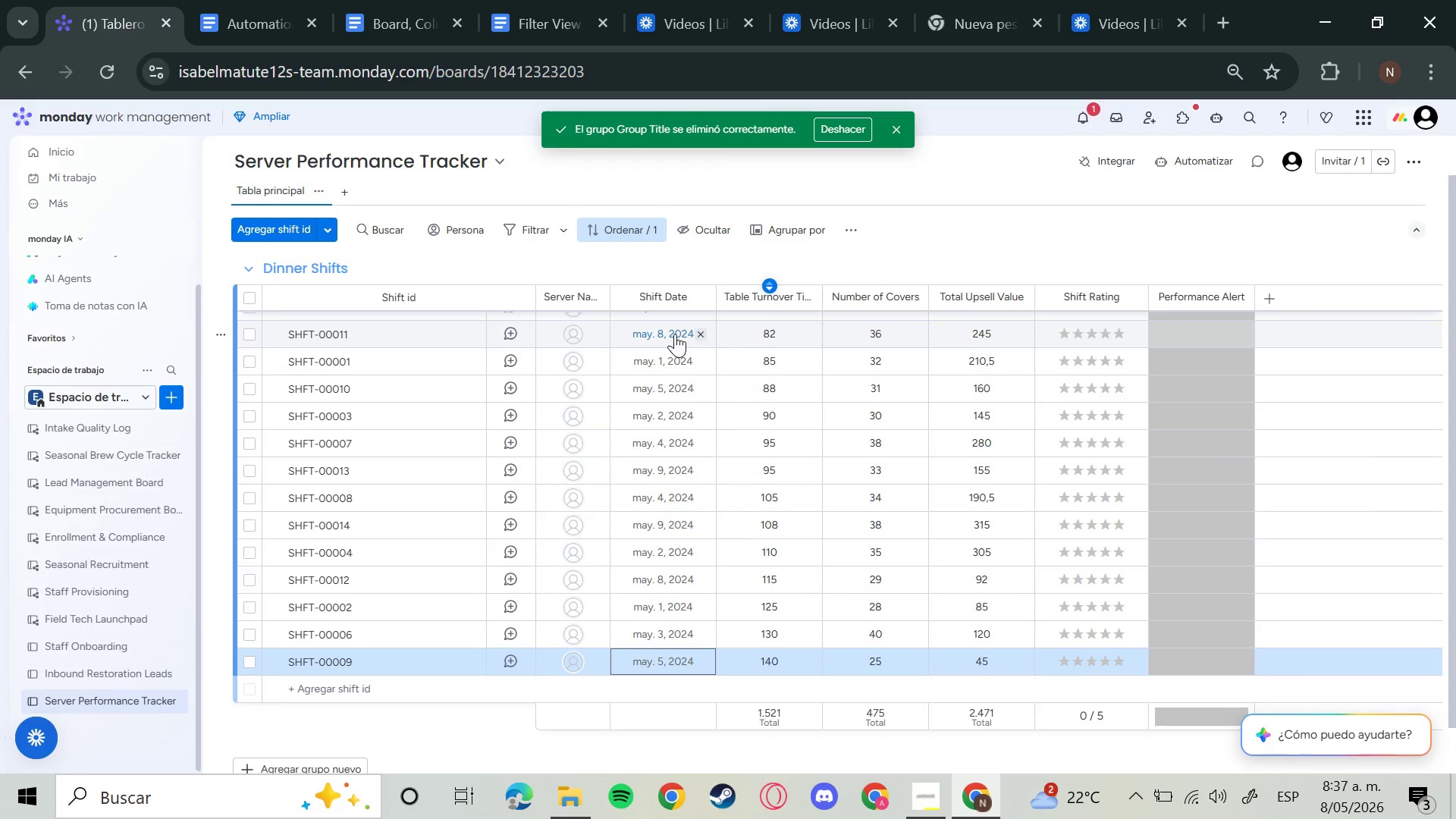 
key(Enter)
 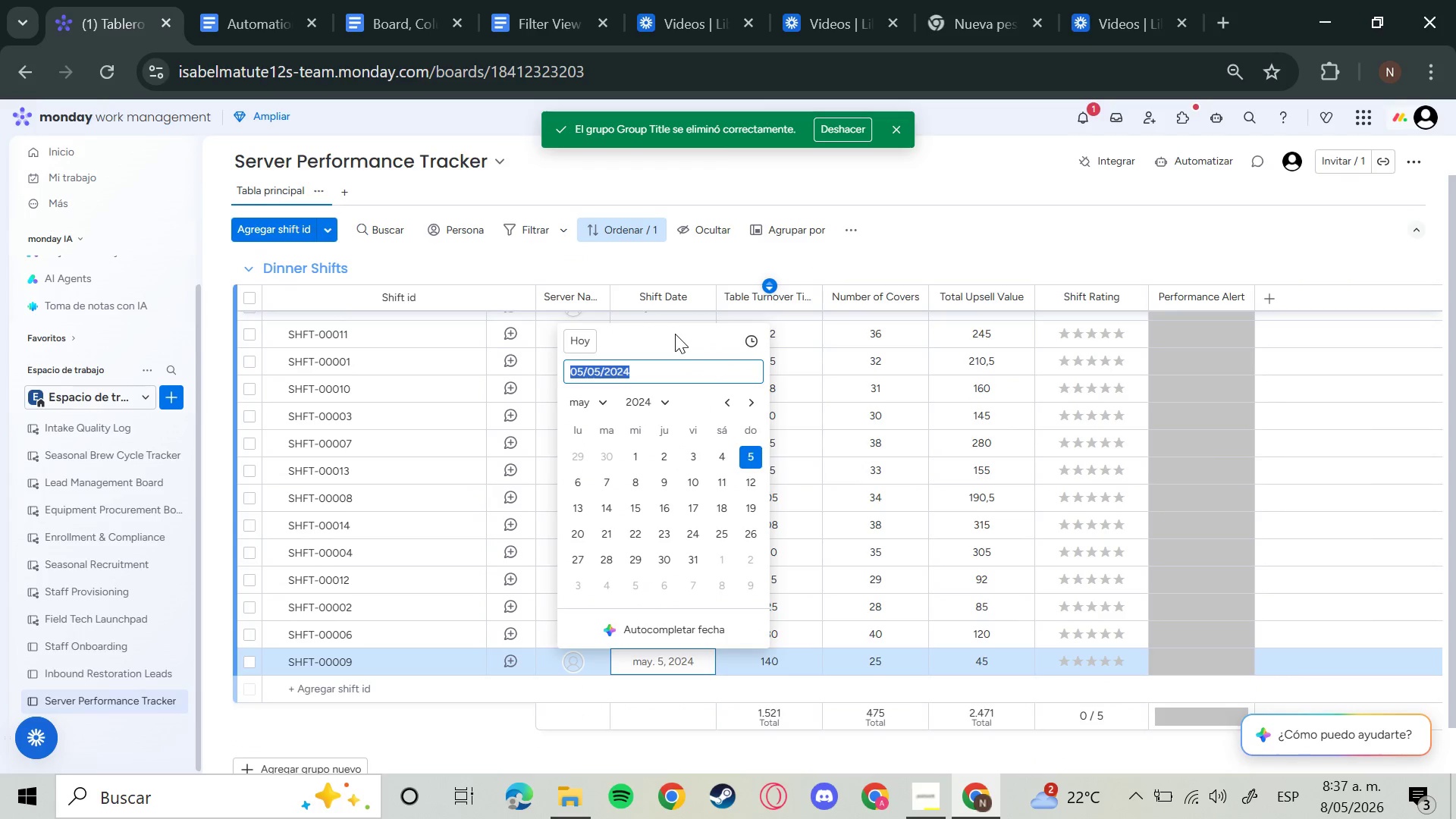 
key(ArrowRight)
 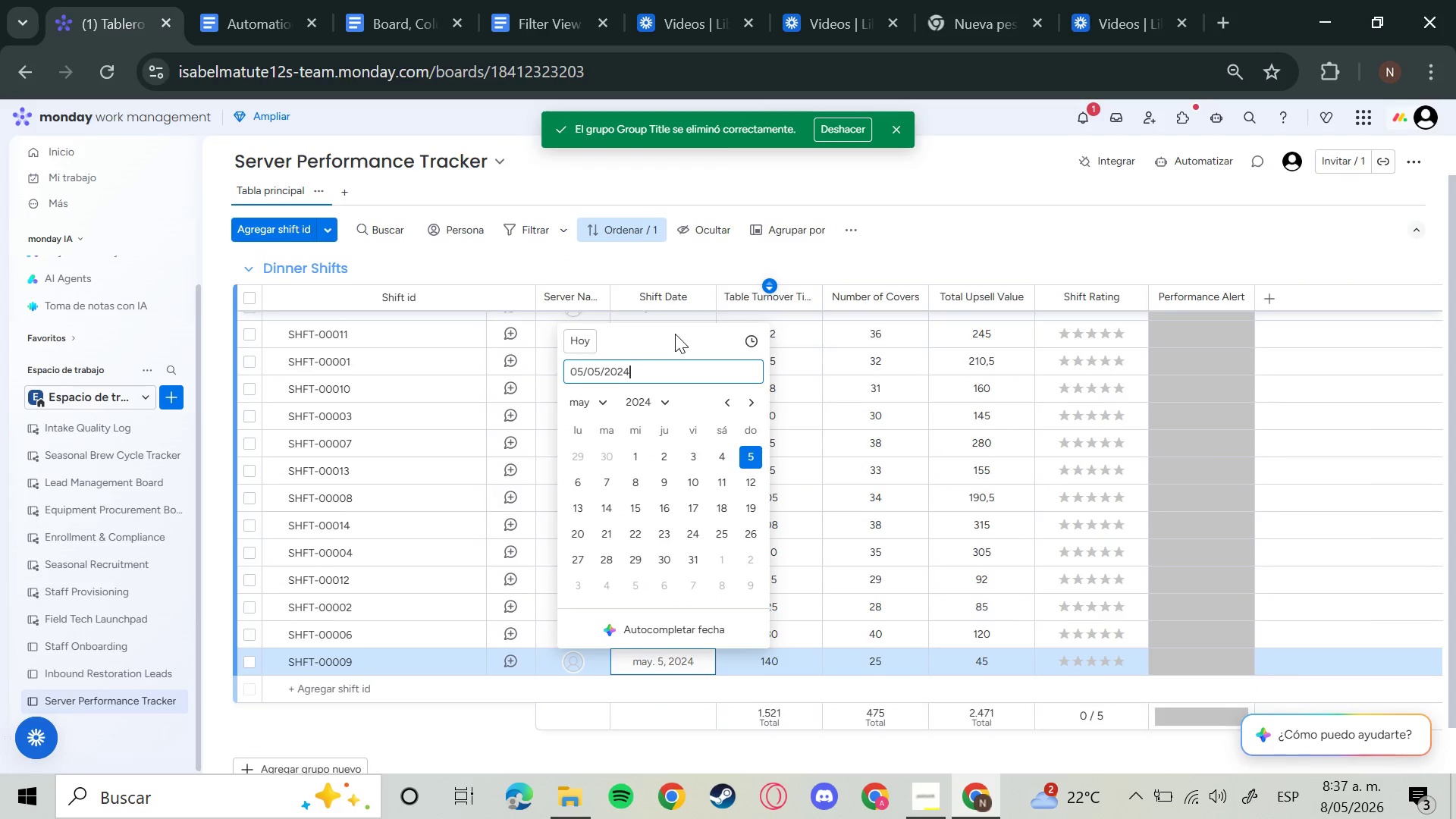 
key(Backspace)
 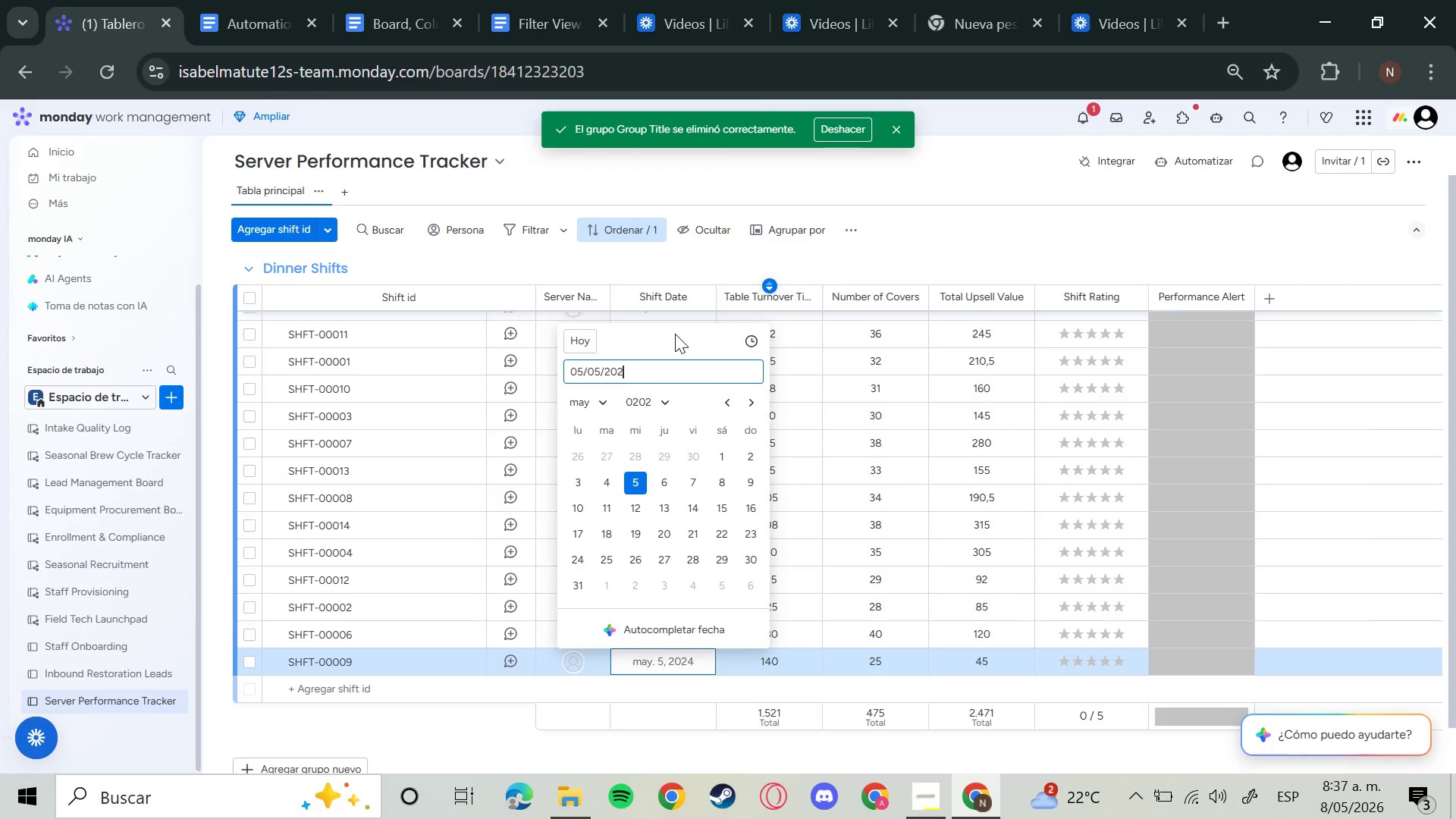 
key(6)
 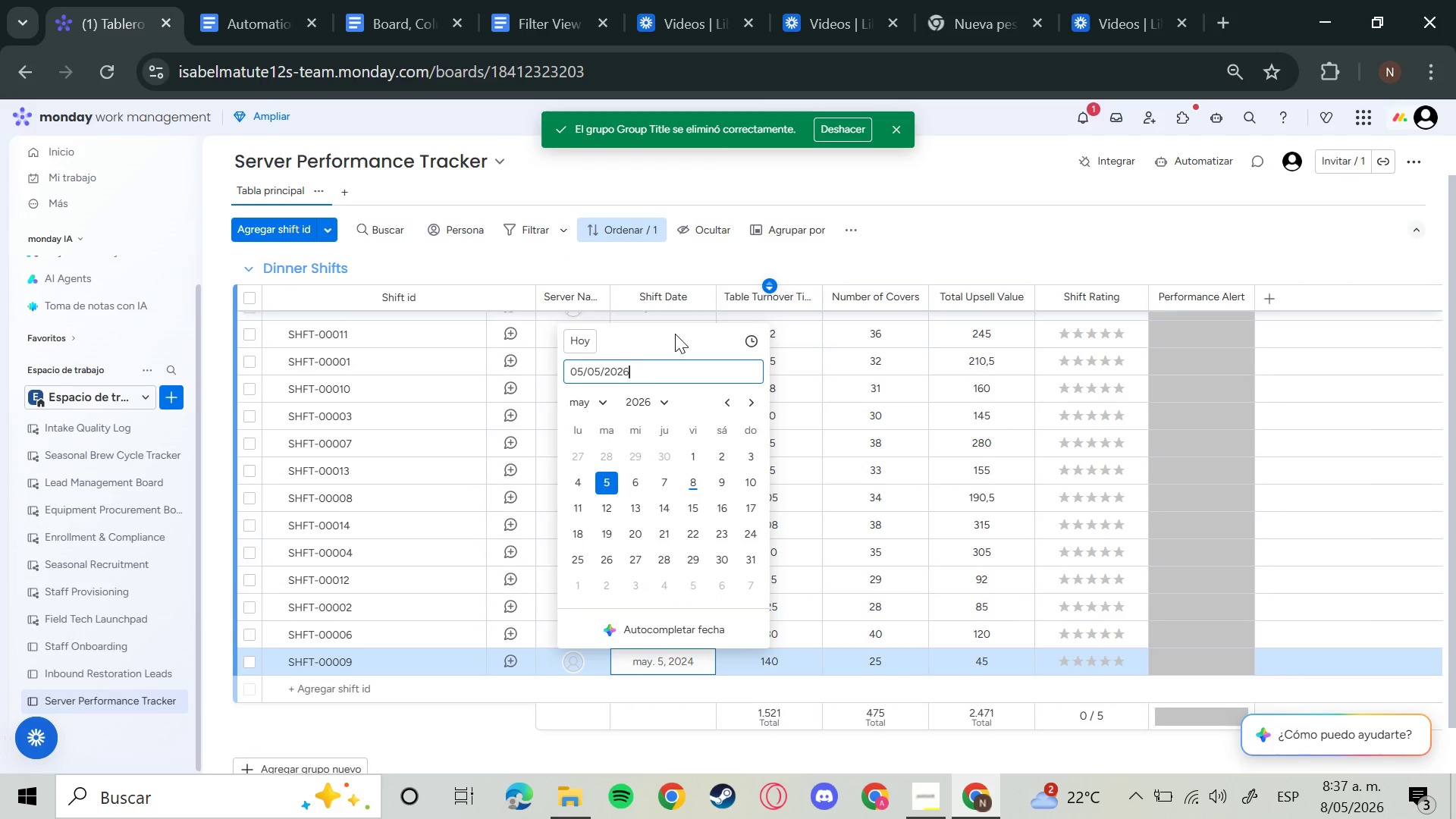 
key(Enter)
 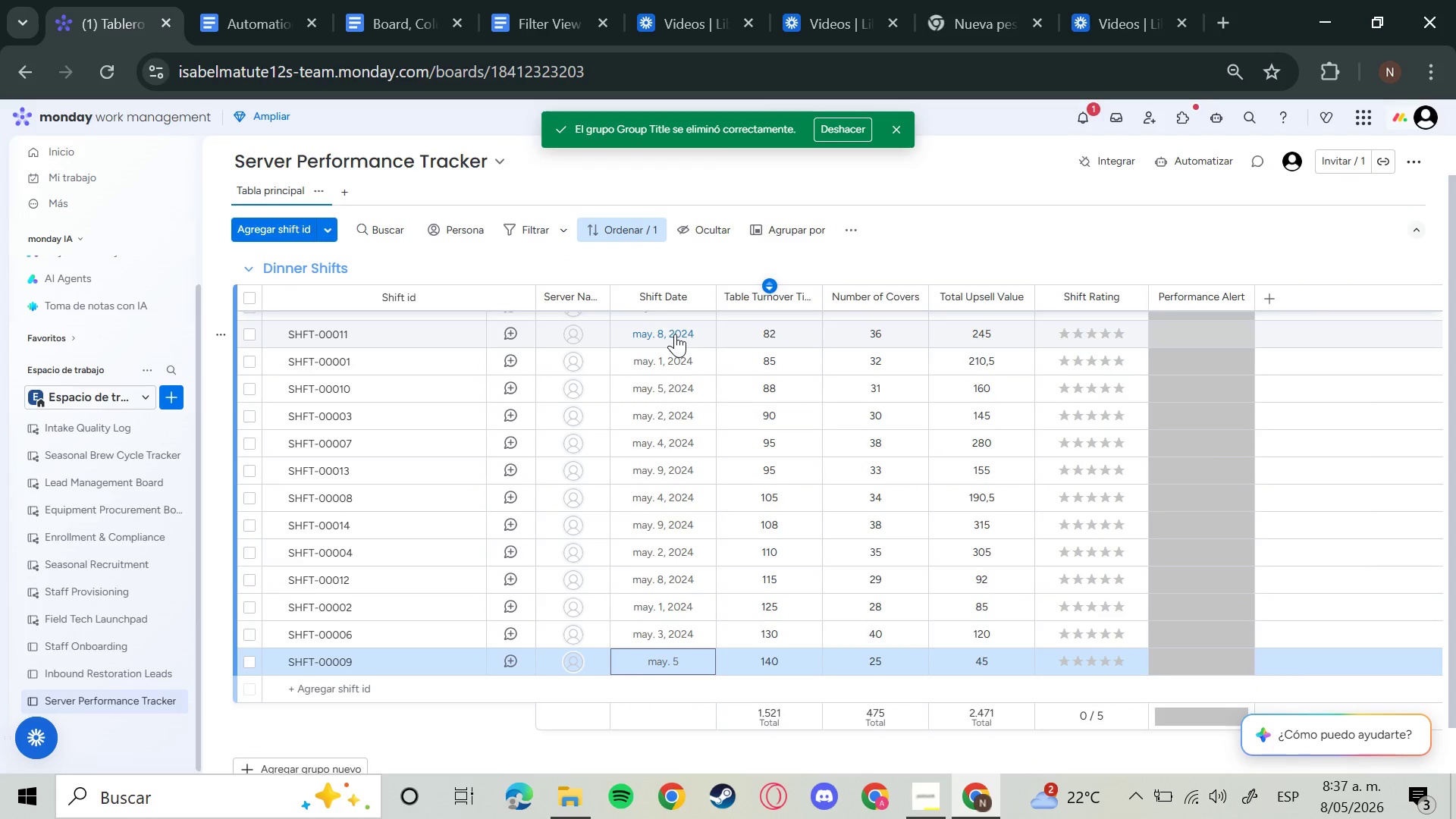 
key(ArrowUp)
 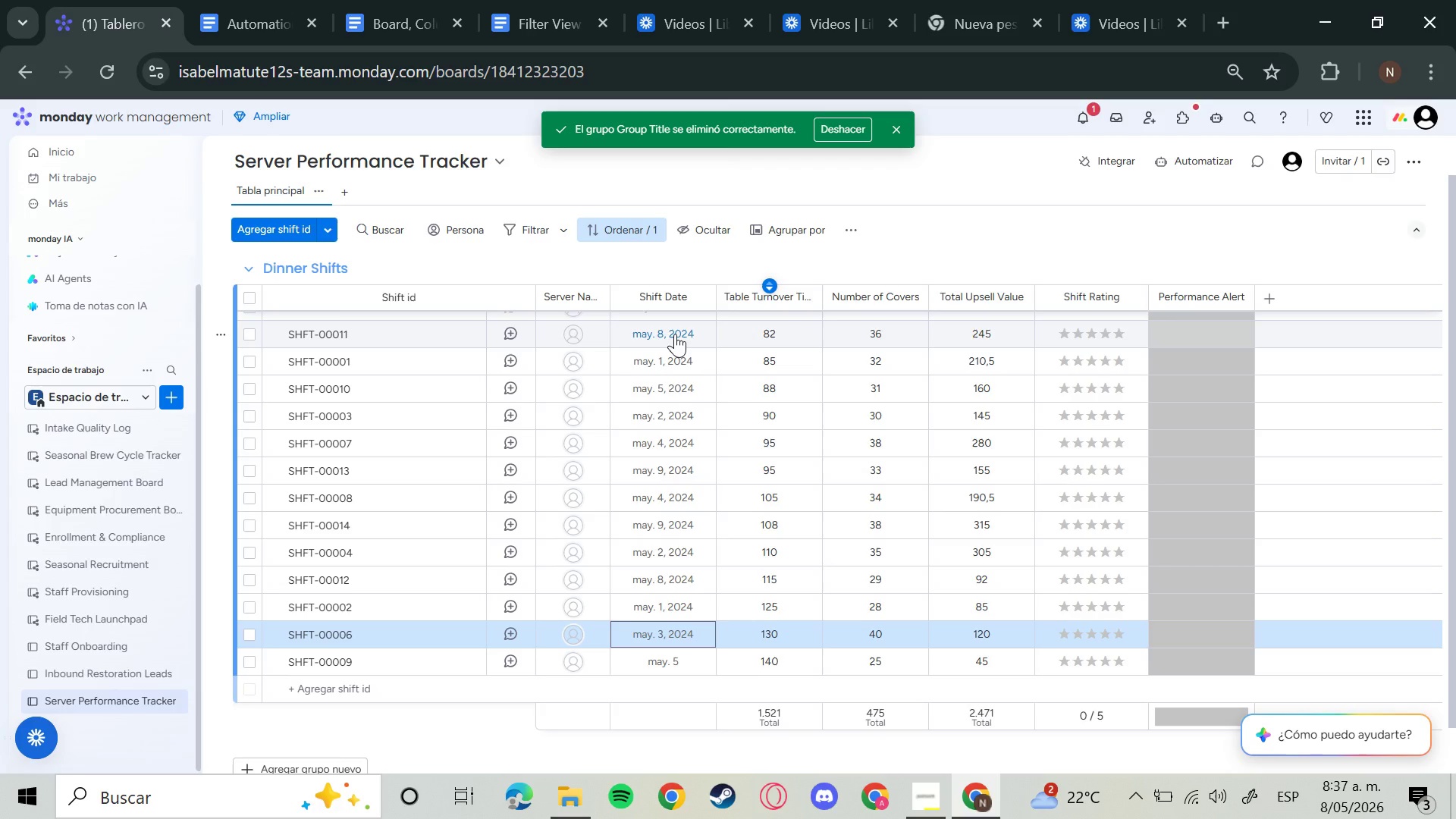 
key(Enter)
 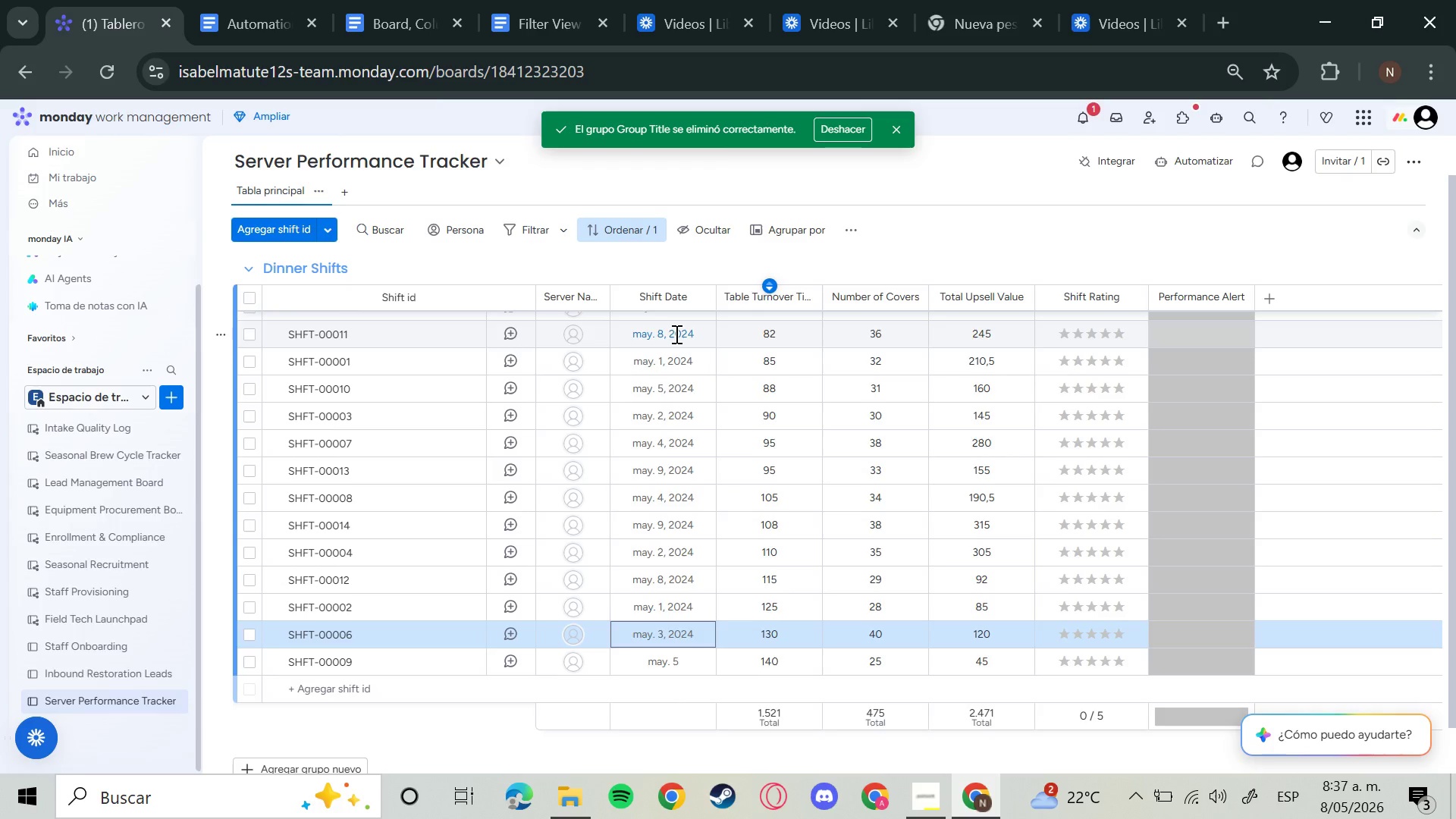 
key(ArrowRight)
 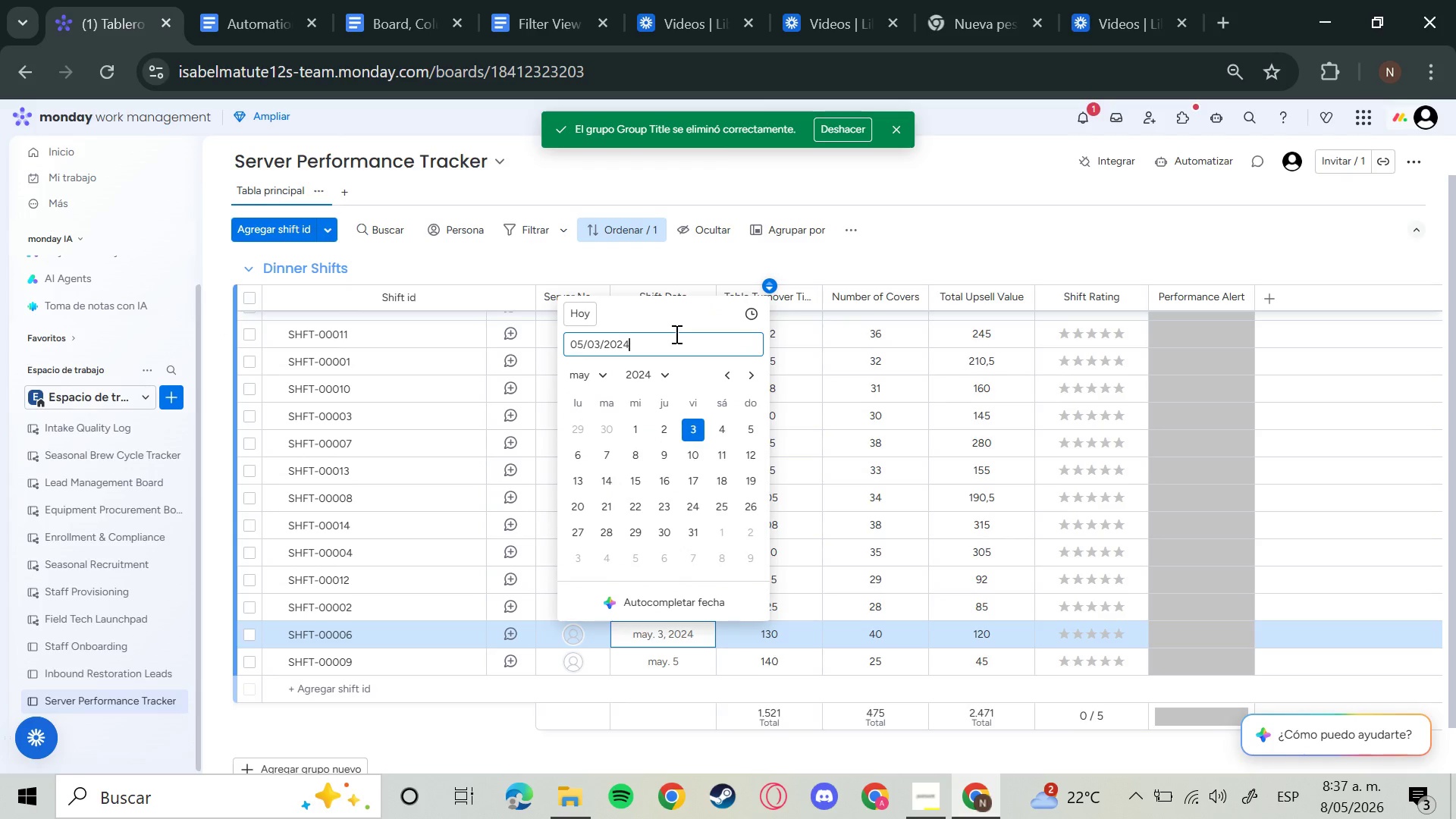 
key(Backspace)
 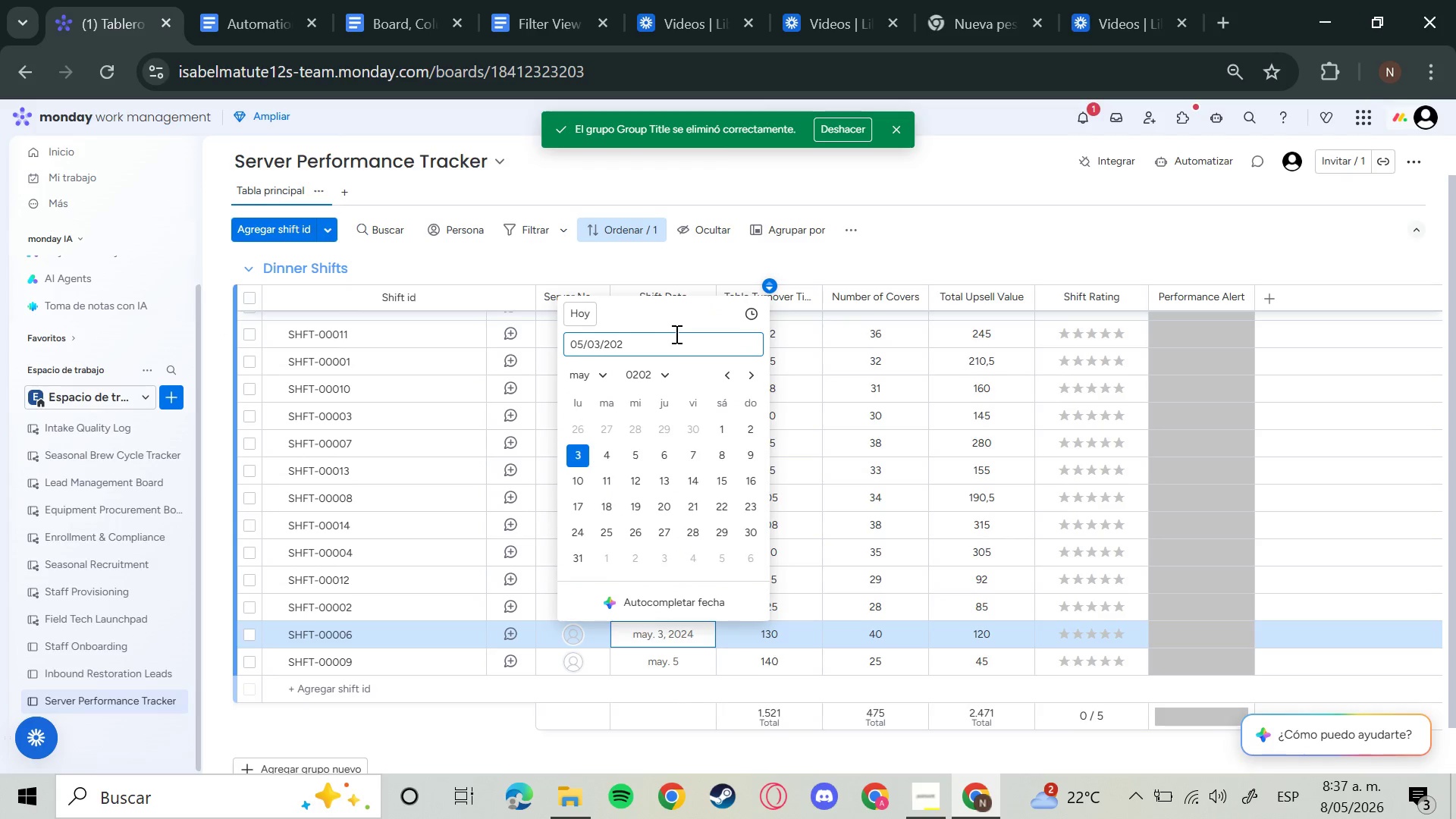 
key(6)
 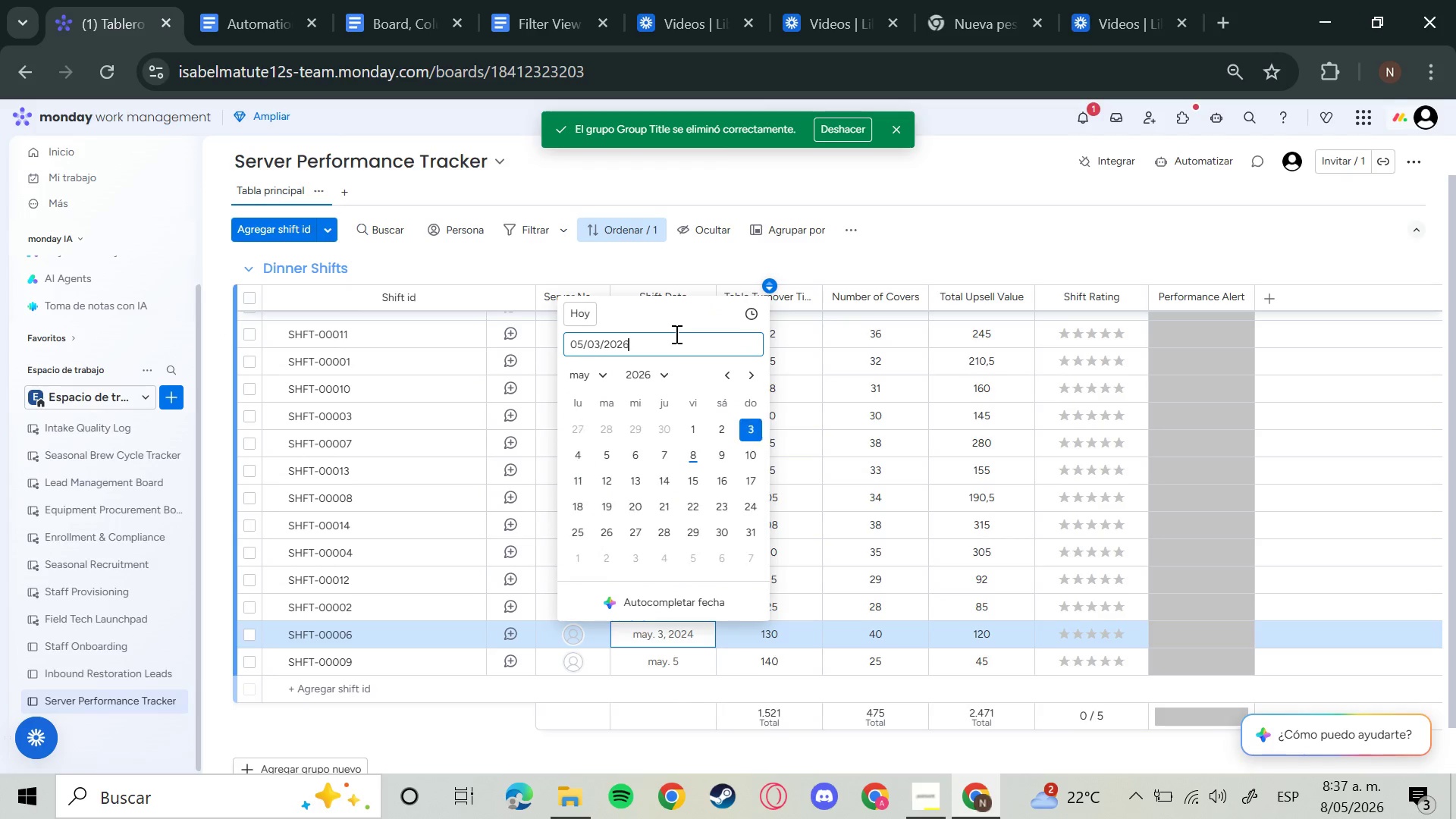 
key(Enter)
 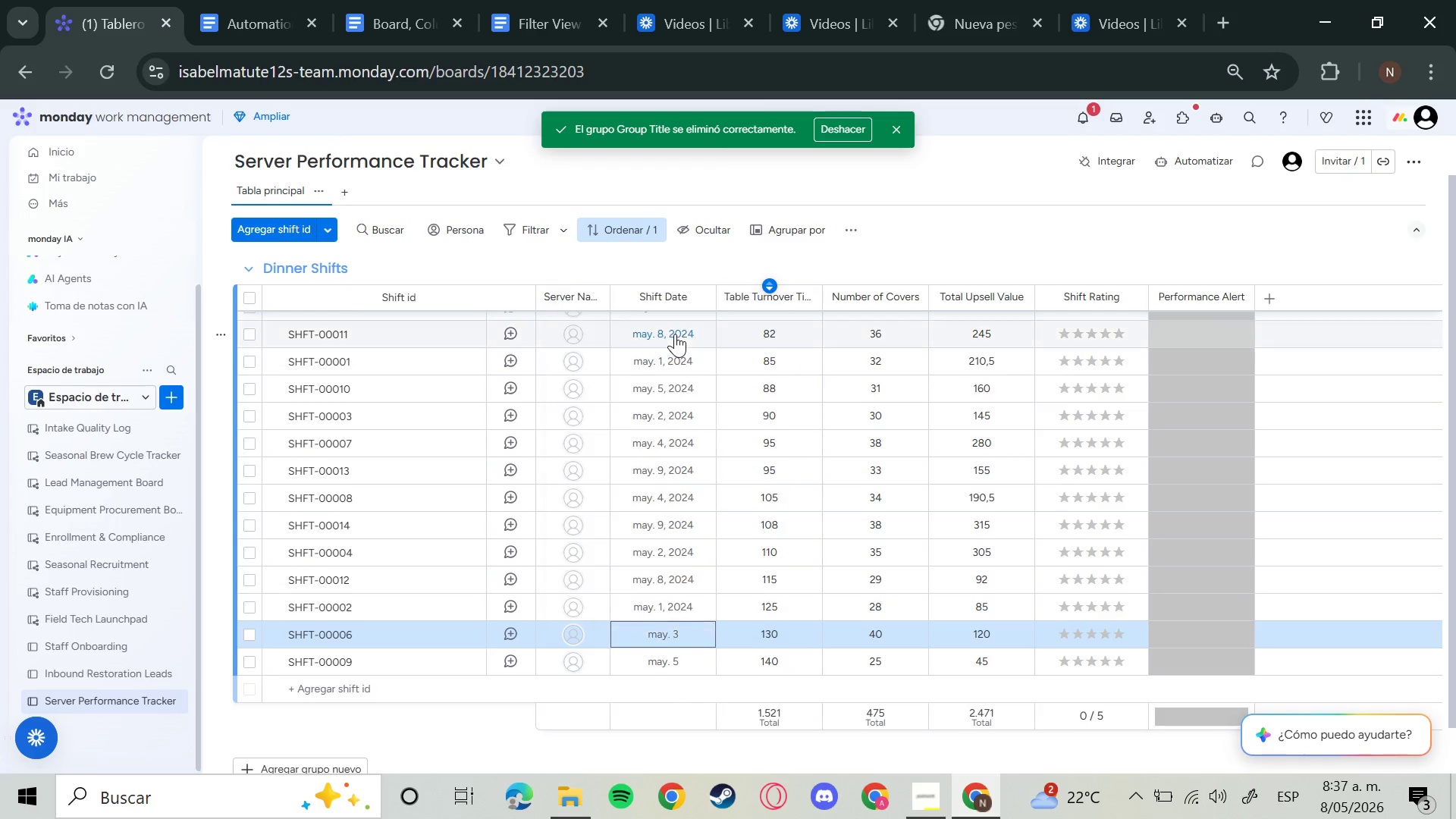 
key(ArrowUp)
 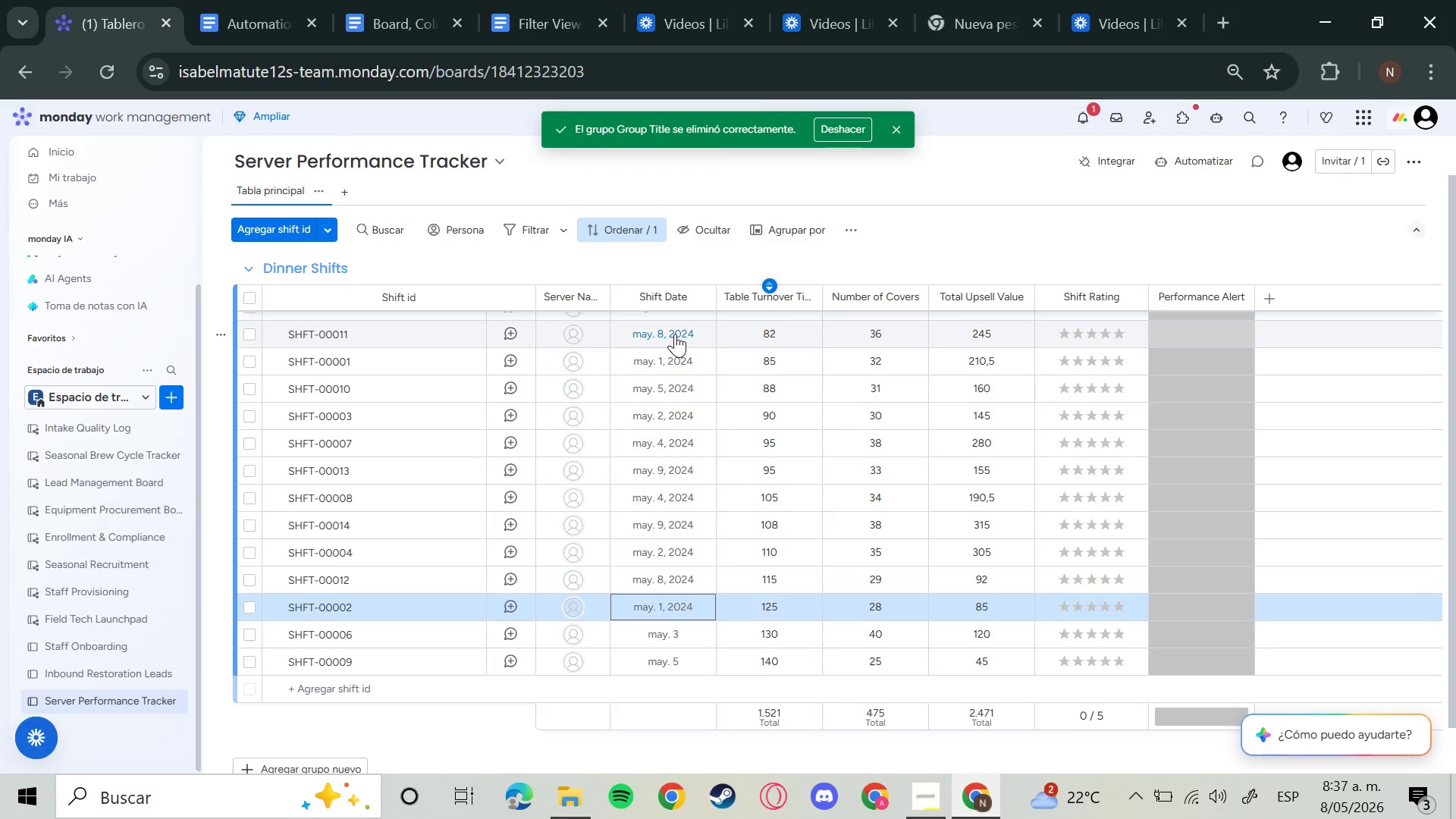 
key(Enter)
 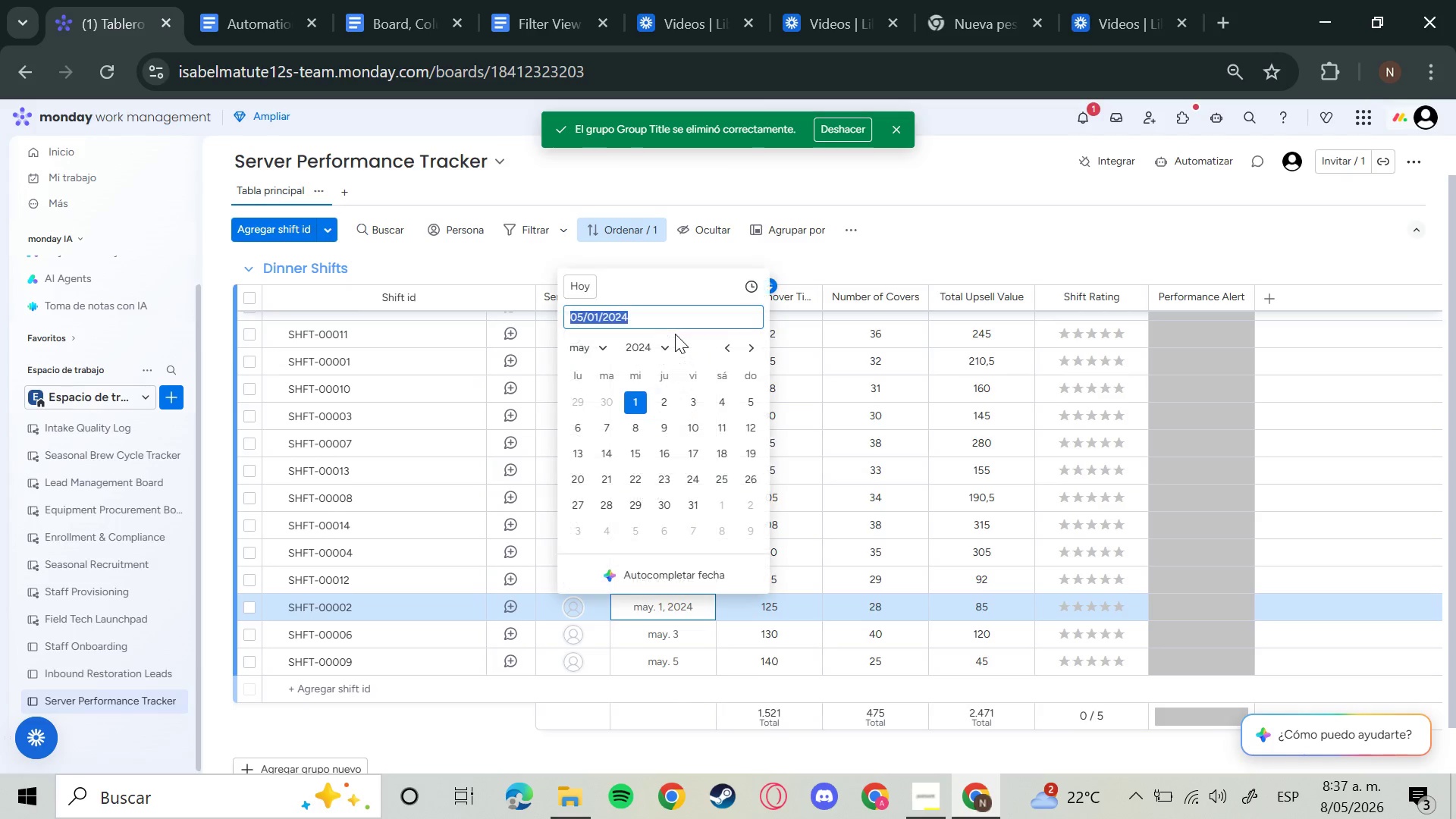 
key(ArrowRight)
 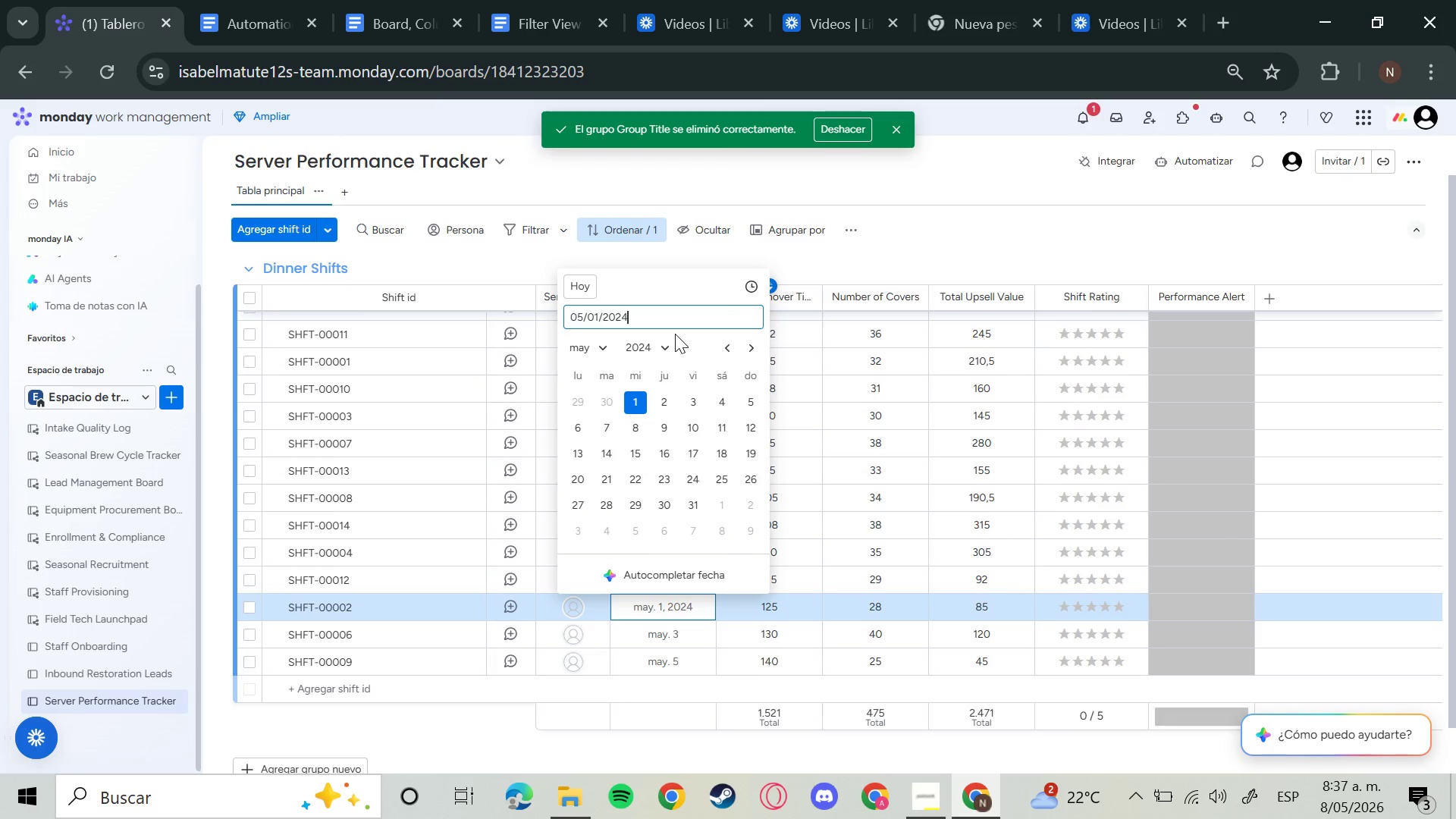 
key(Backspace)
 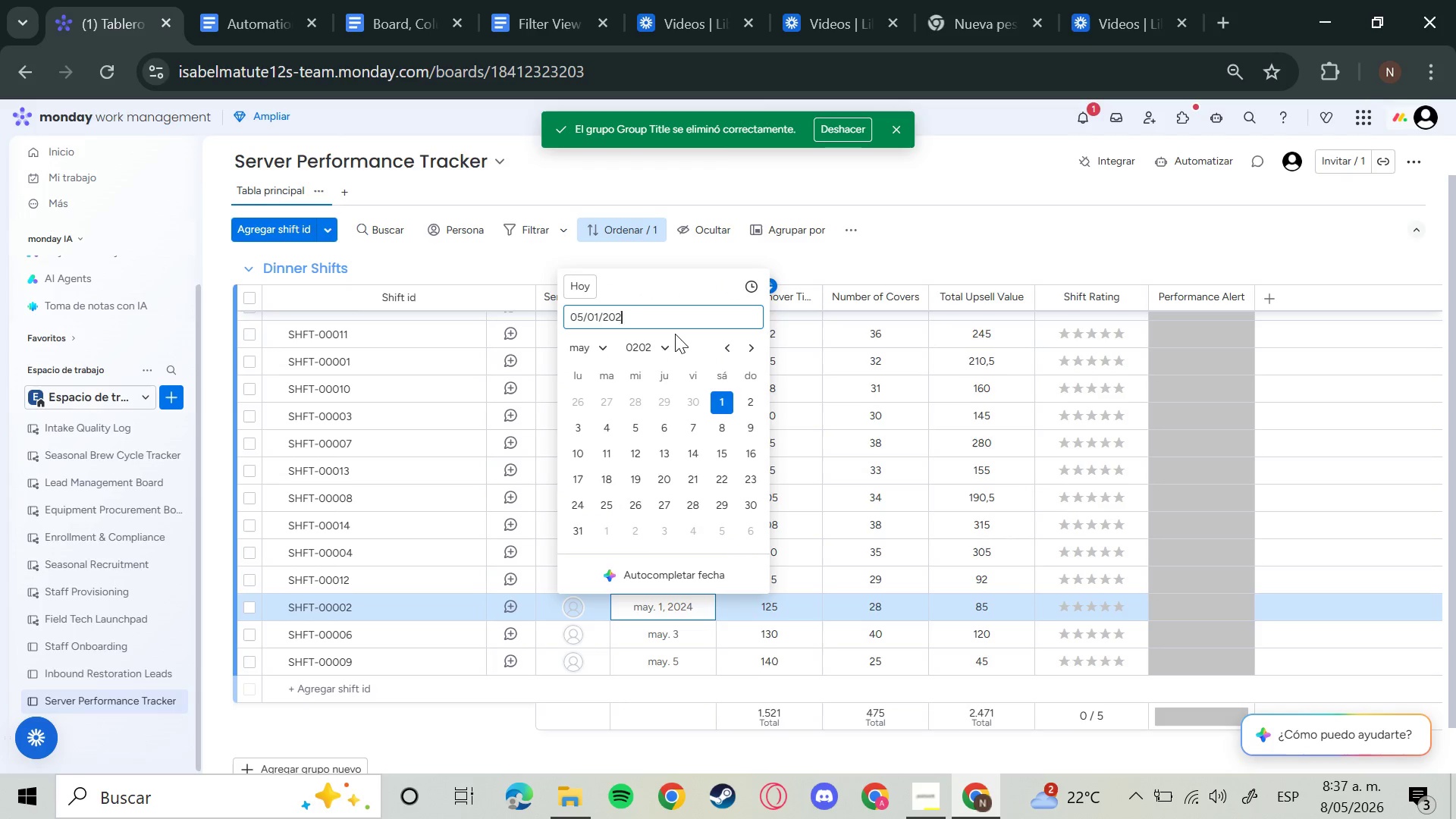 
key(6)
 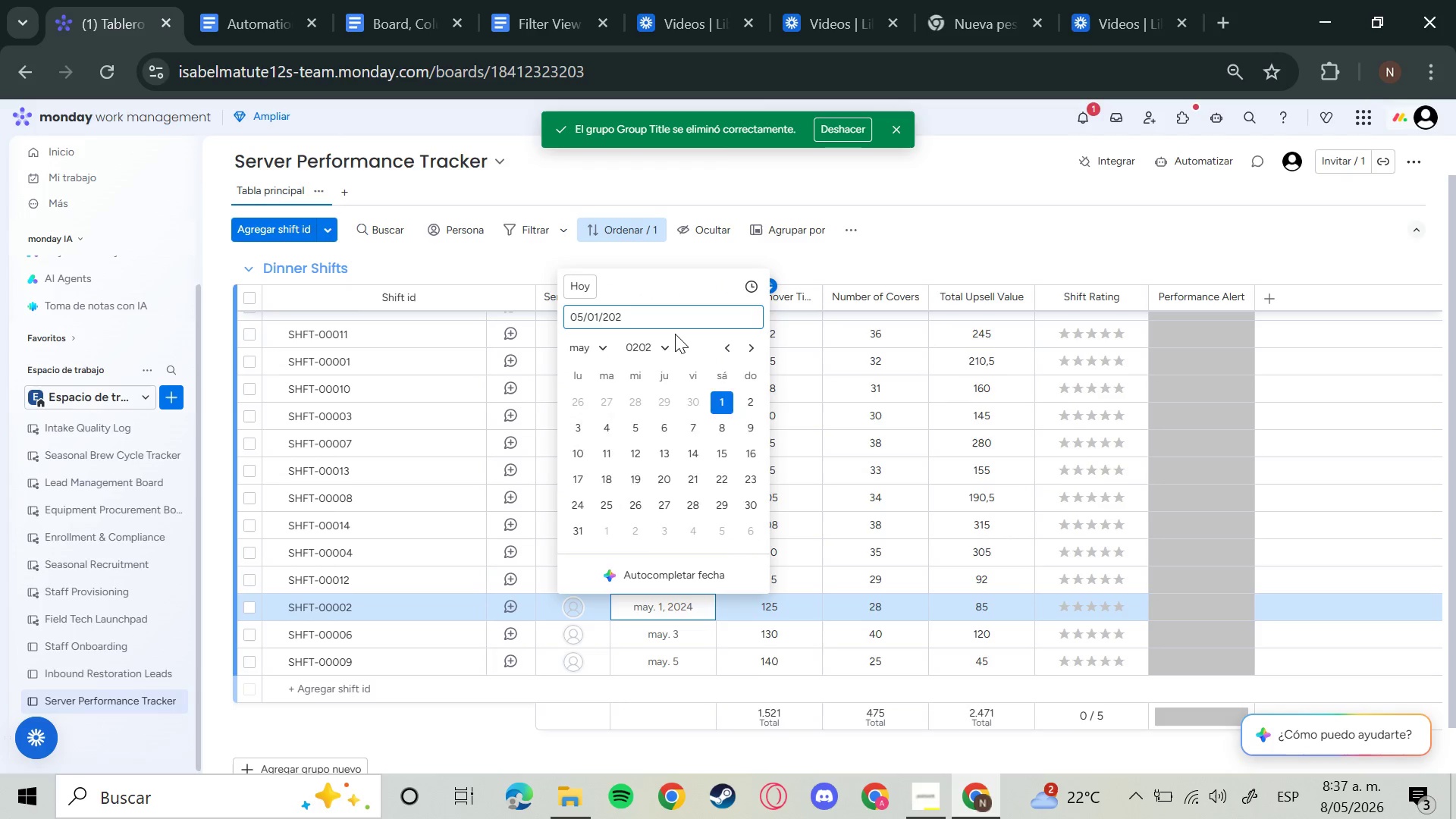 
key(Enter)
 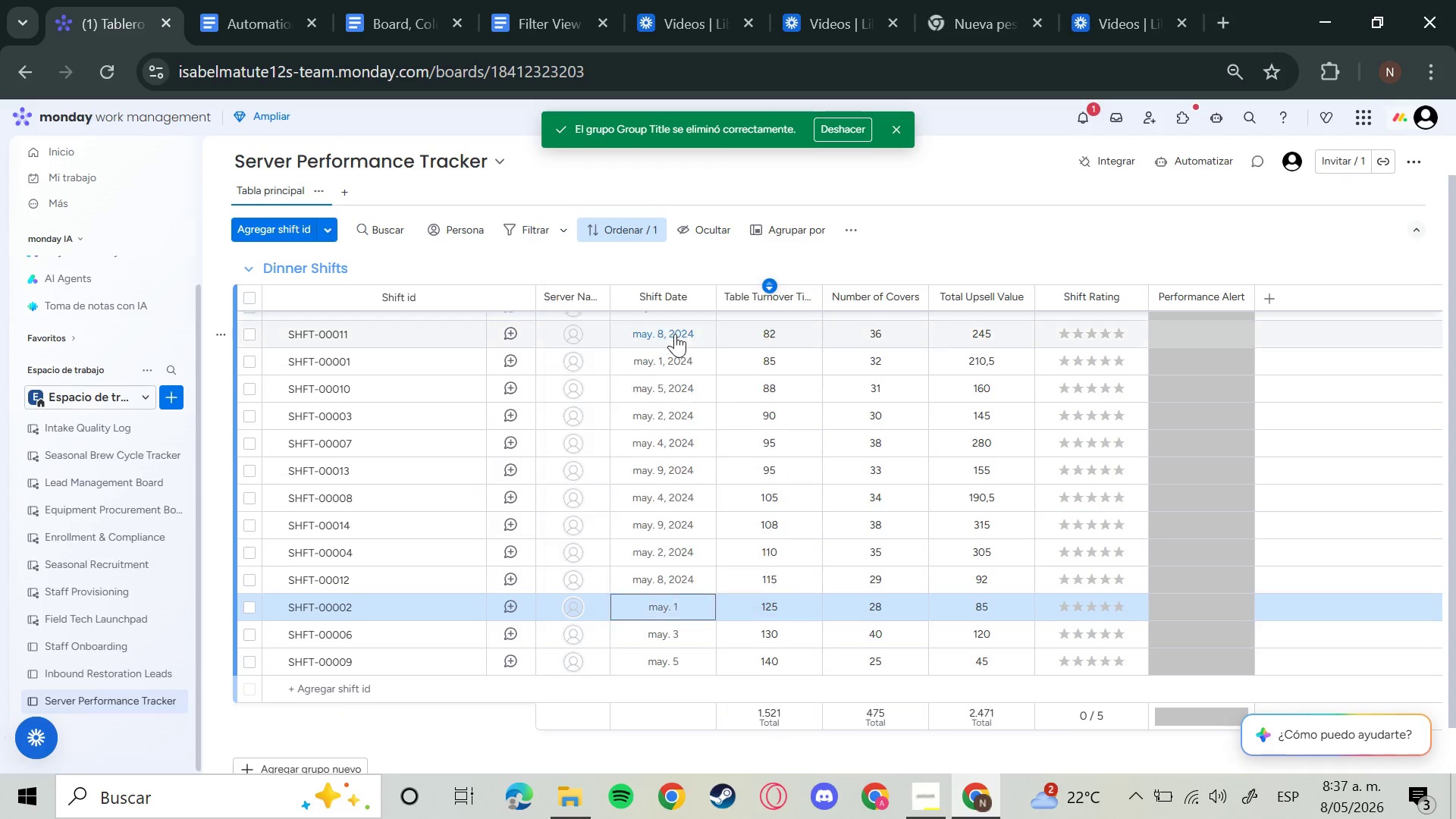 
key(ArrowUp)
 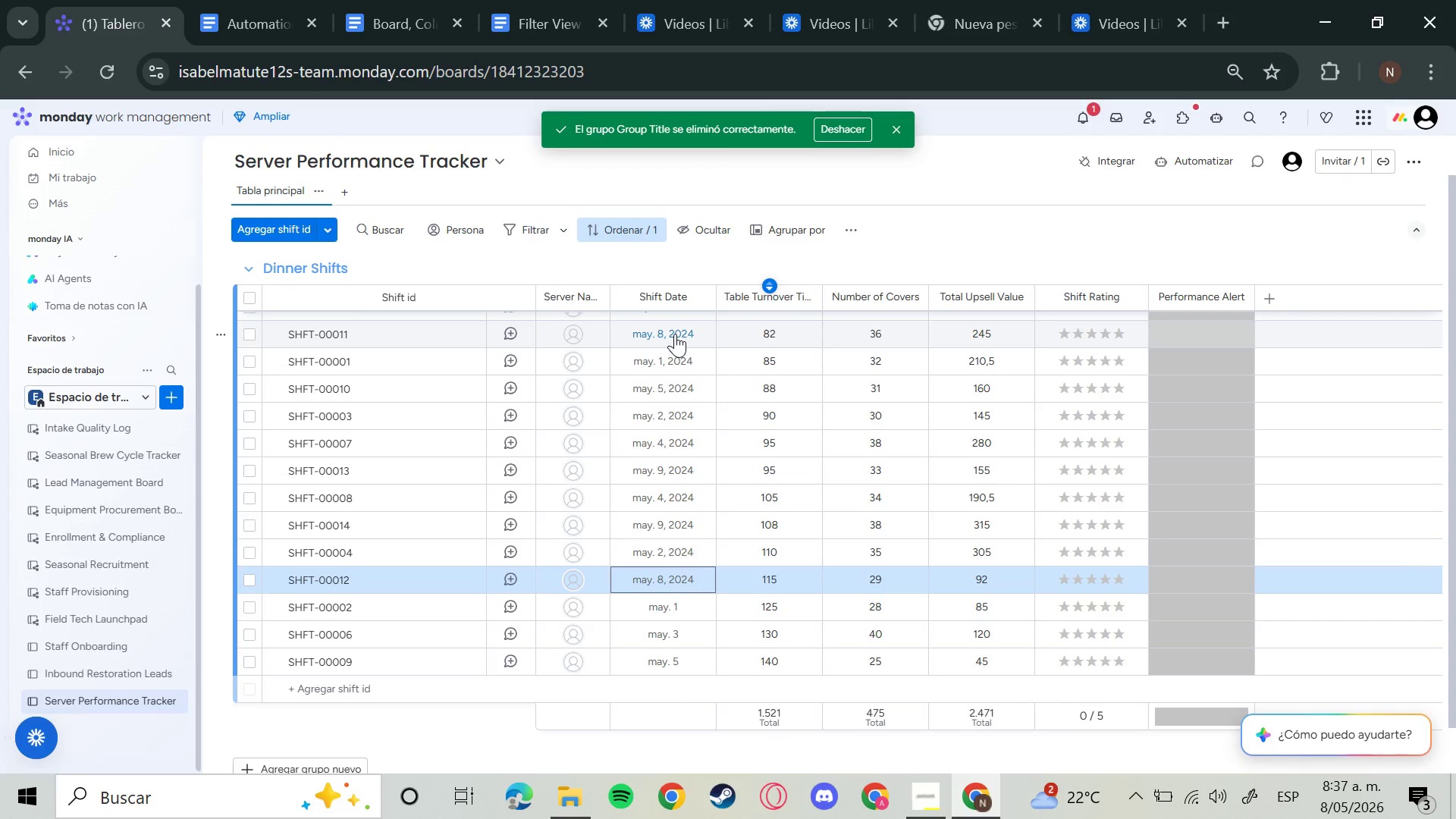 
key(Enter)
 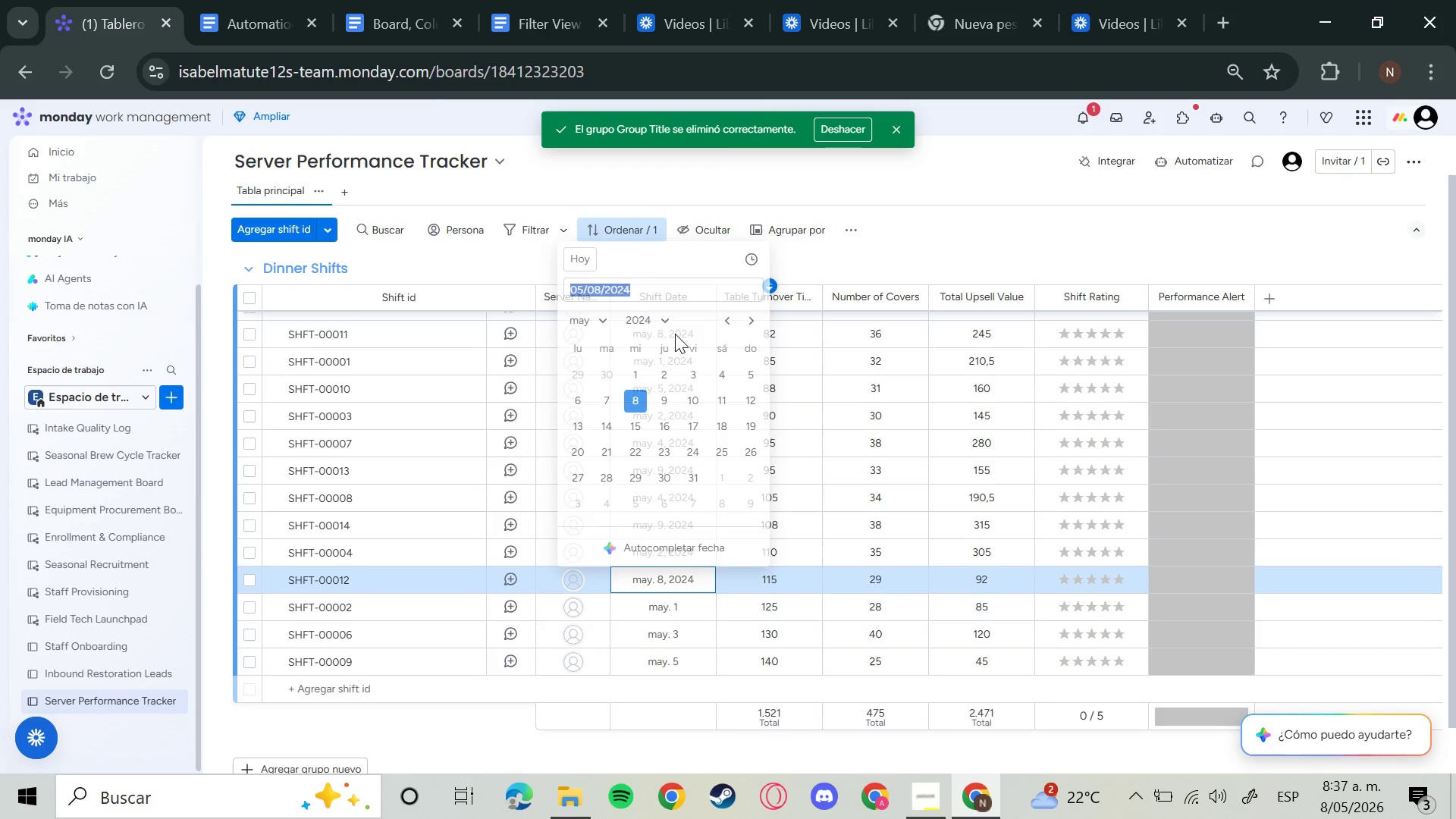 
key(ArrowRight)
 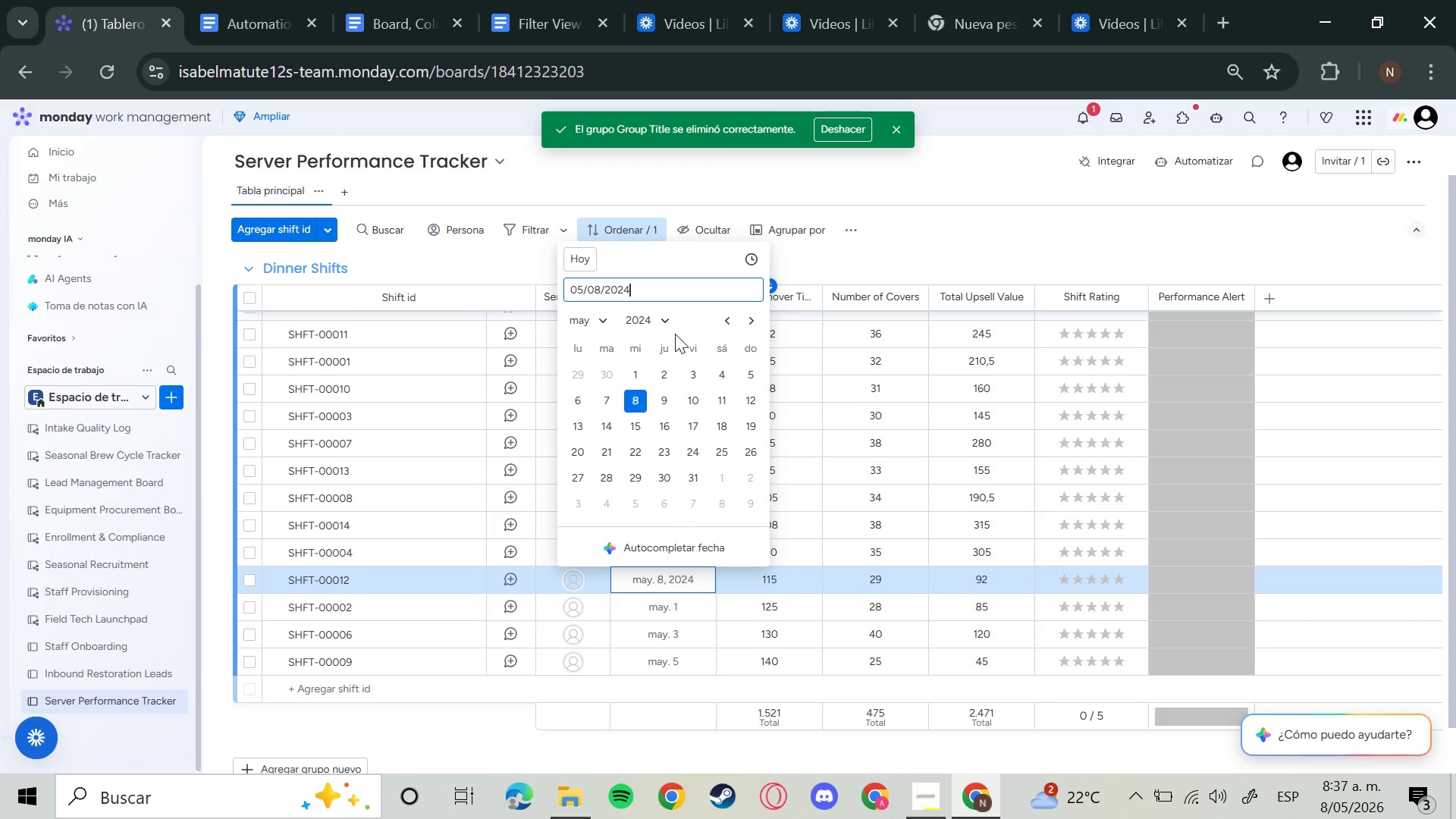 
key(Backspace)
 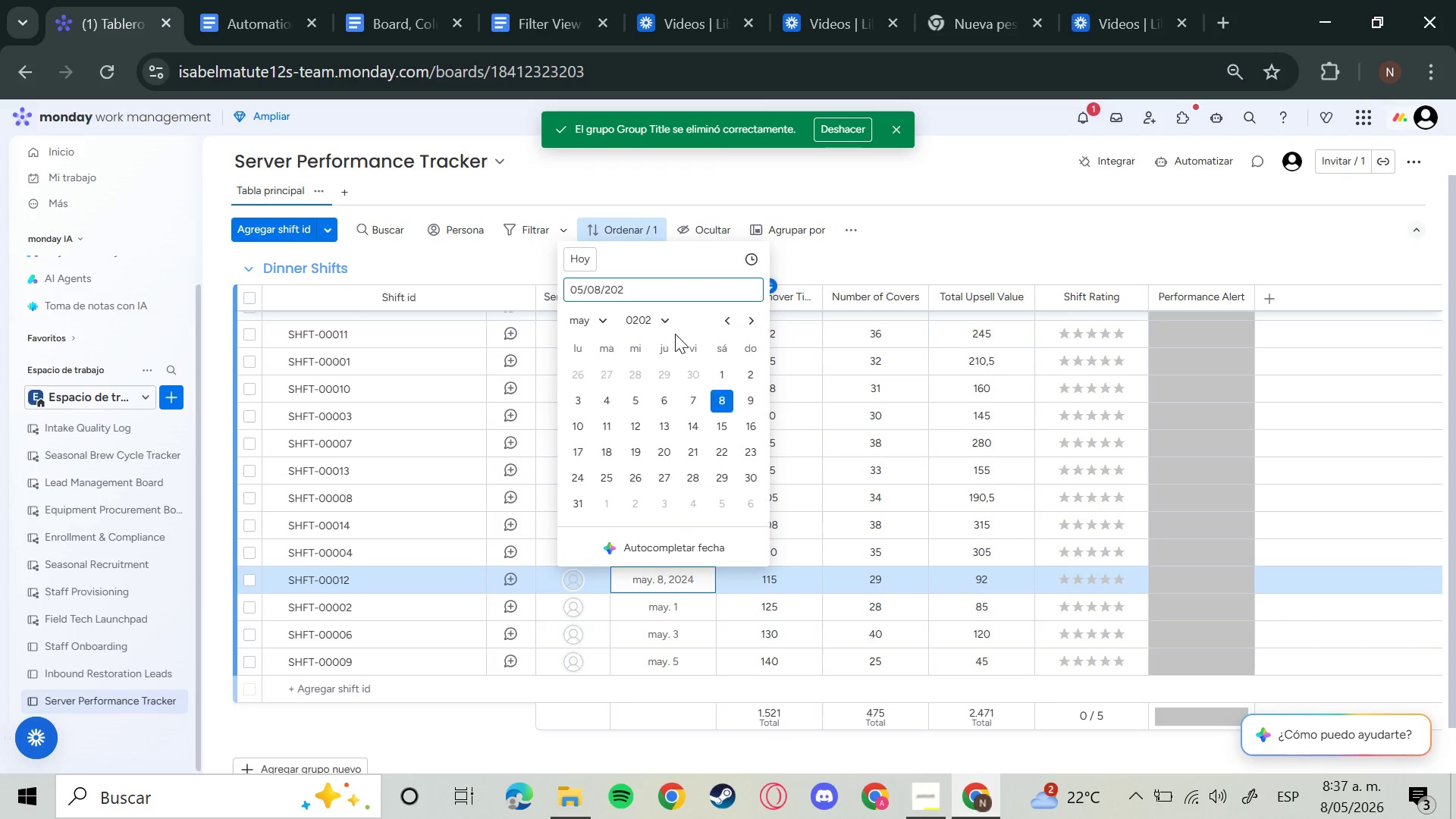 
key(6)
 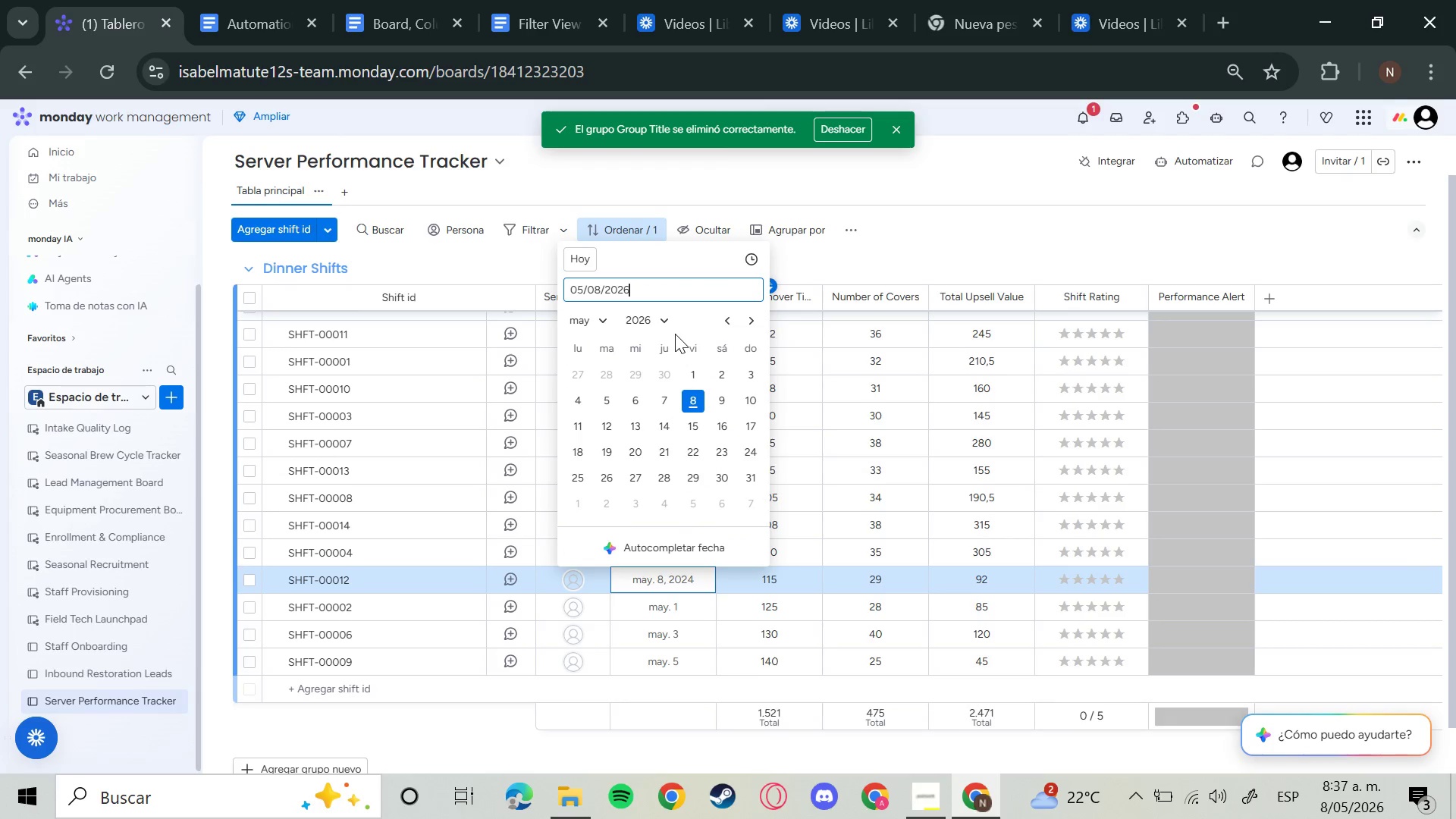 
key(Enter)
 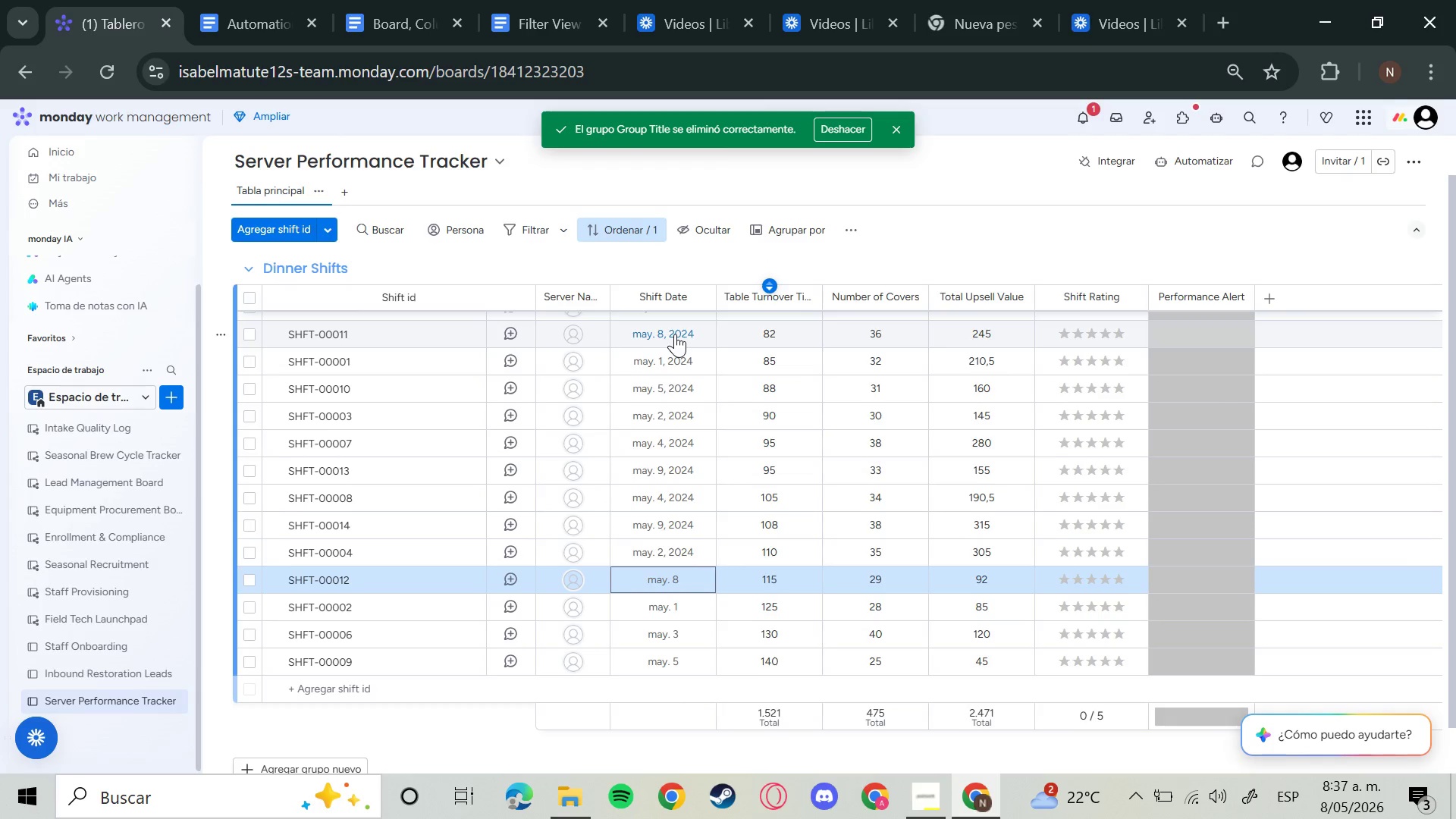 
key(ArrowUp)
 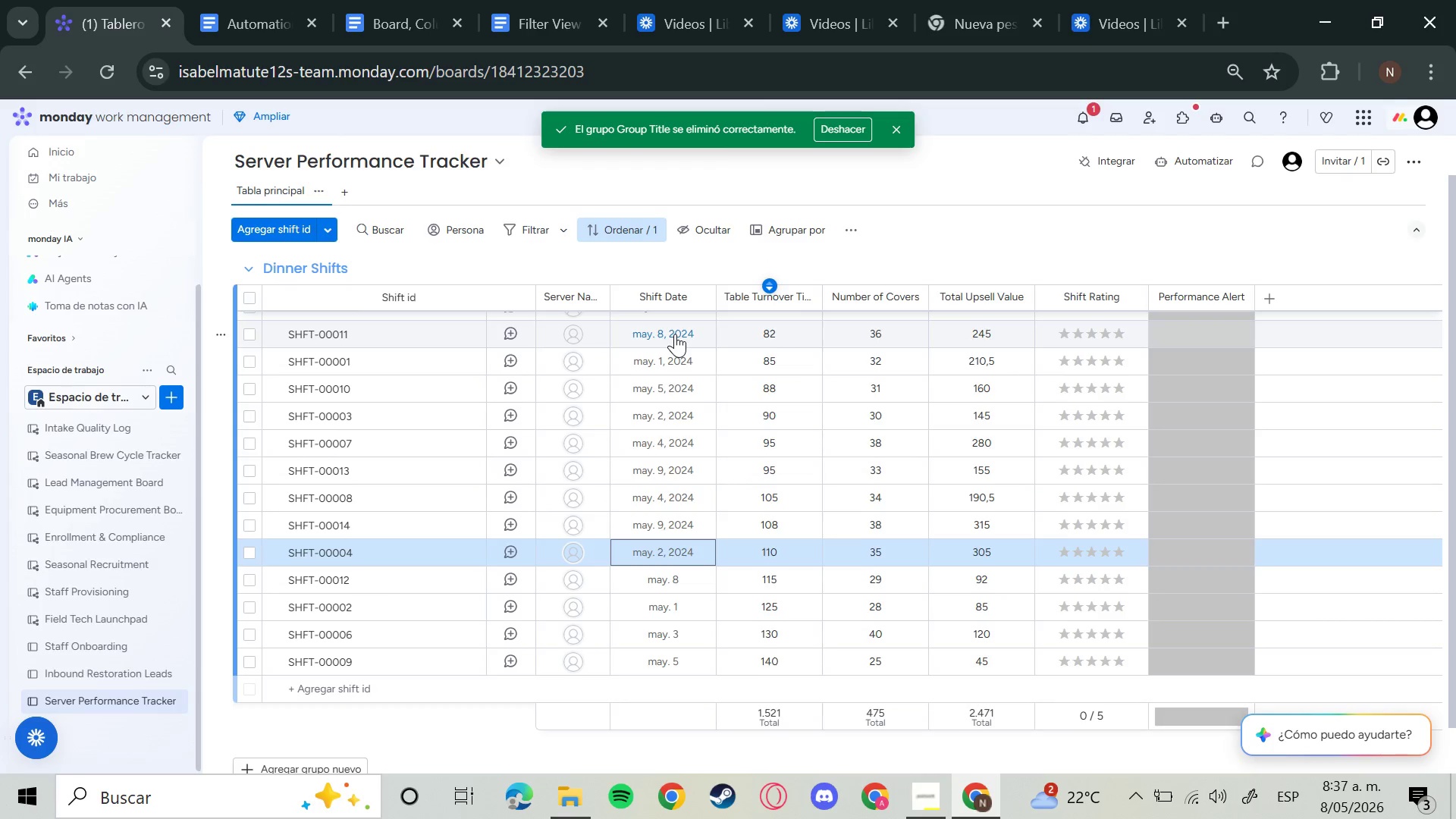 
key(Enter)
 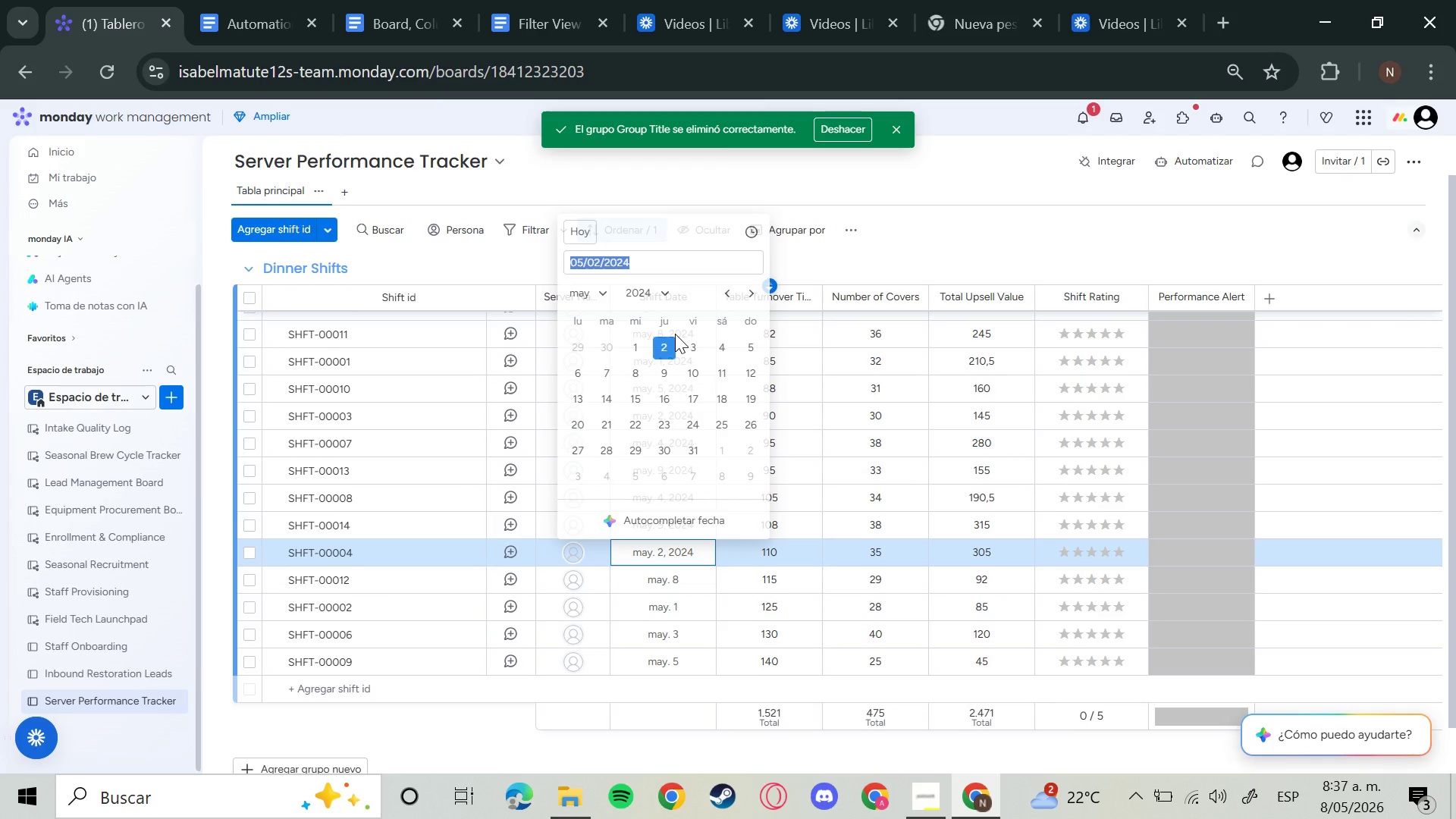 
key(ArrowRight)
 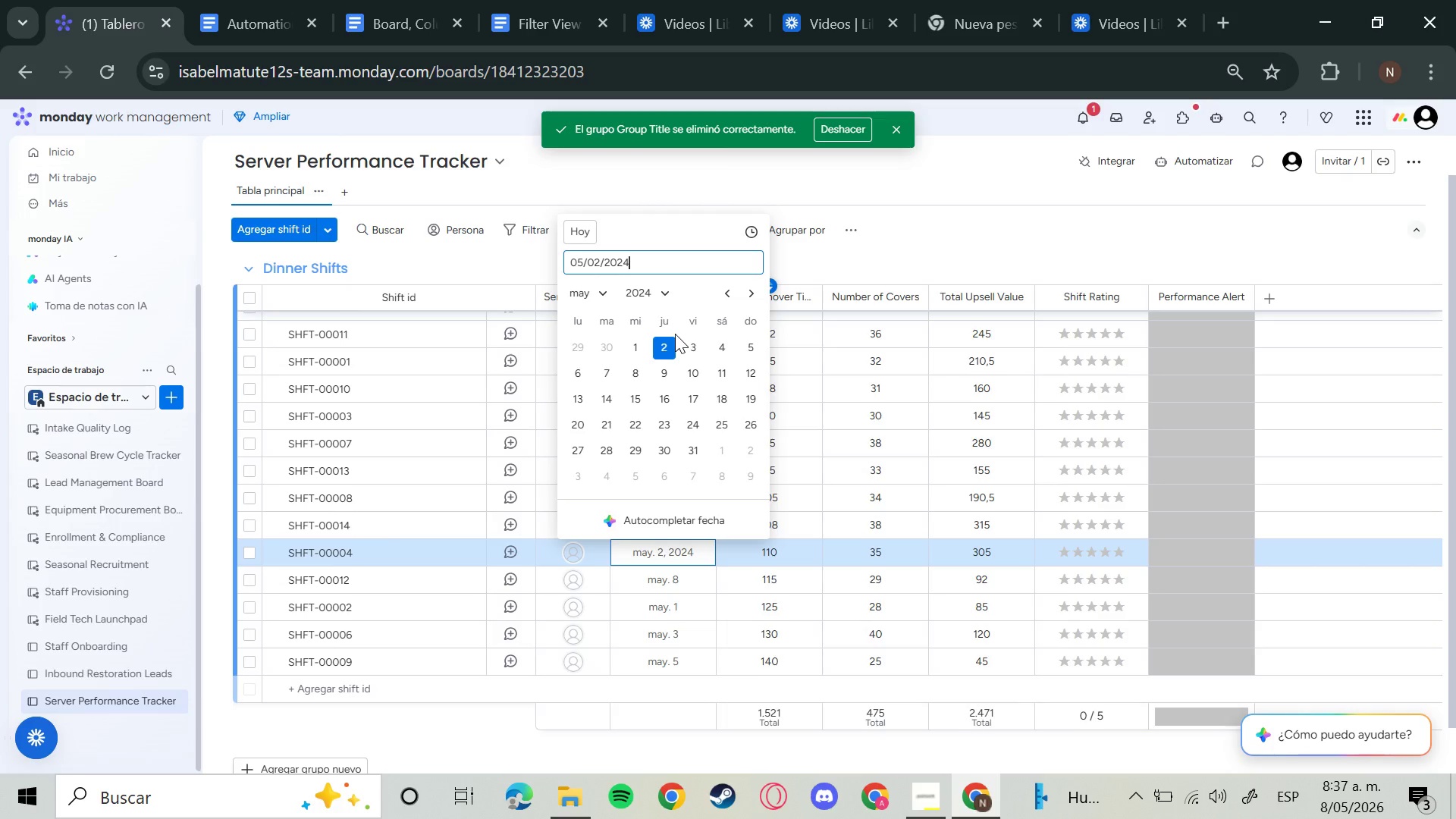 
key(Backspace)
 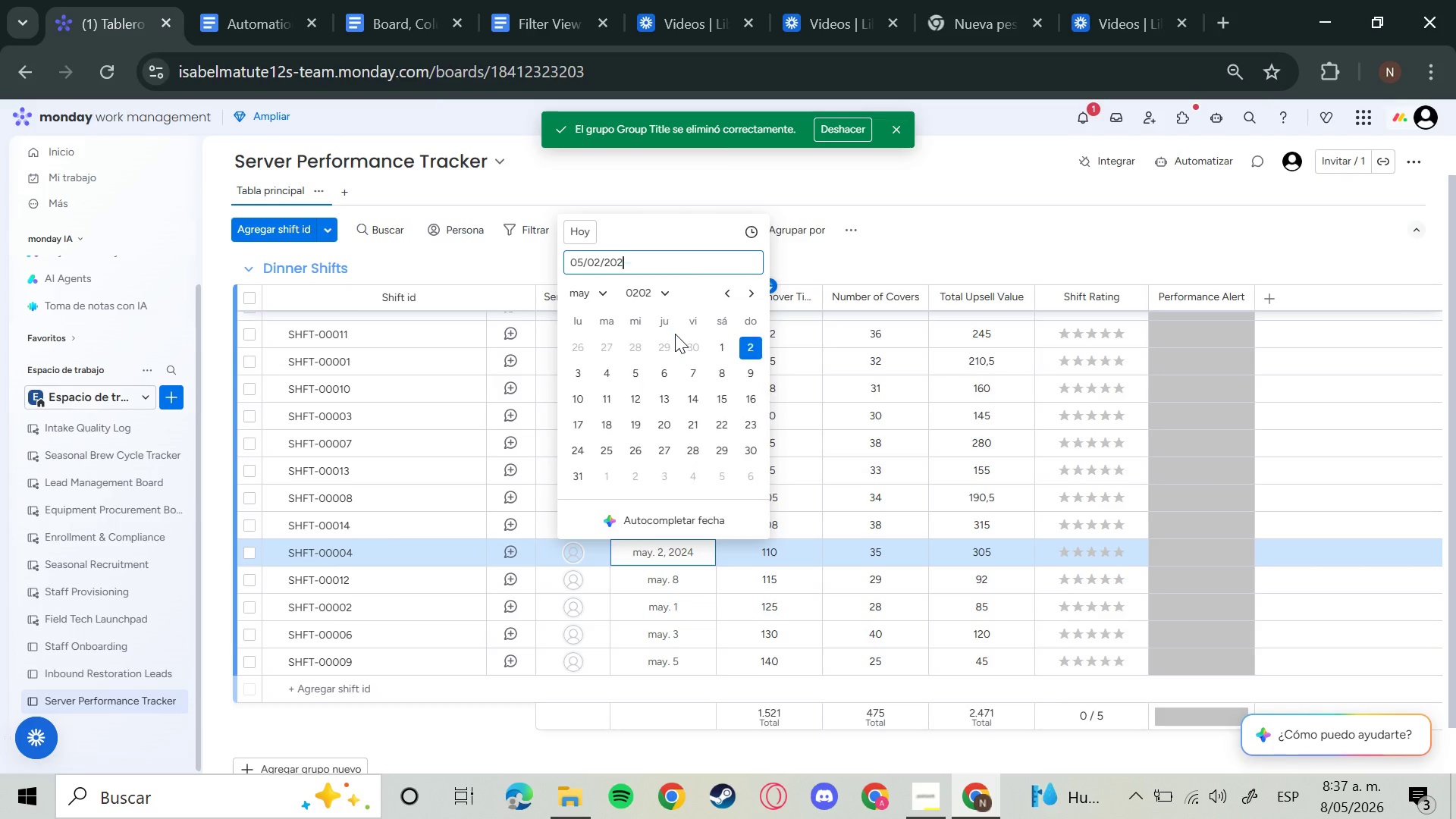 
key(6)
 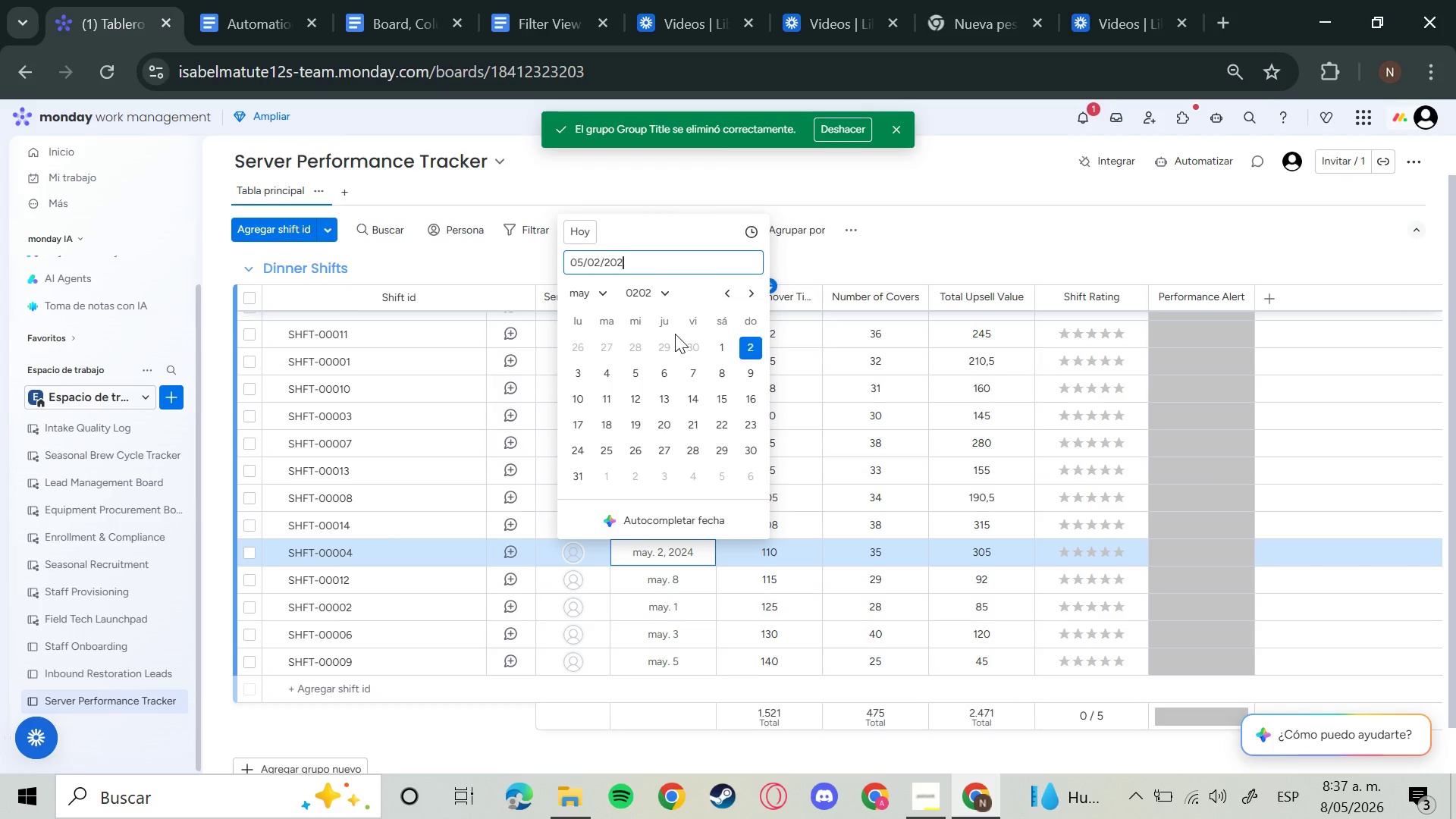 
key(Enter)
 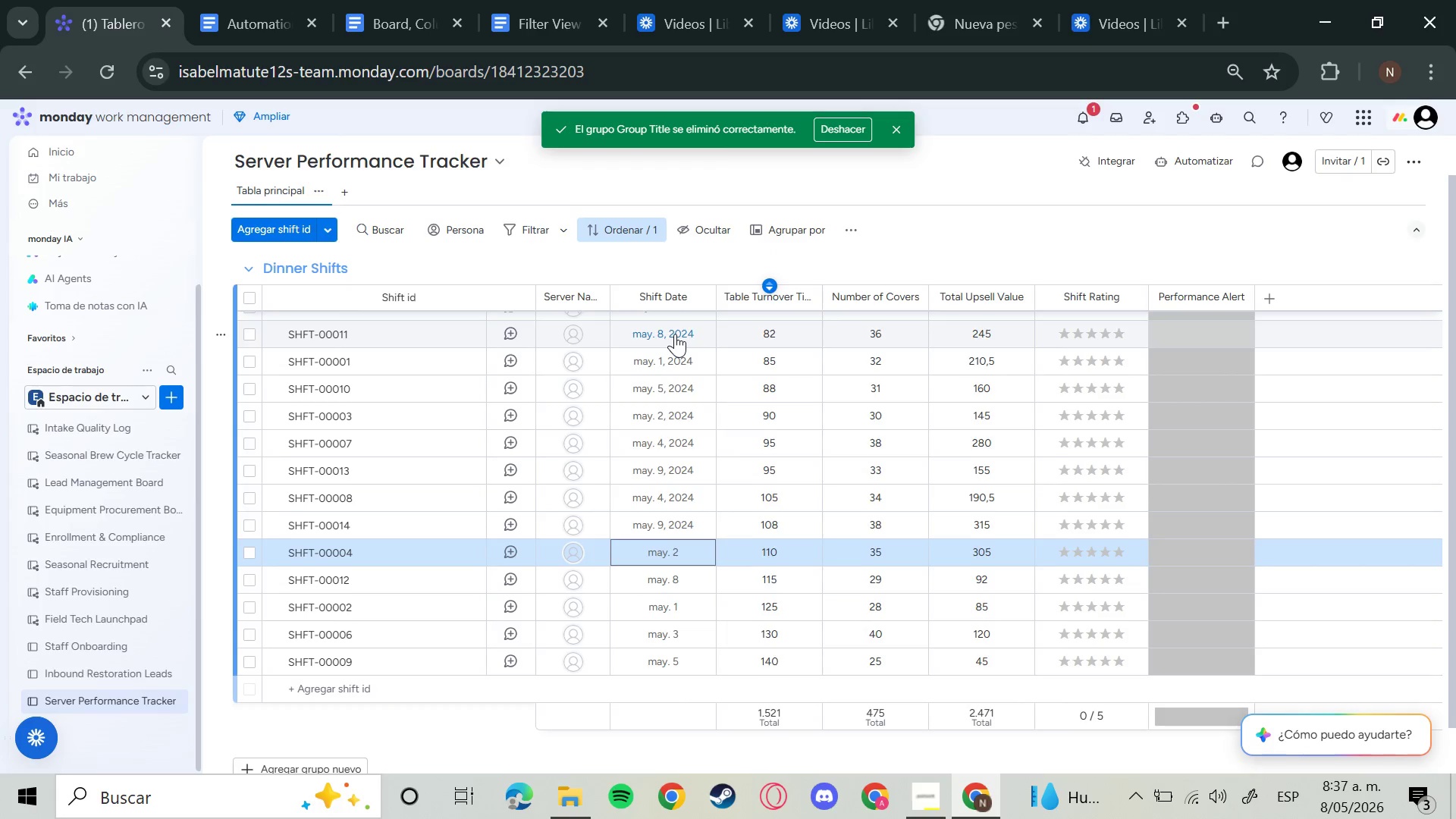 
key(ArrowUp)
 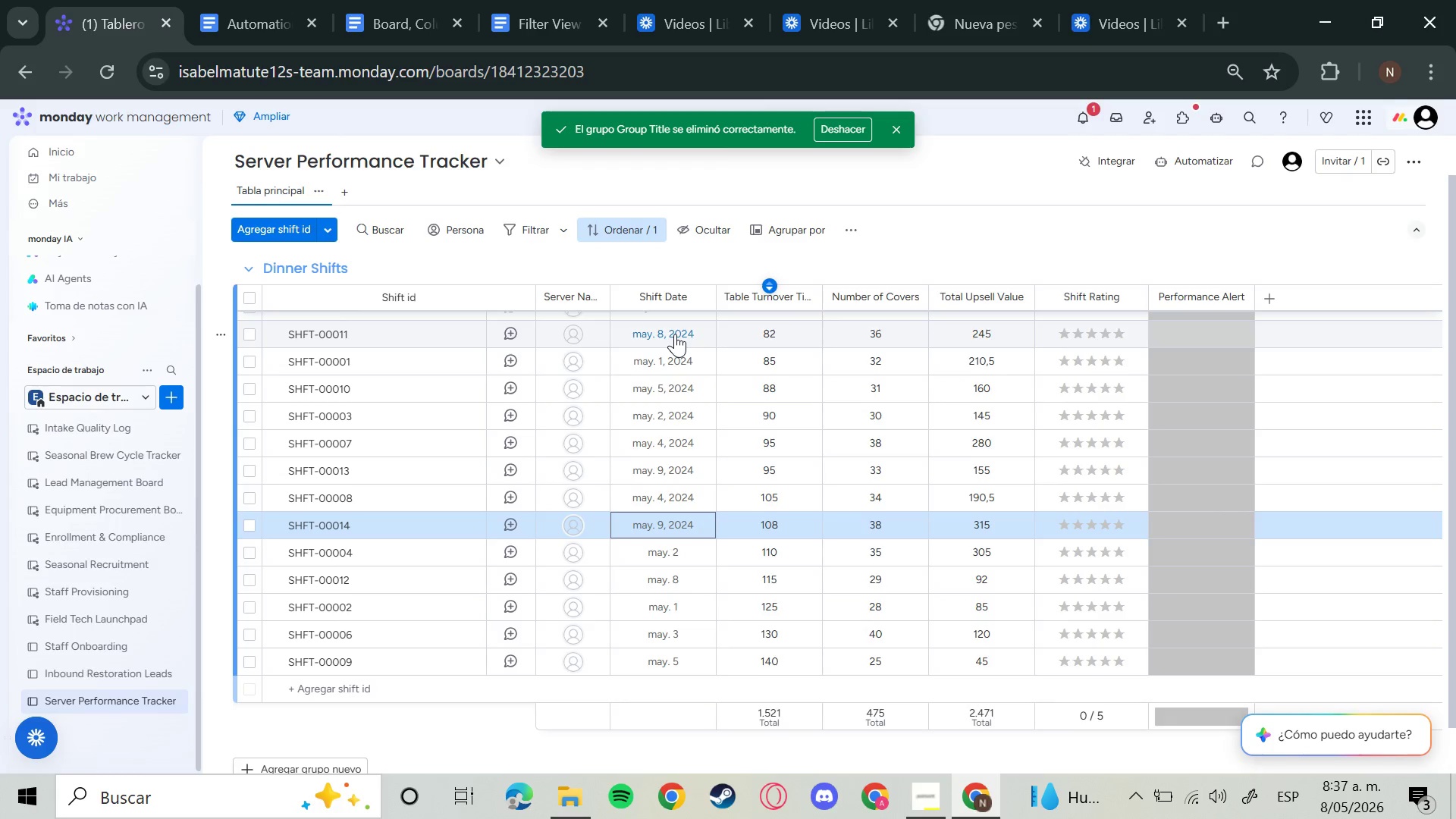 
key(Enter)
 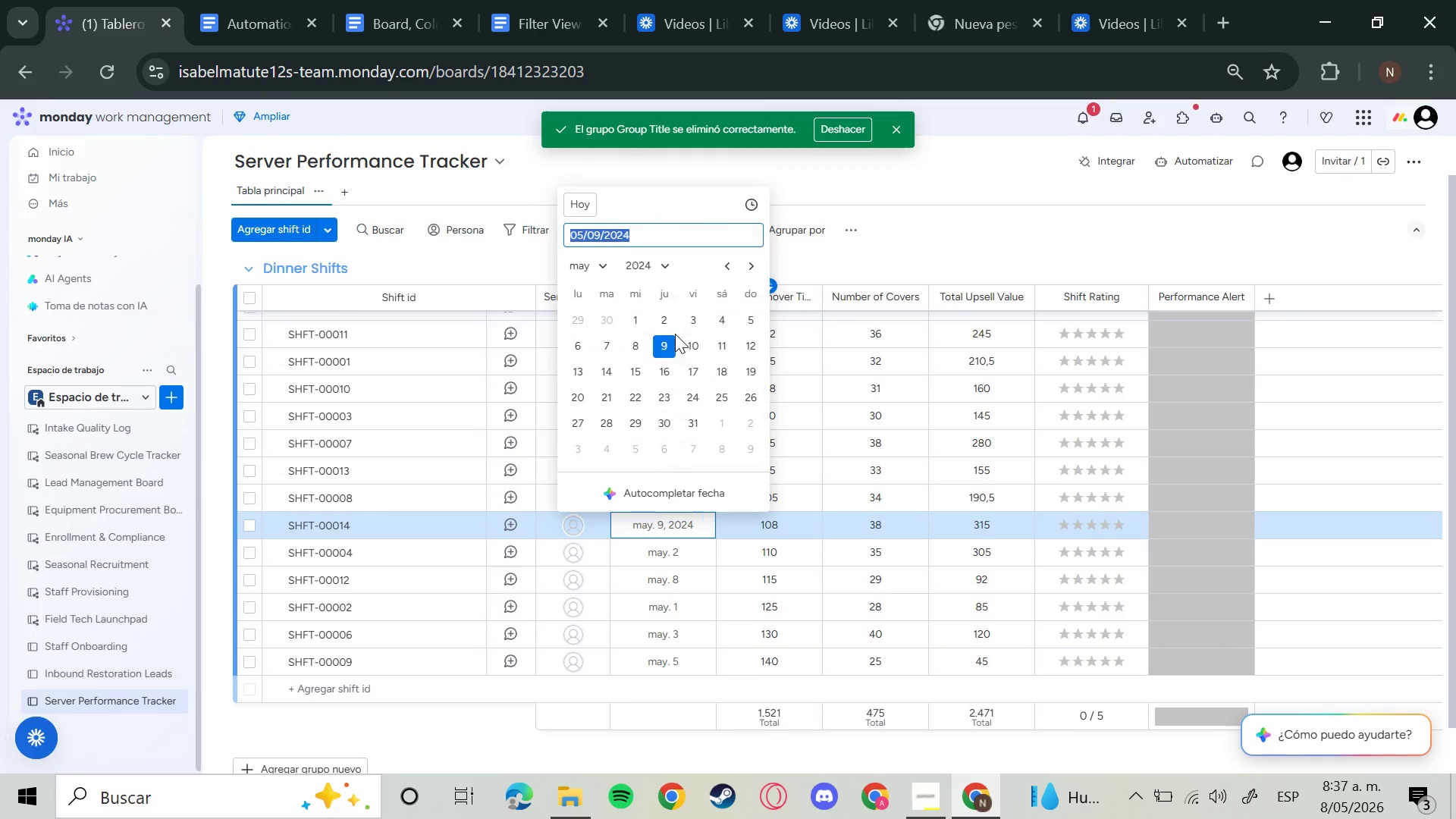 
key(ArrowRight)
 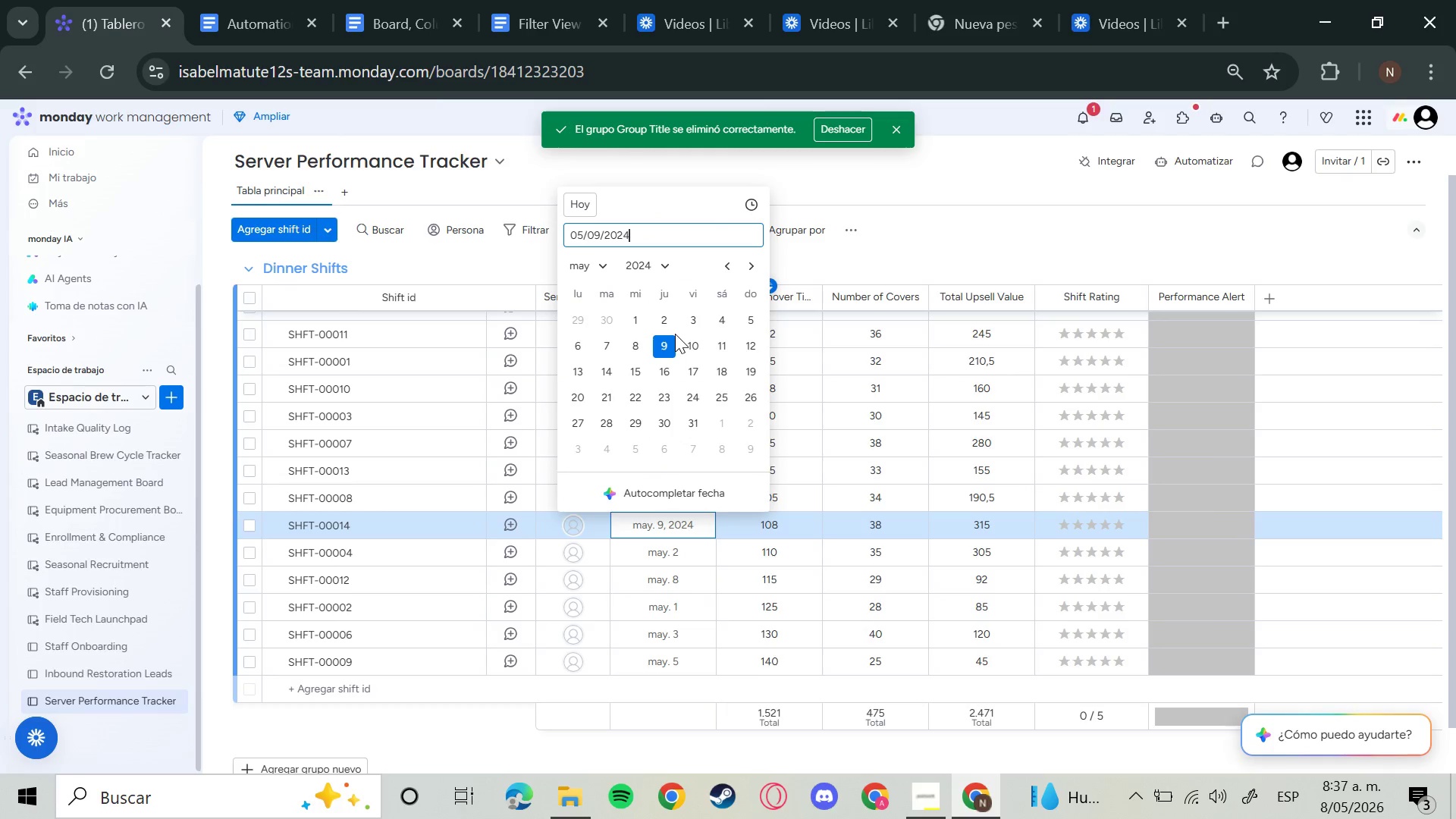 
key(Backspace)
 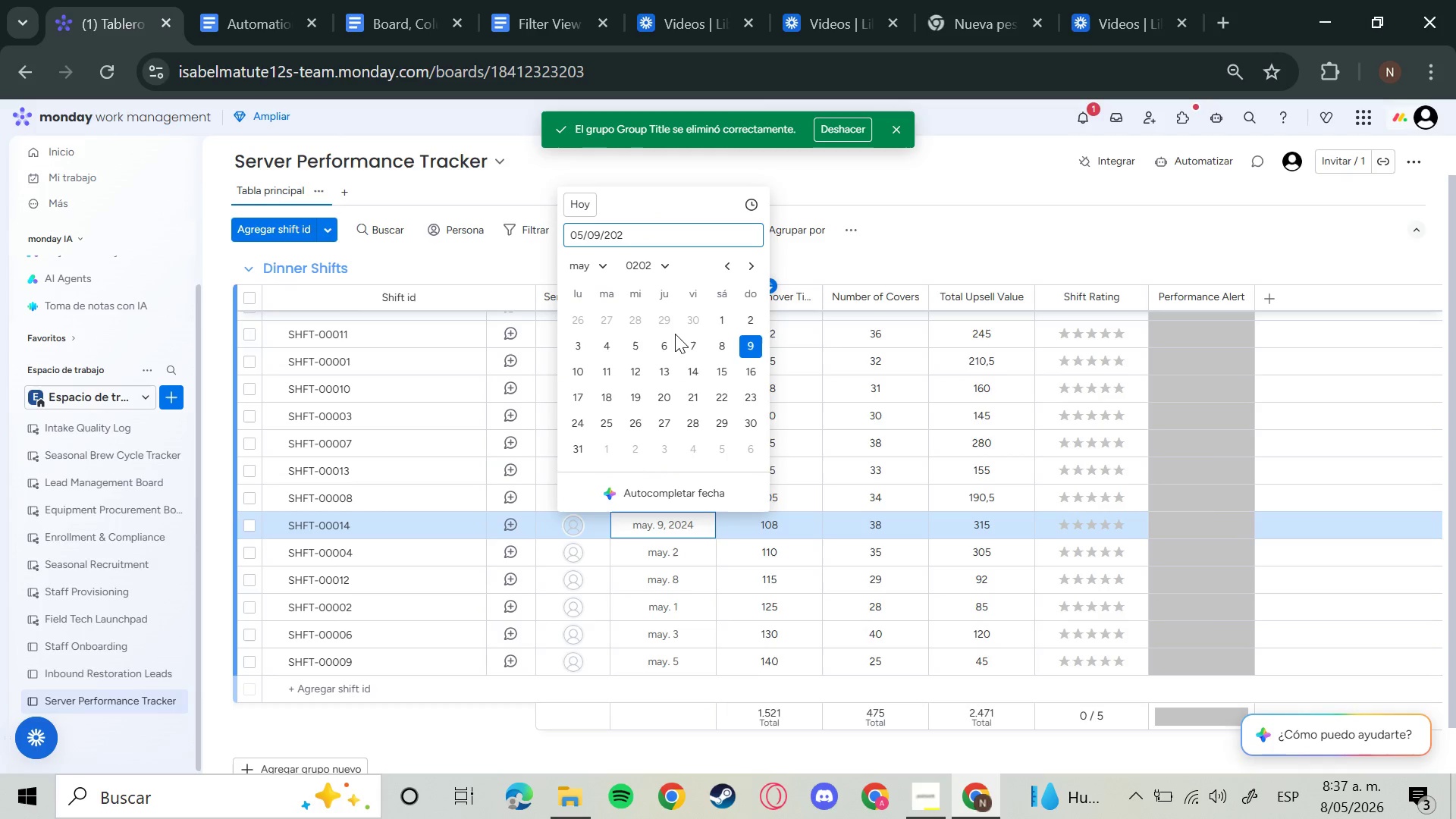 
key(6)
 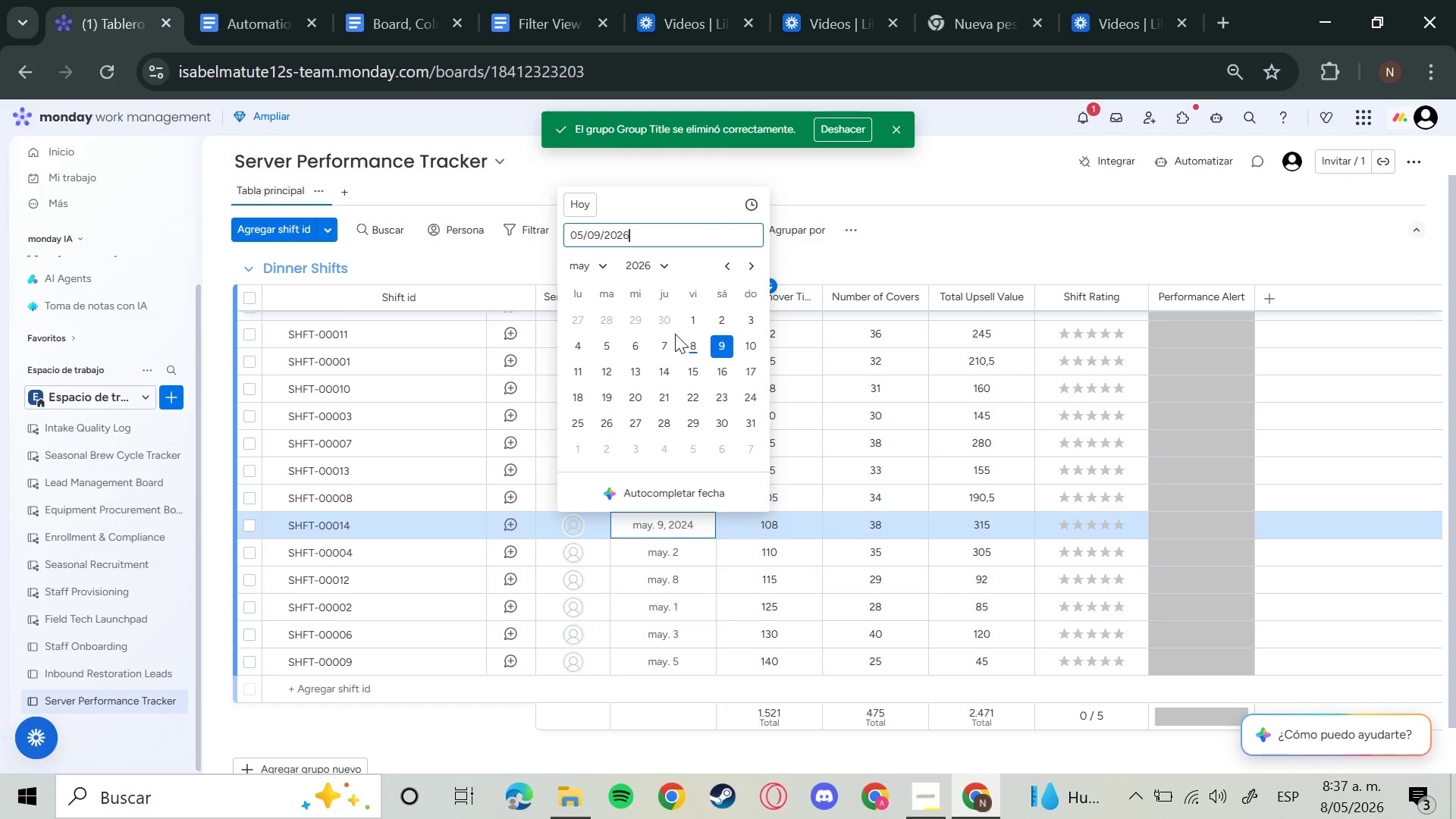 
key(Enter)
 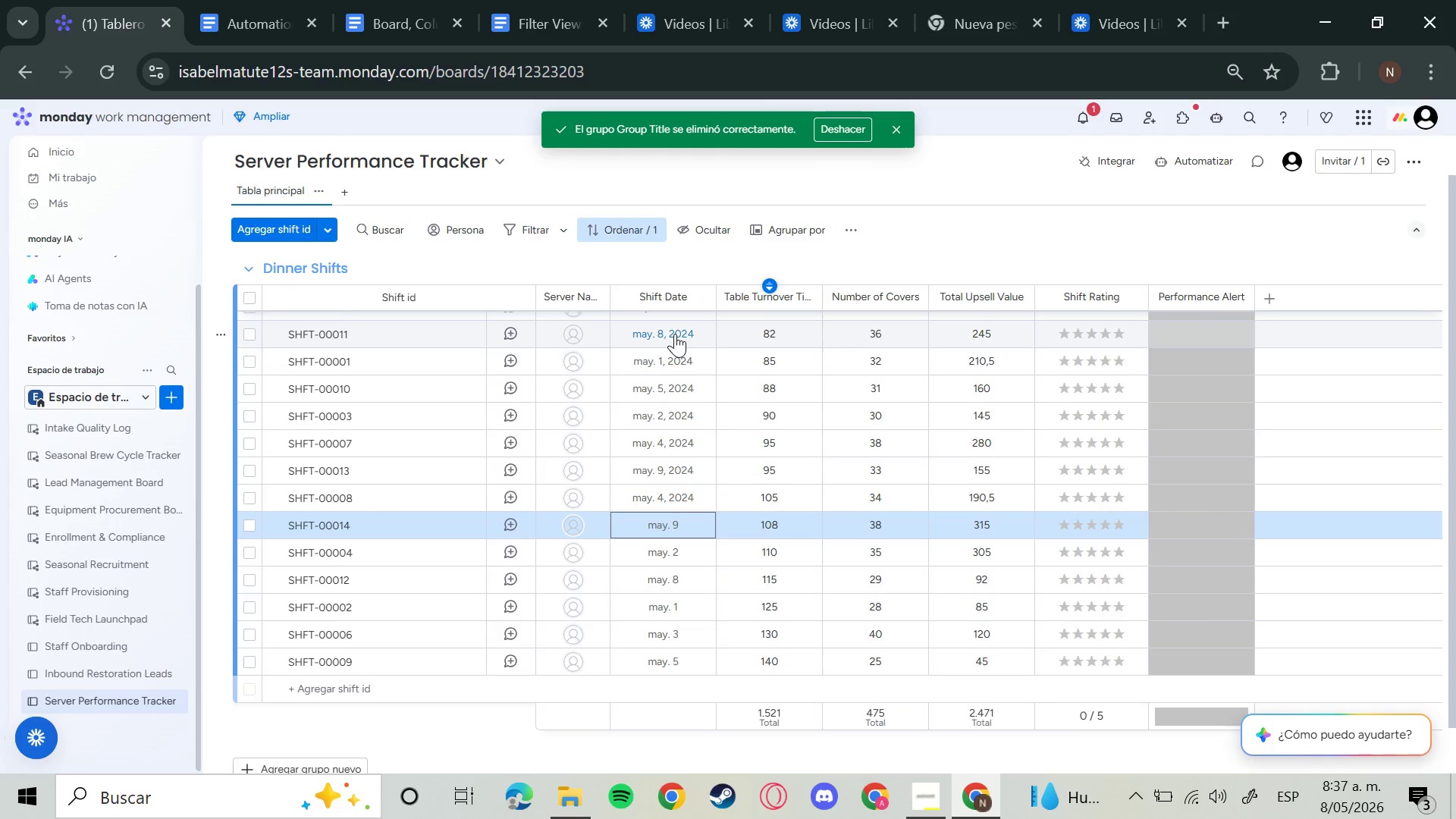 
key(ArrowUp)
 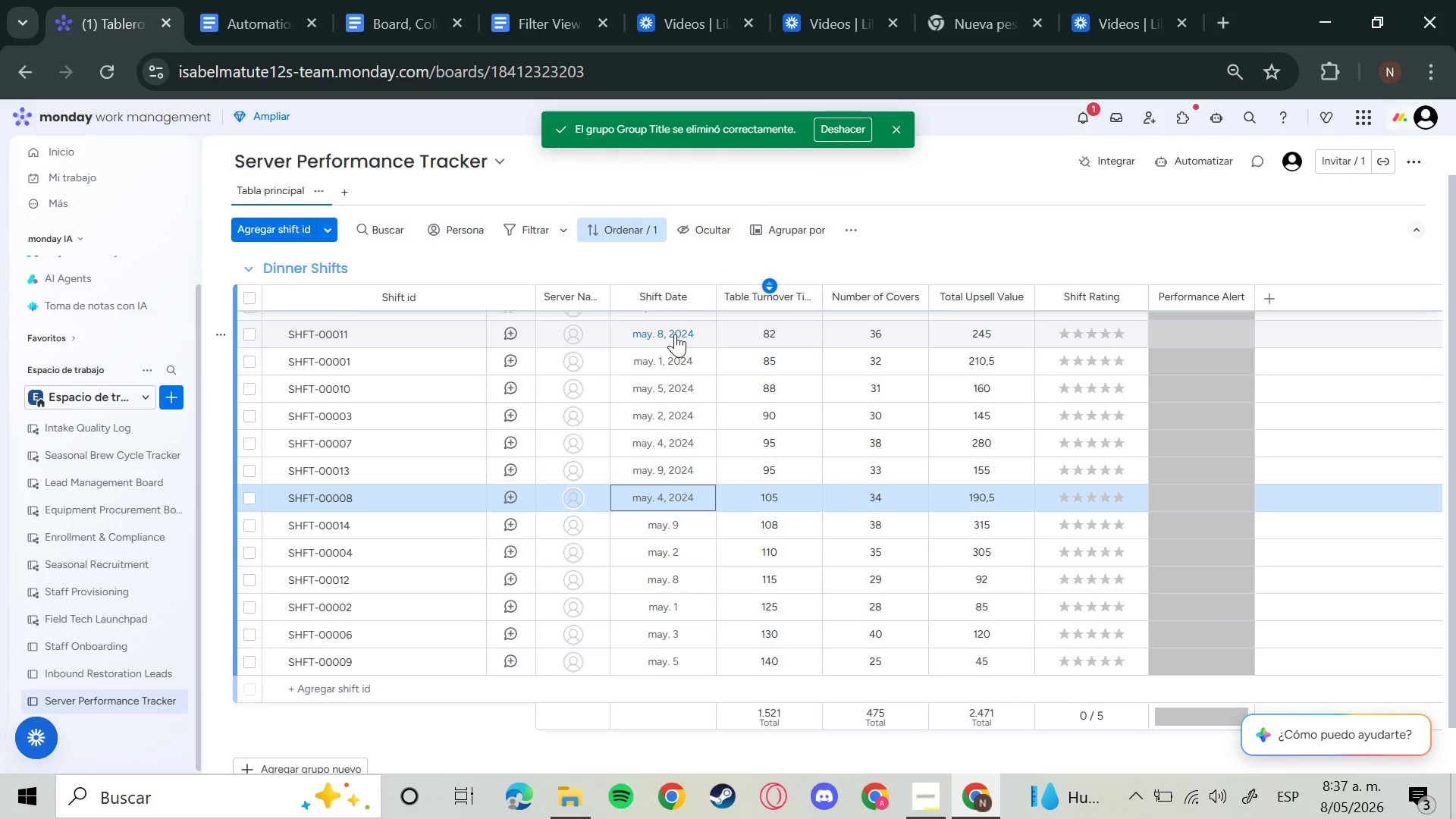 
key(Enter)
 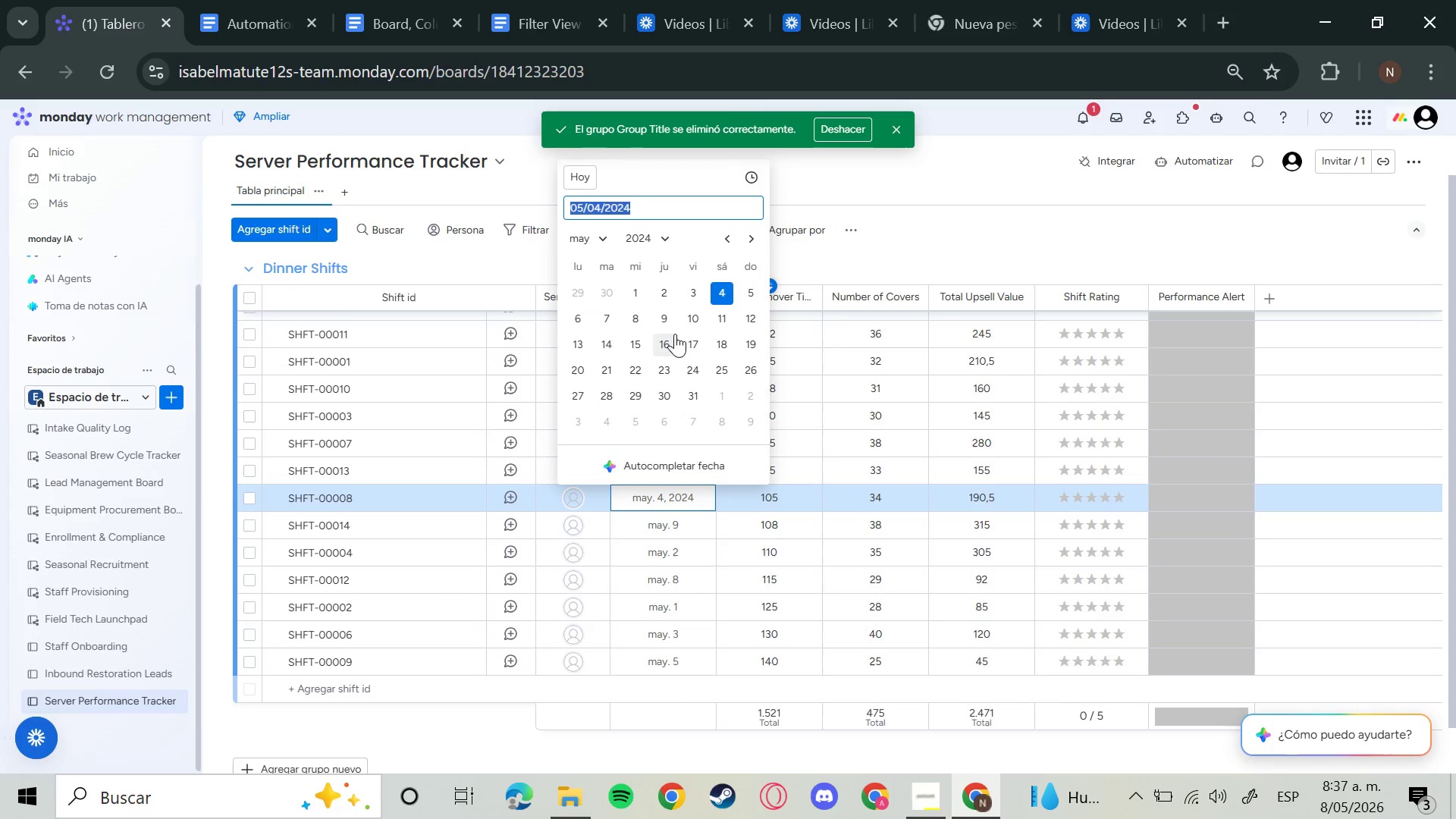 
key(ArrowRight)
 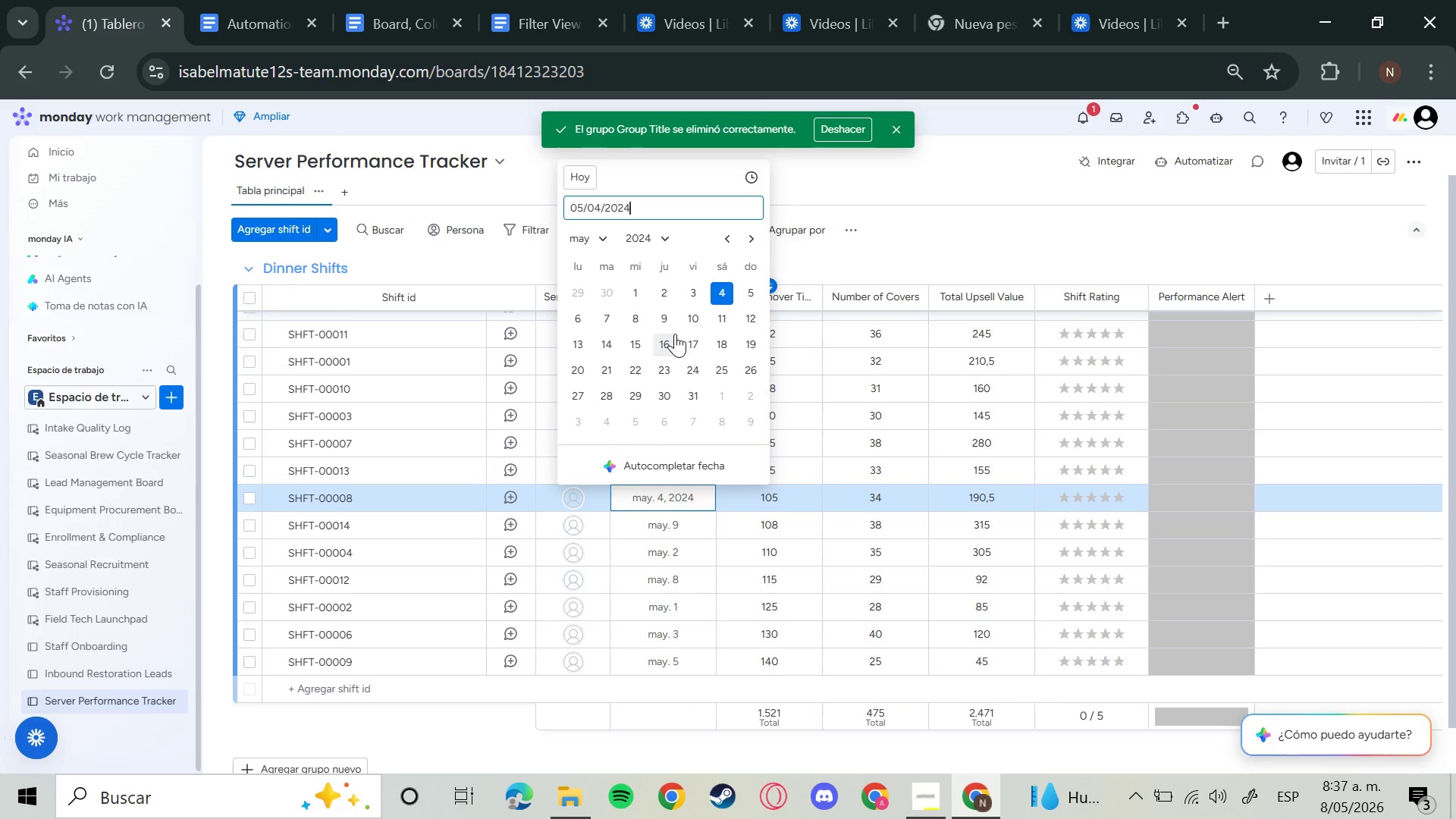 
key(Backspace)
 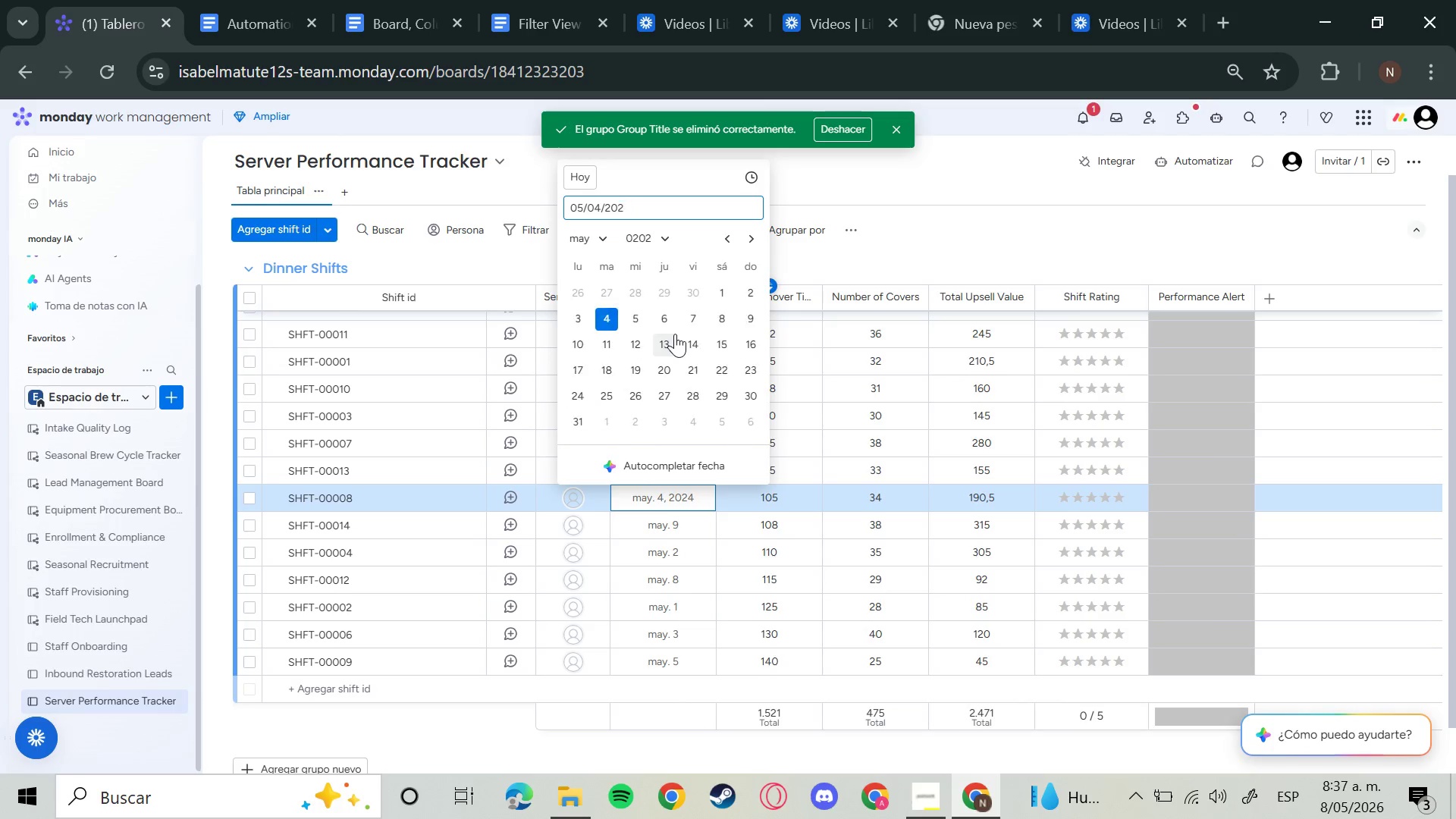 
key(6)
 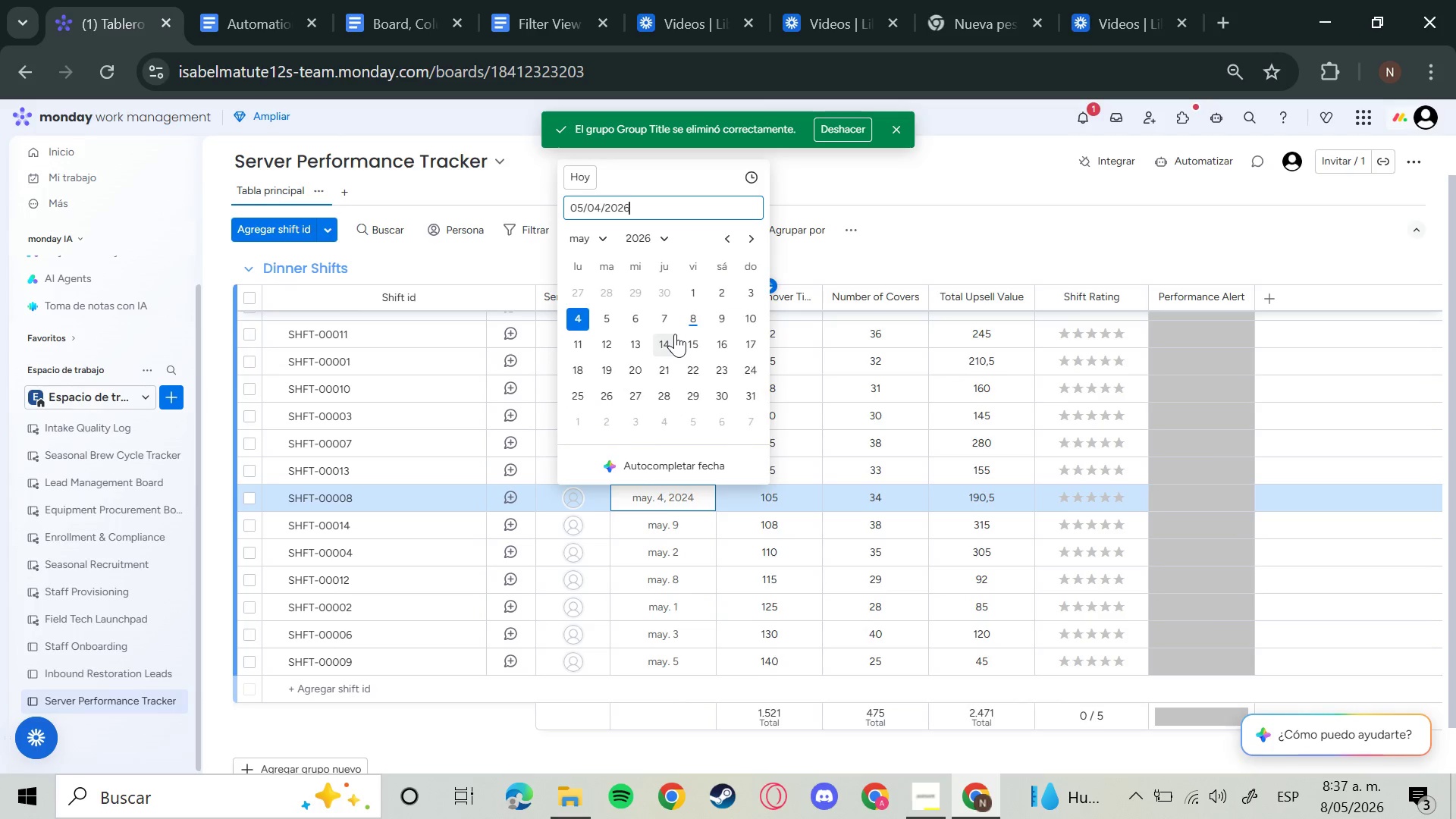 
key(Enter)
 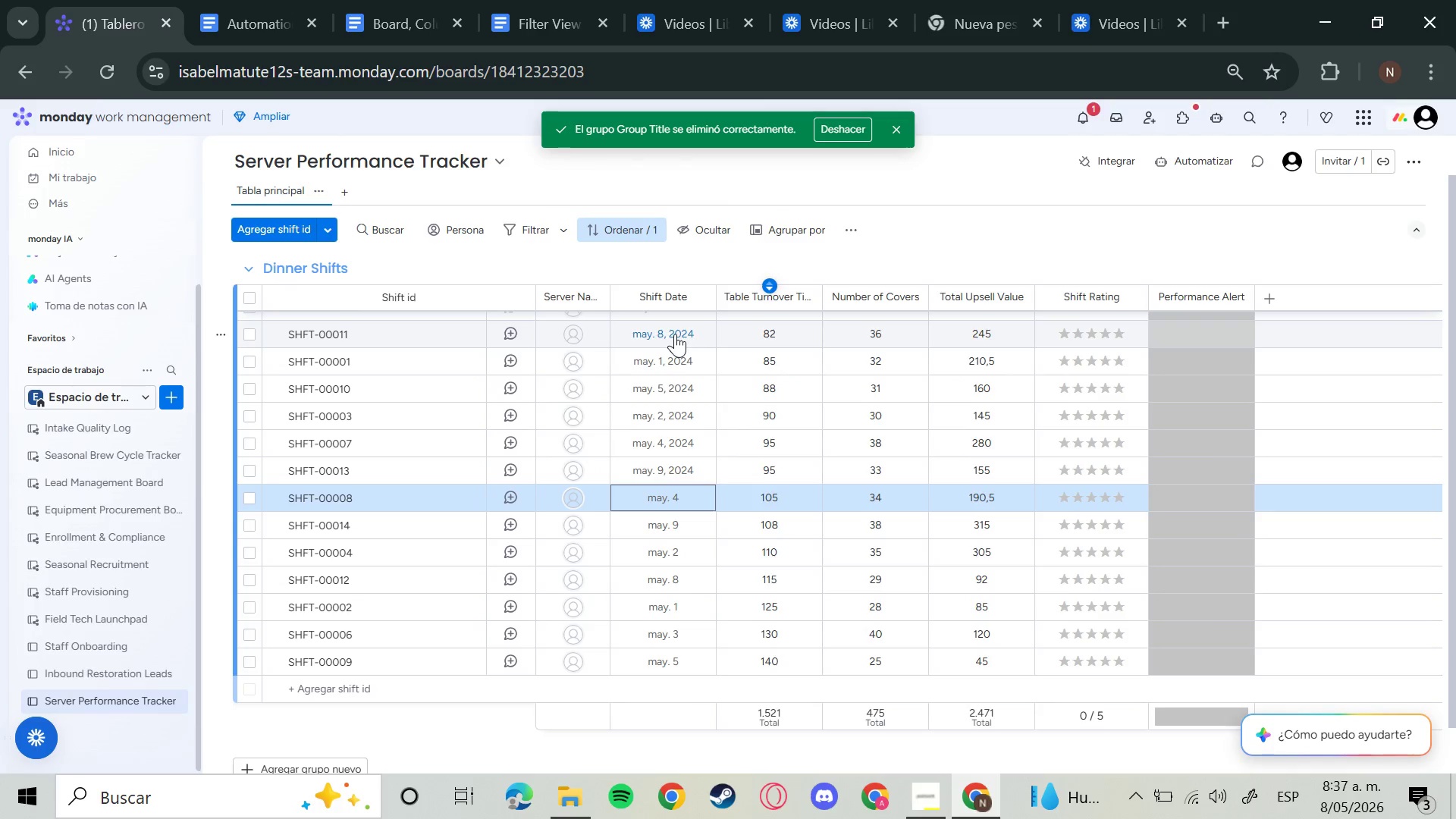 
key(ArrowUp)
 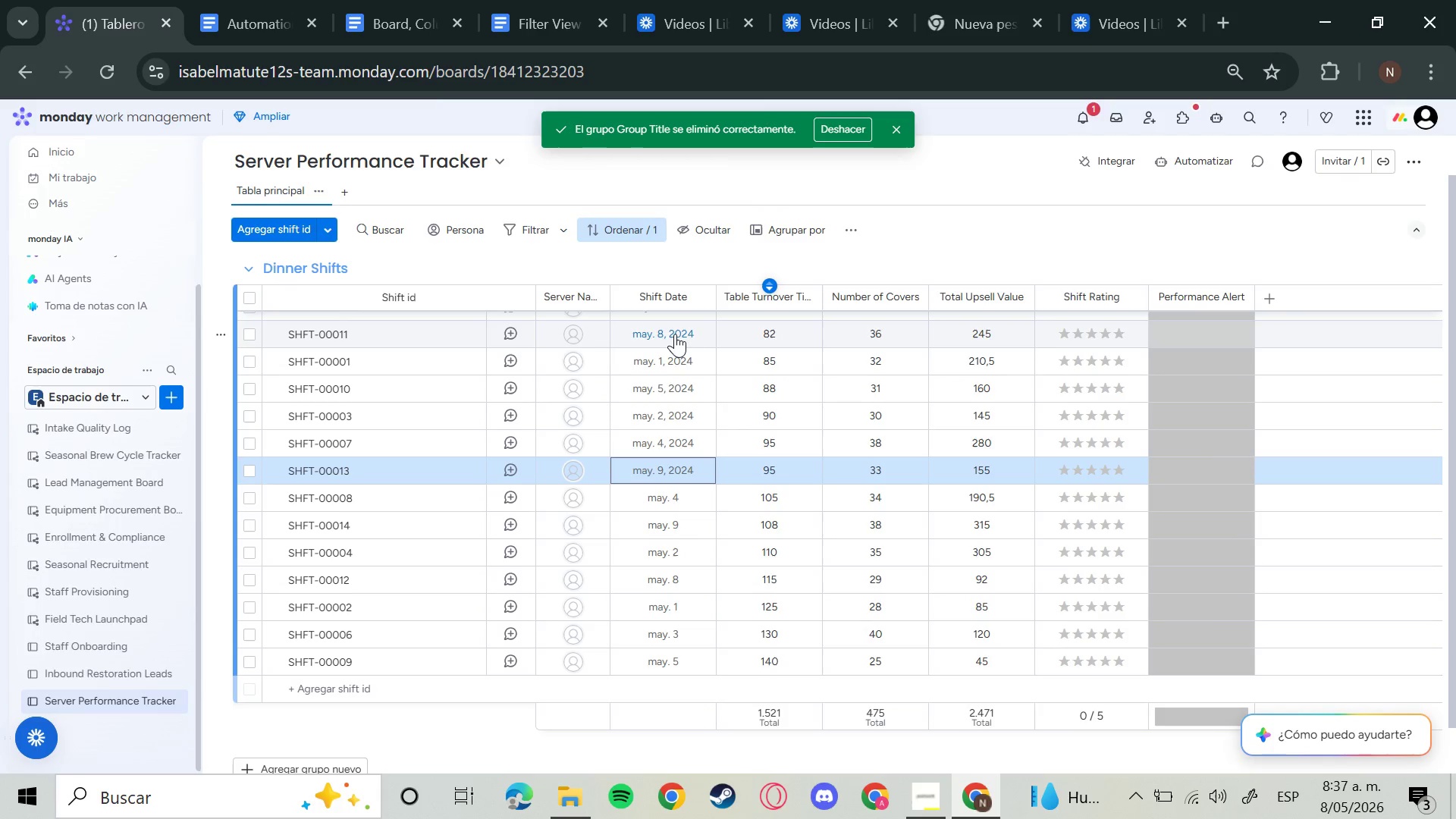 
key(Enter)
 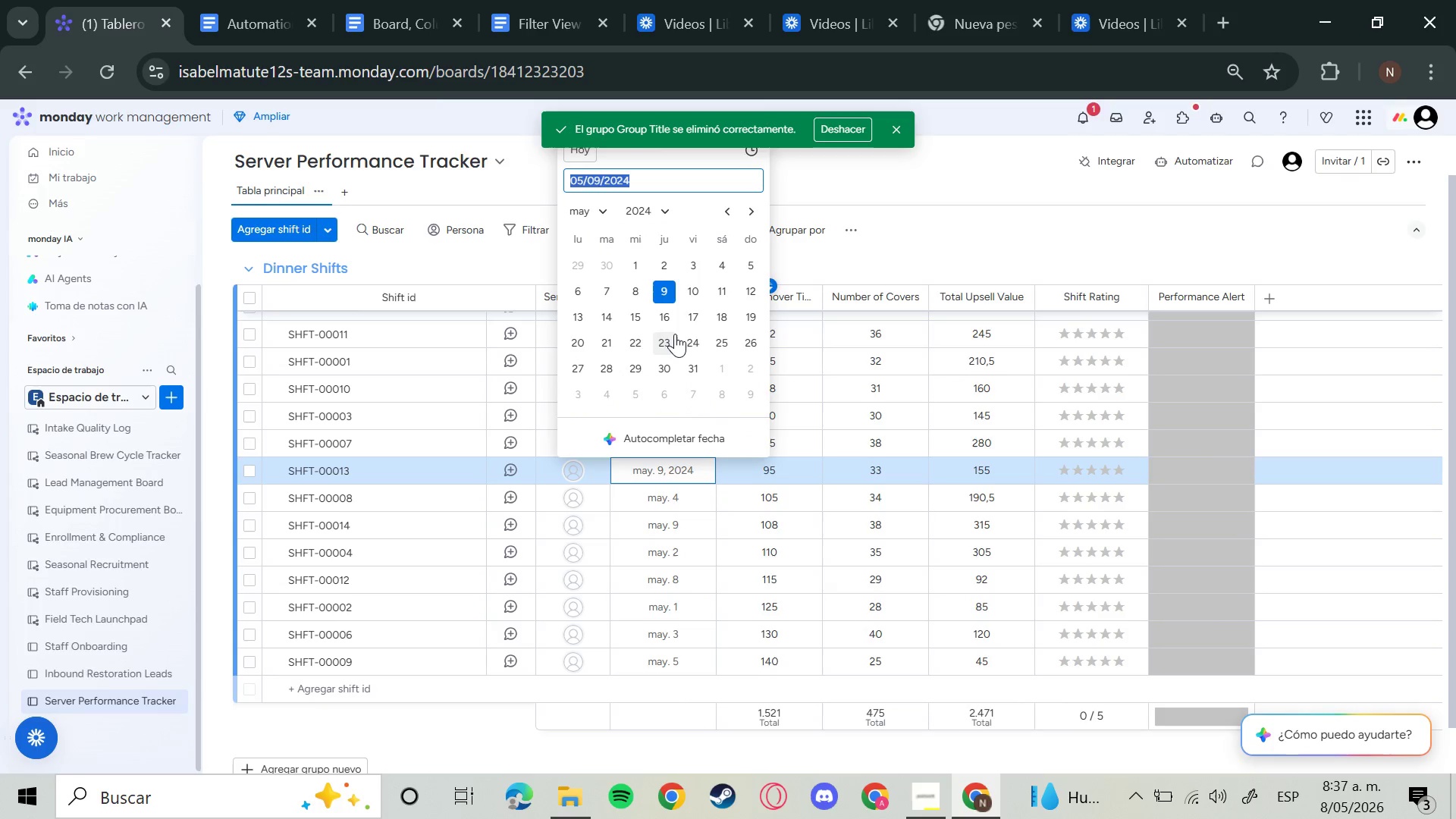 
key(ArrowRight)
 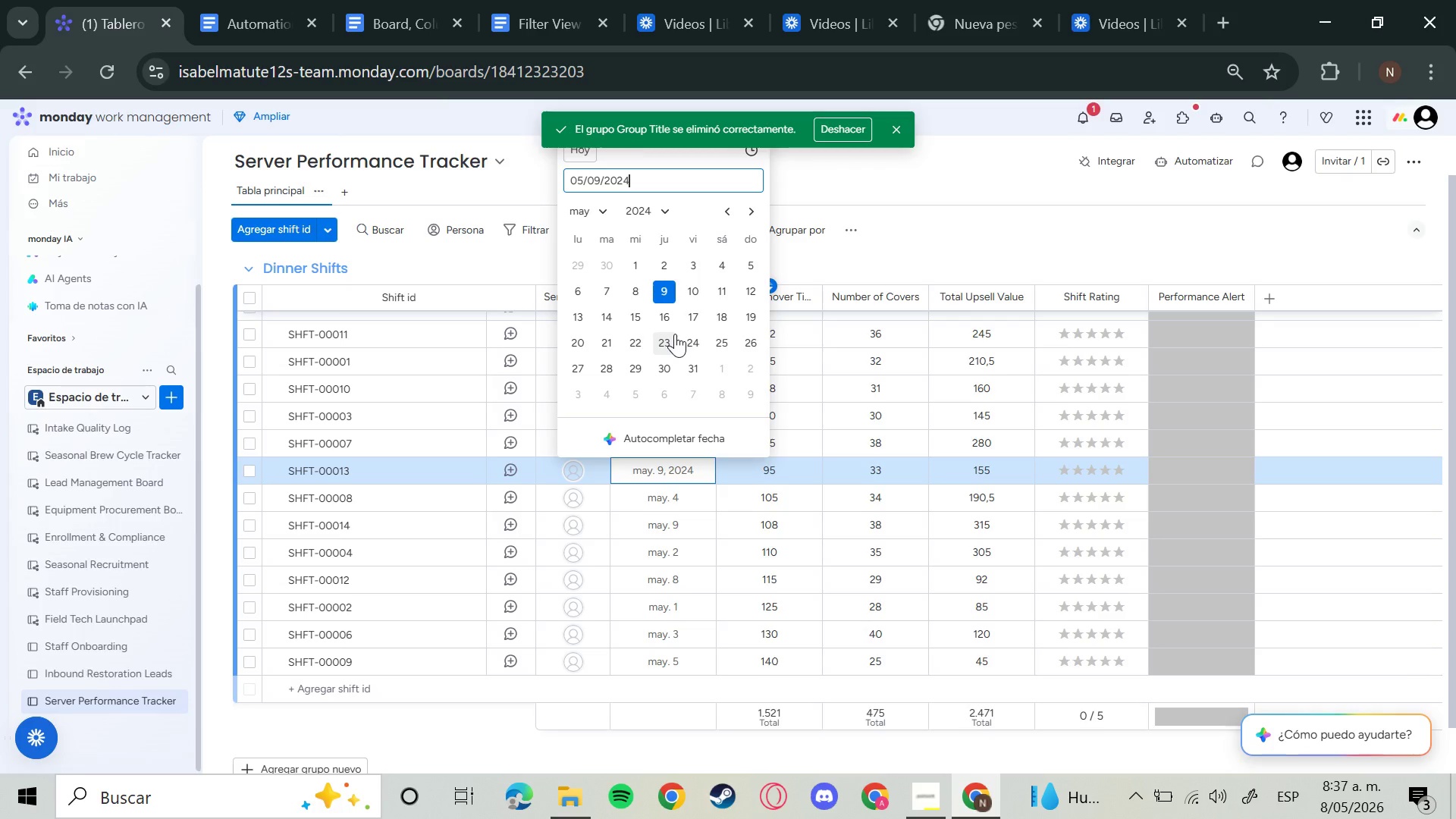 
key(Backspace)
 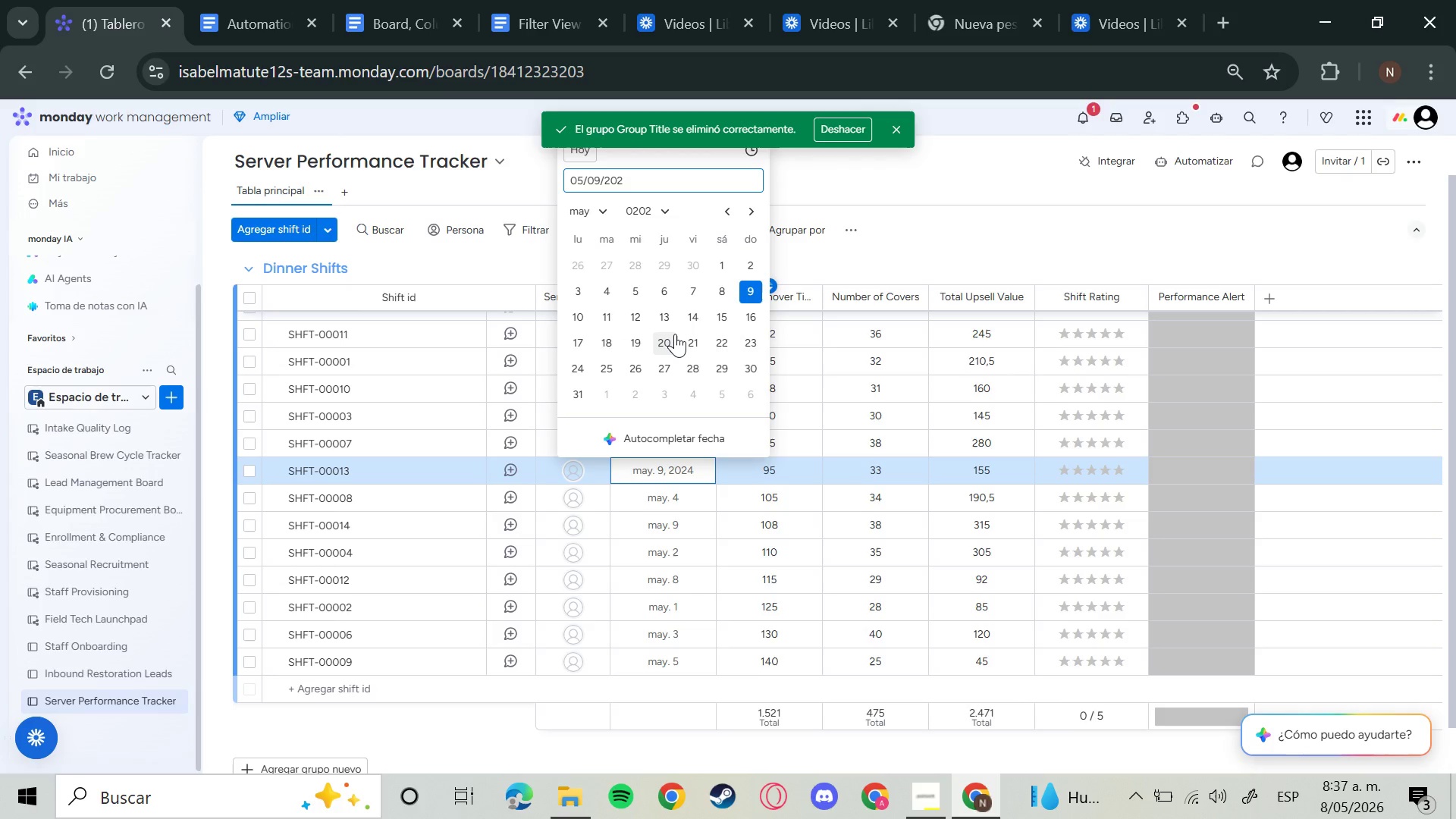 
key(6)
 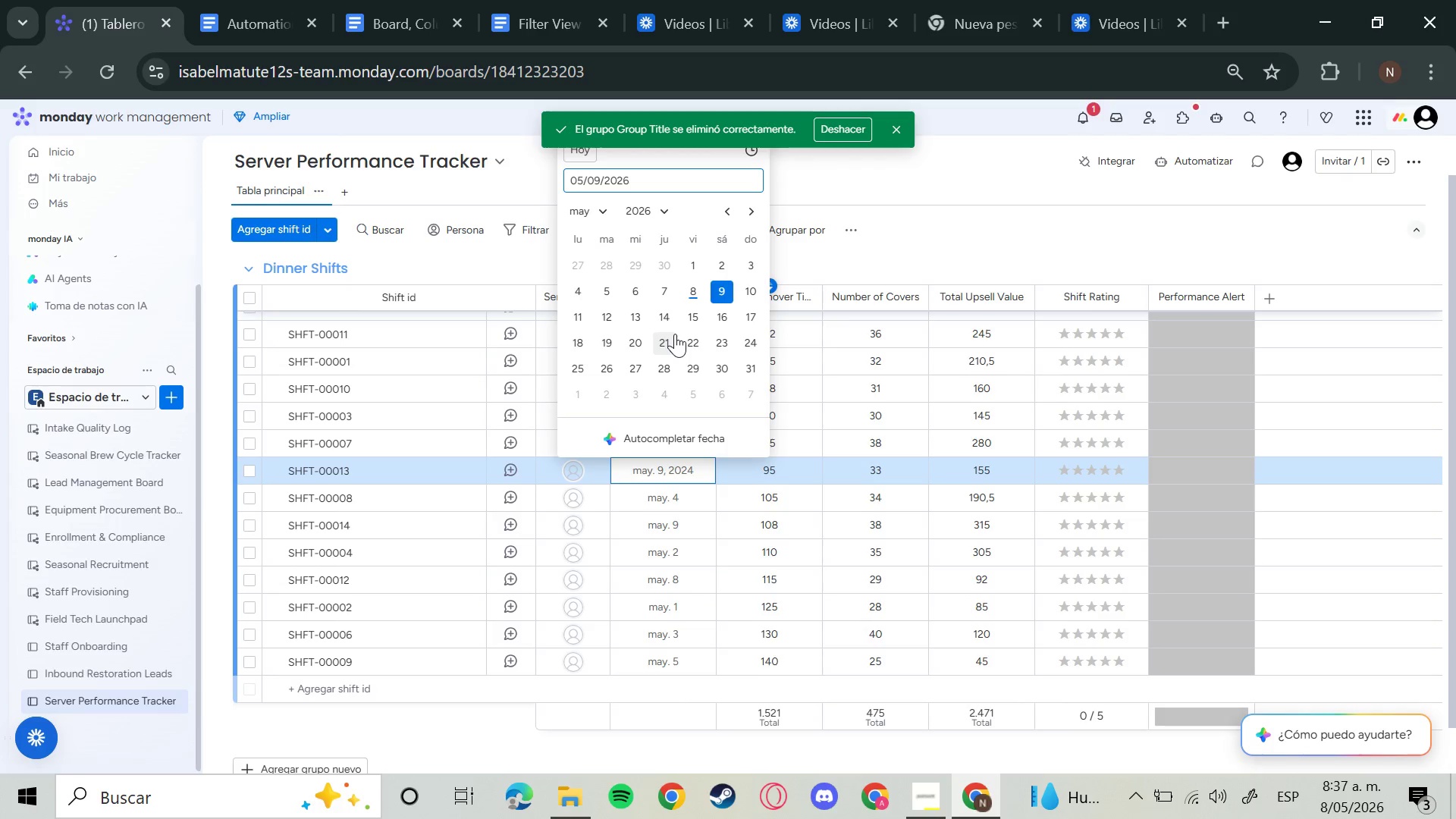 
key(Enter)
 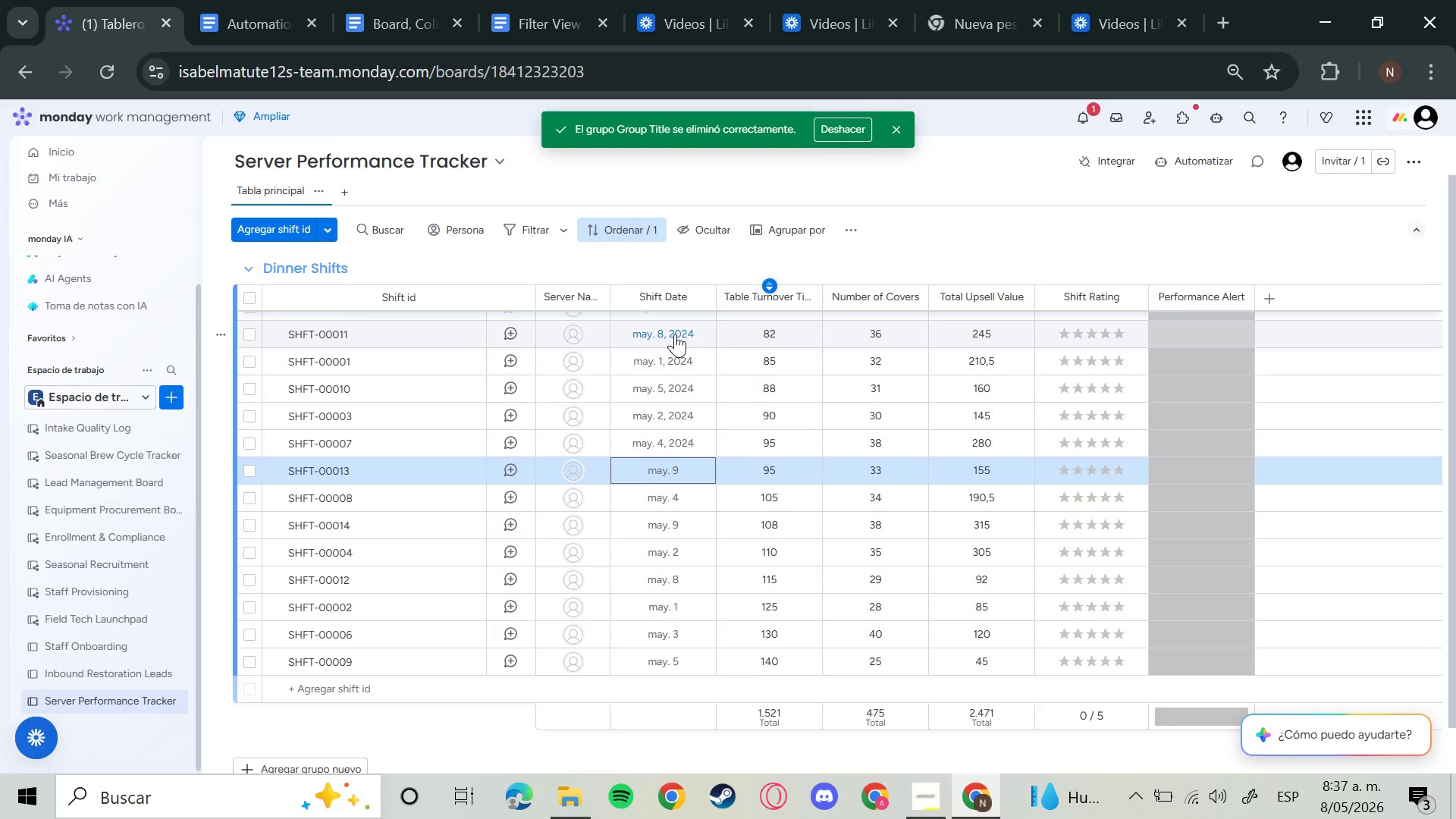 
key(ArrowUp)
 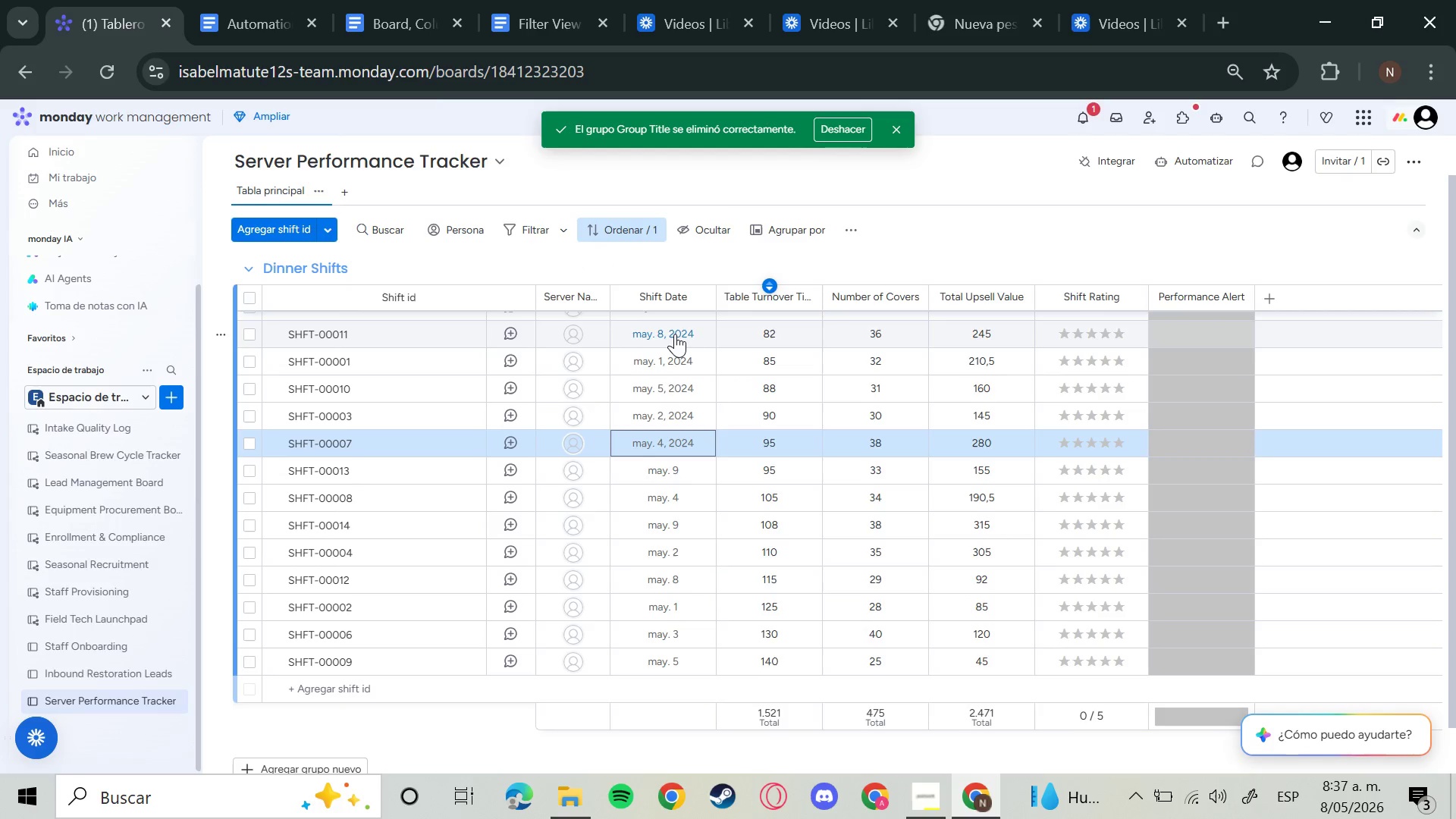 
key(Enter)
 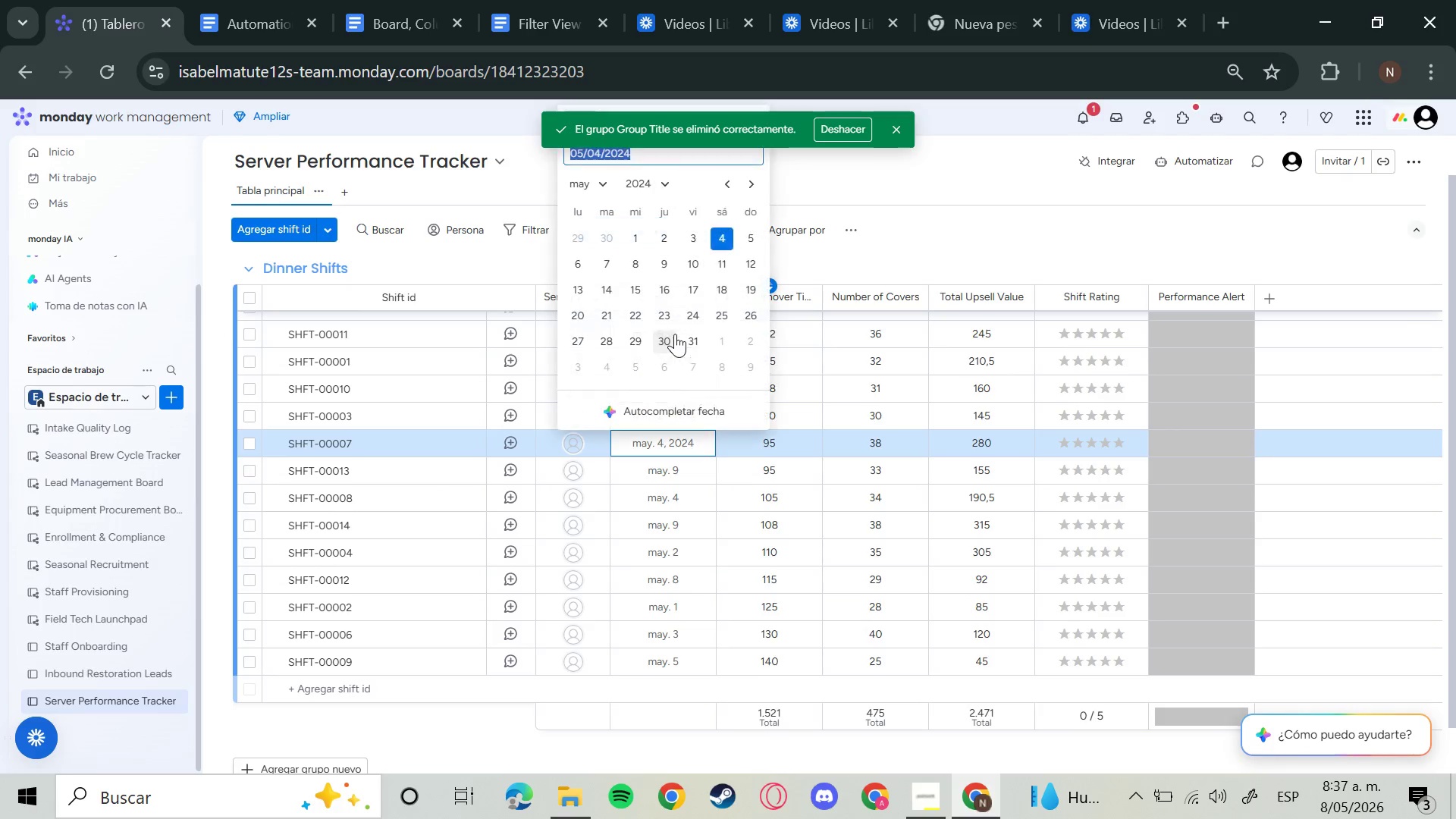 
key(ArrowRight)
 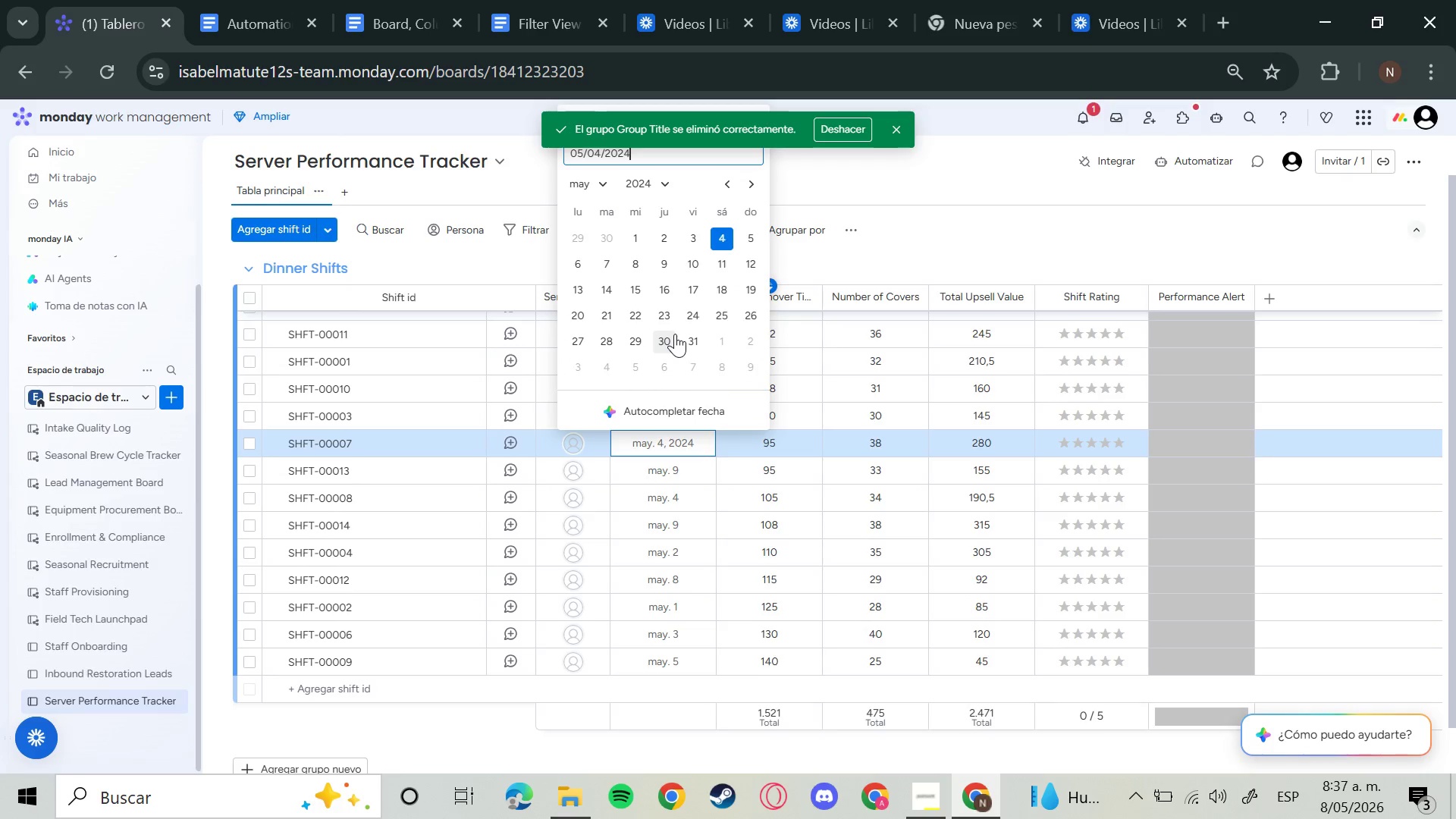 
key(Backspace)
 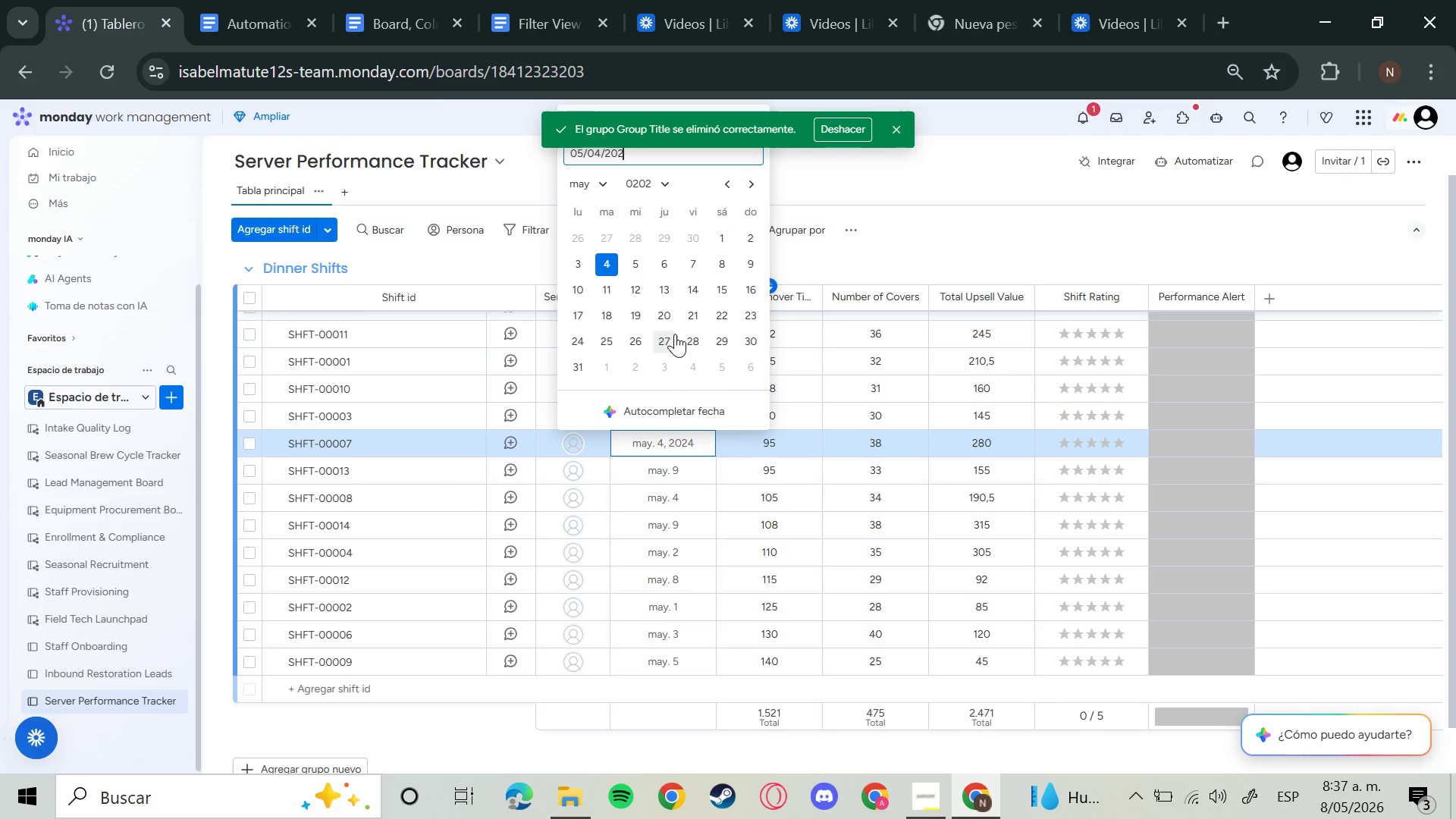 
key(6)
 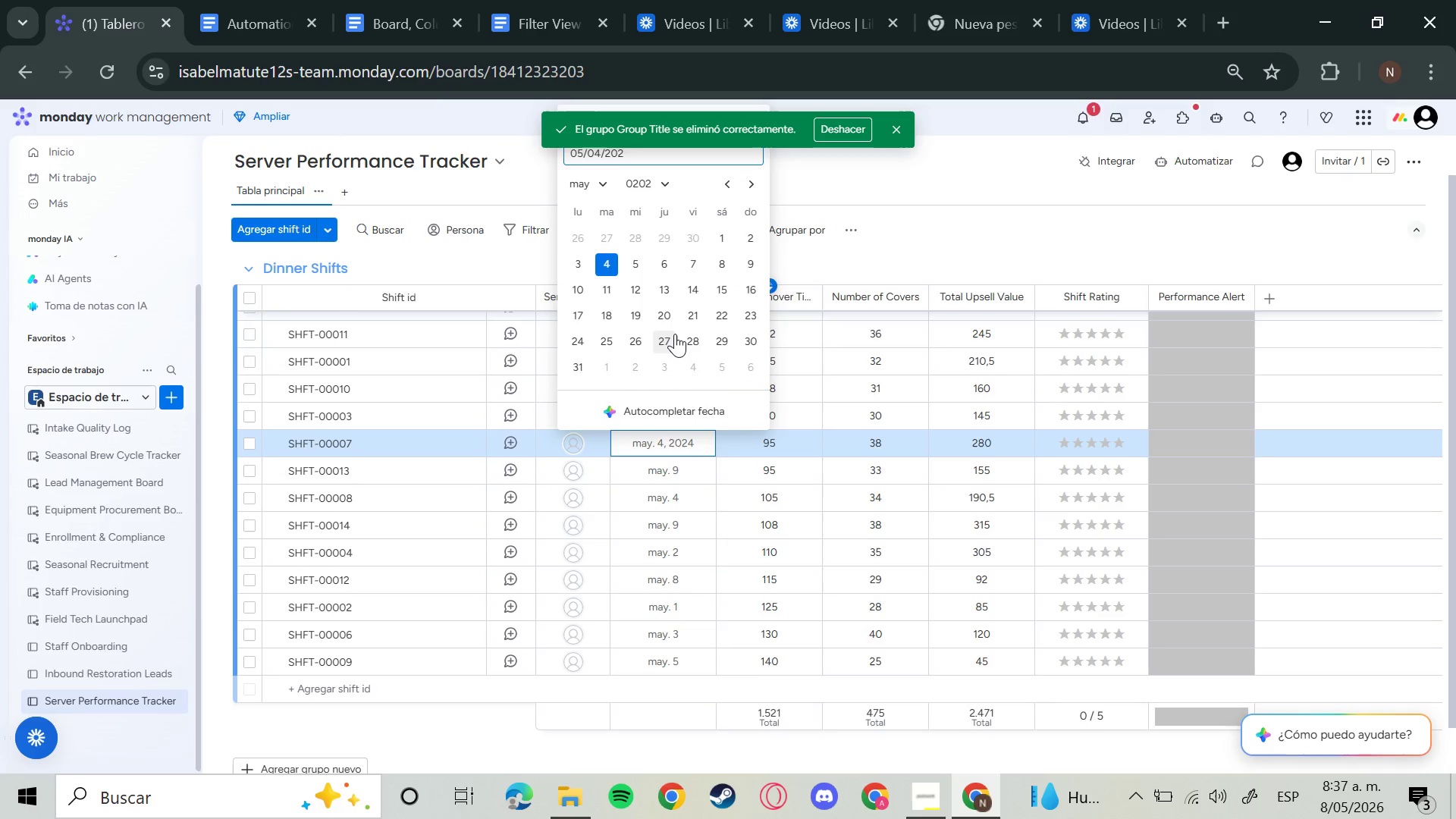 
key(Enter)
 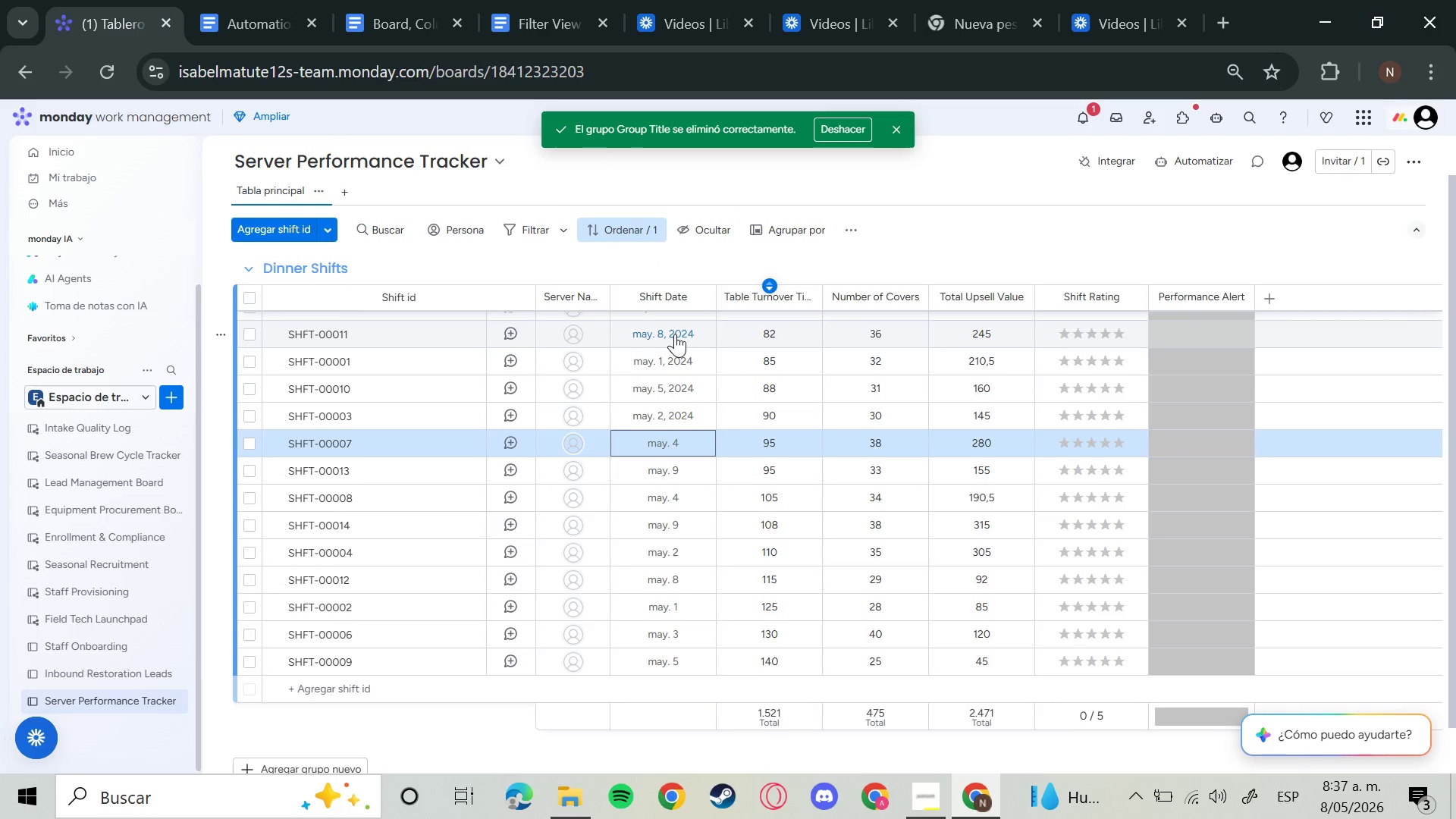 
key(ArrowUp)
 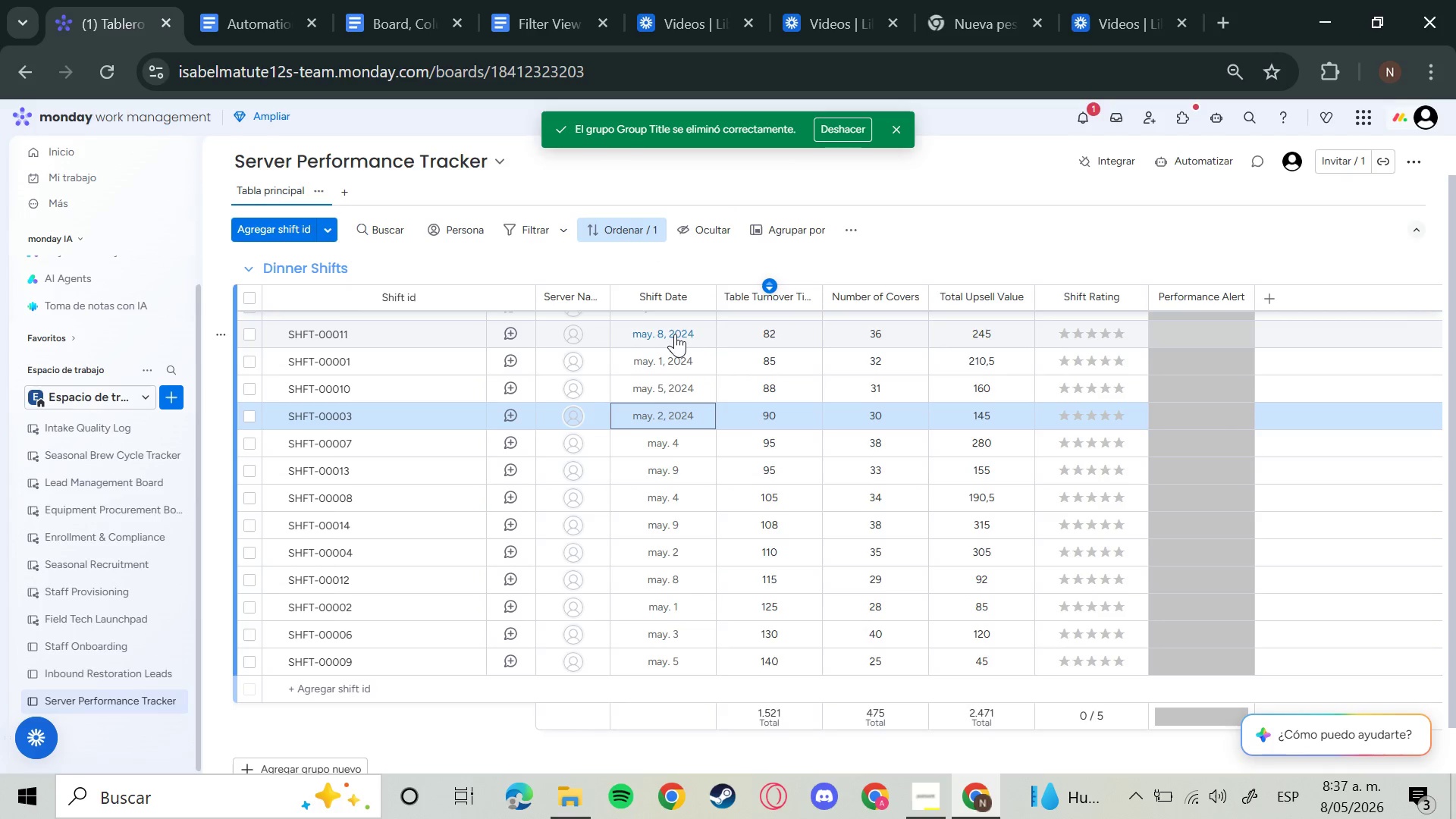 
key(Enter)
 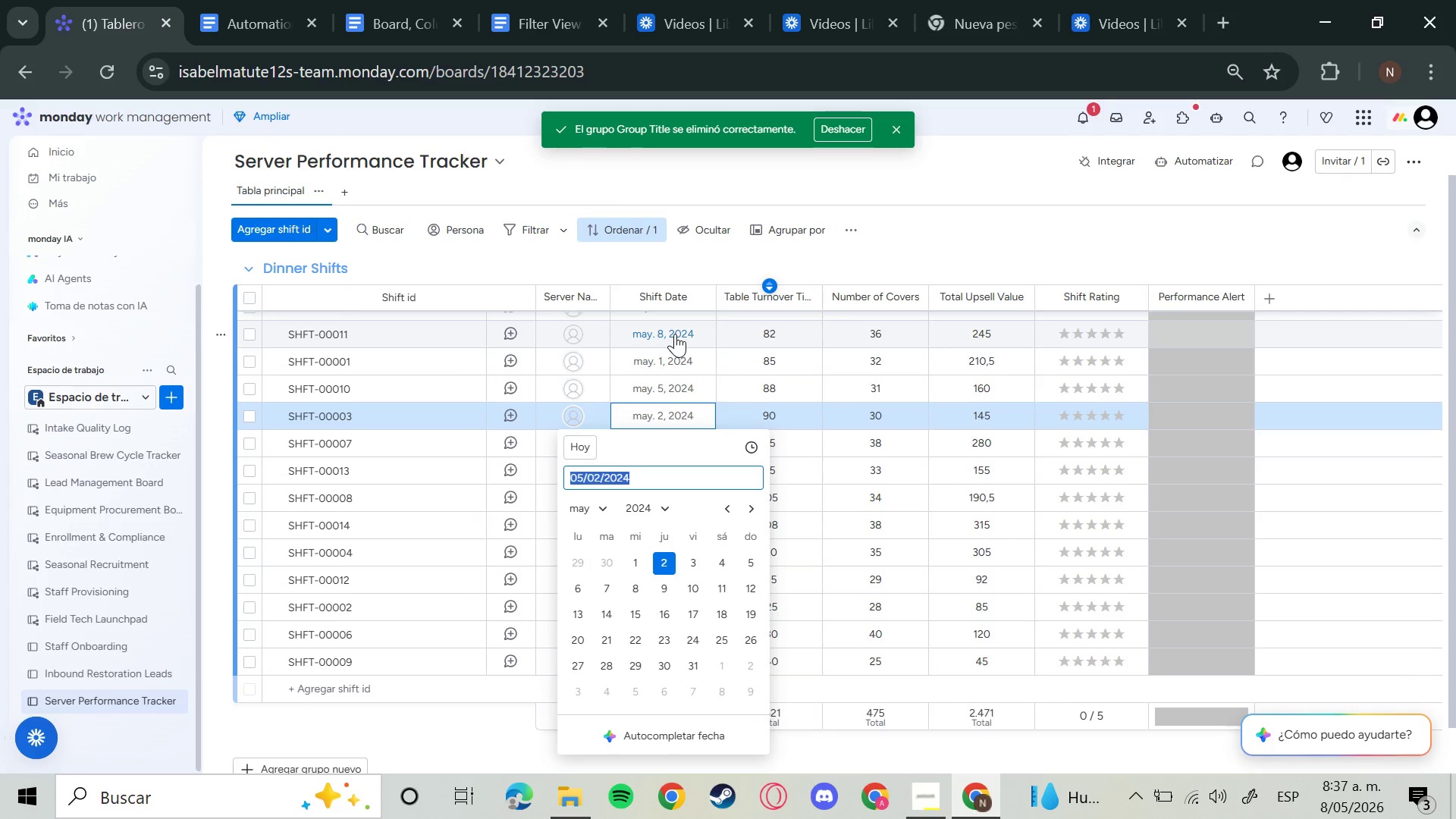 
key(ArrowRight)
 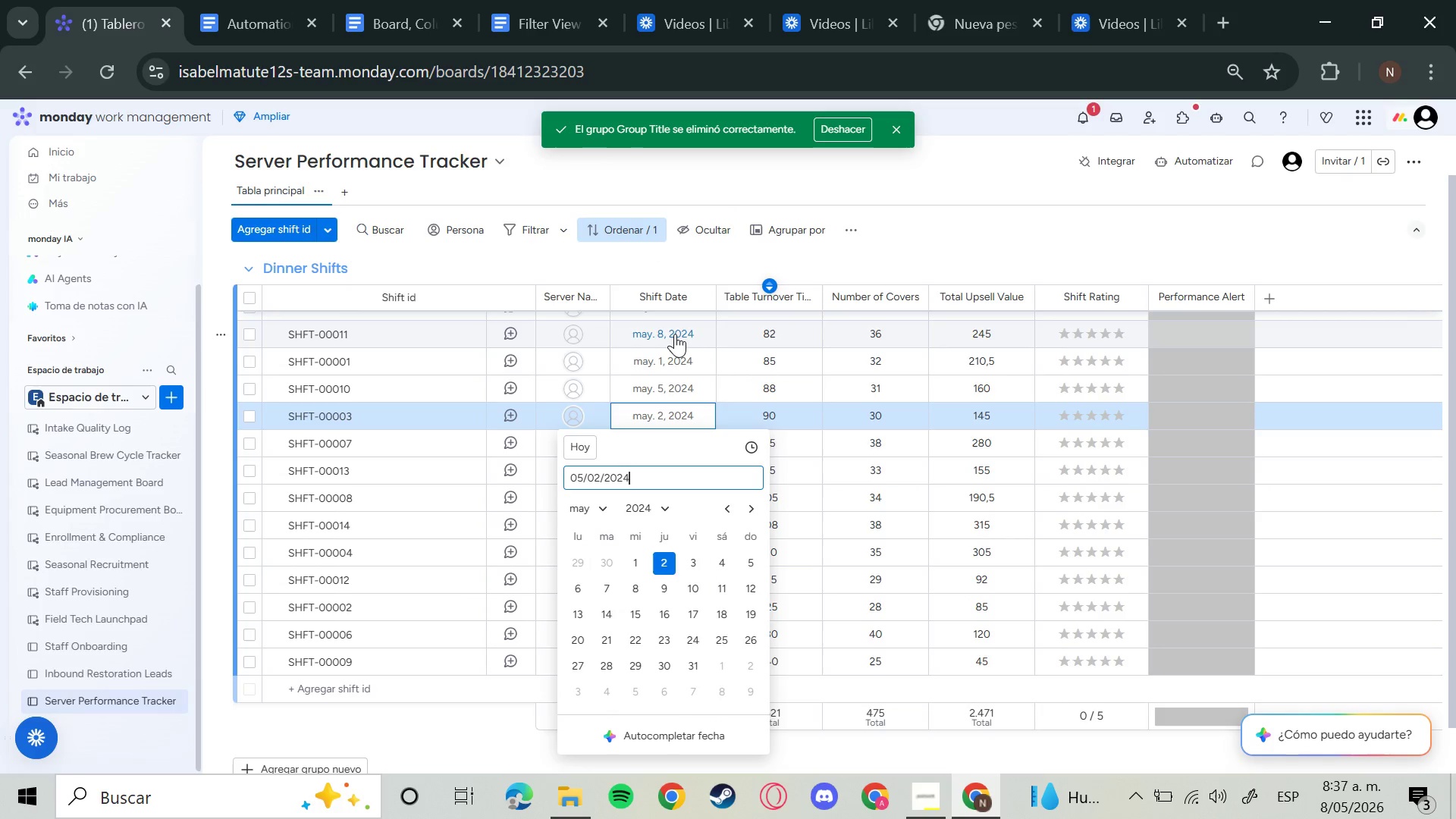 
key(Backspace)
 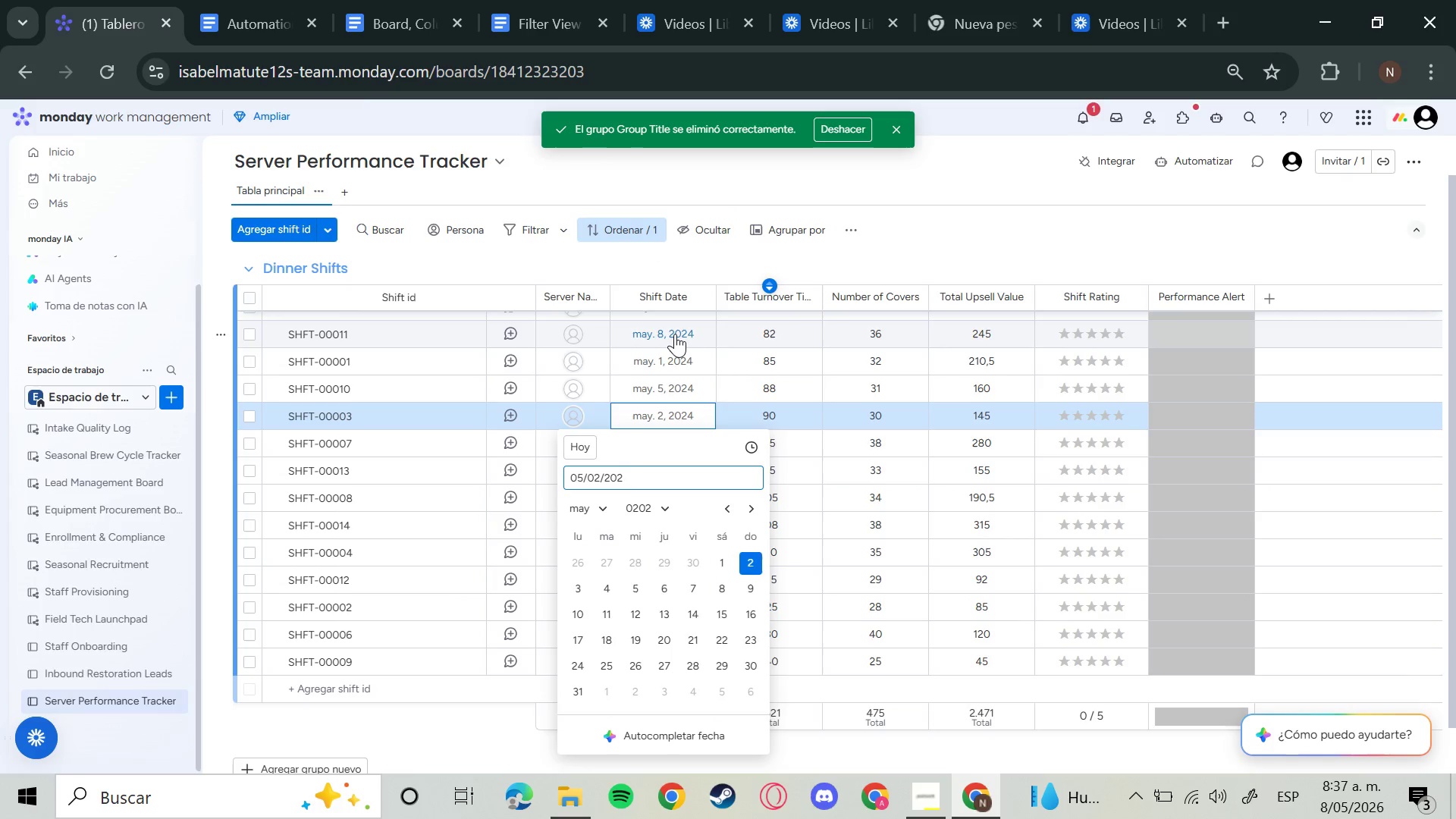 
key(6)
 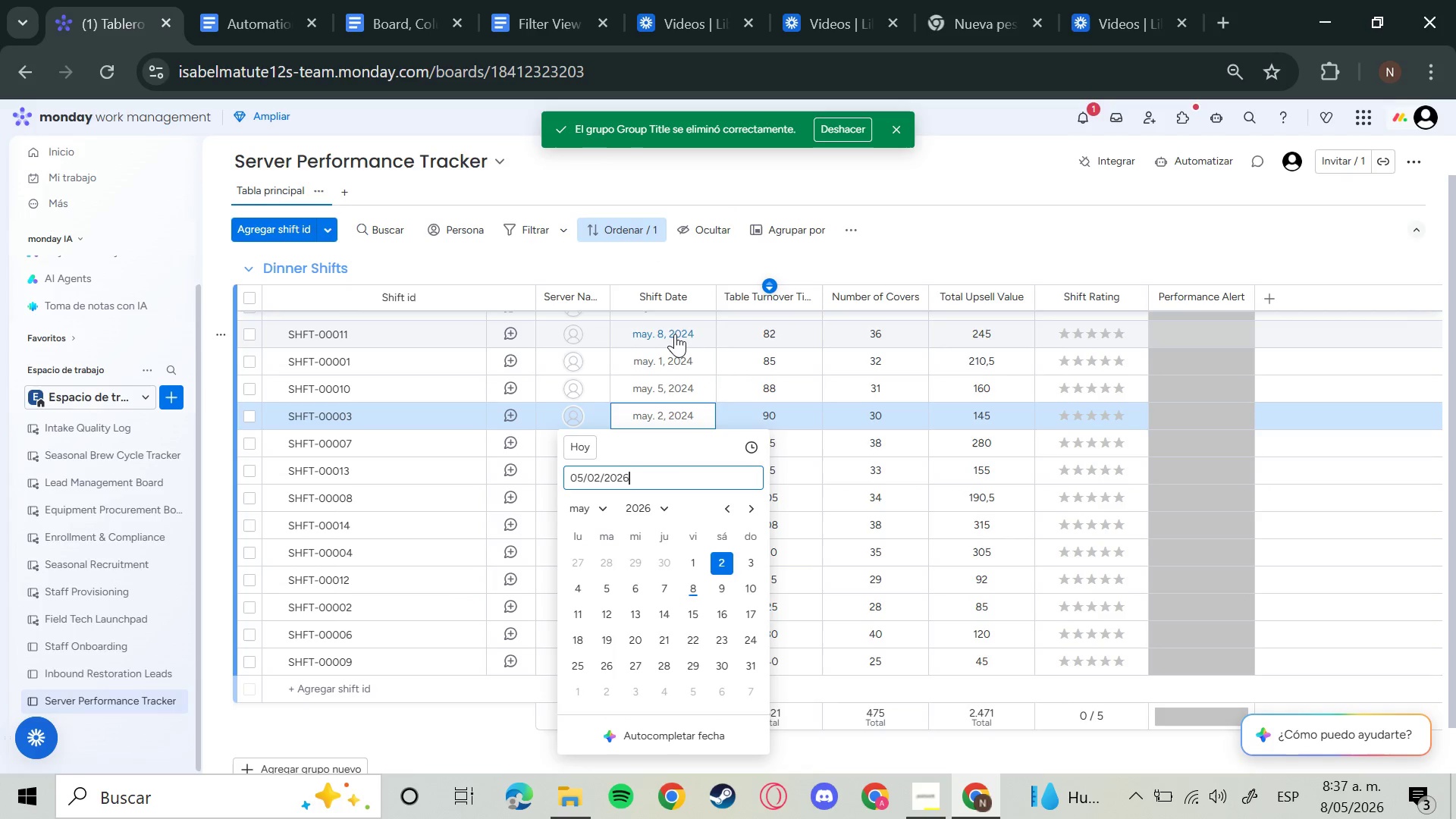 
key(Enter)
 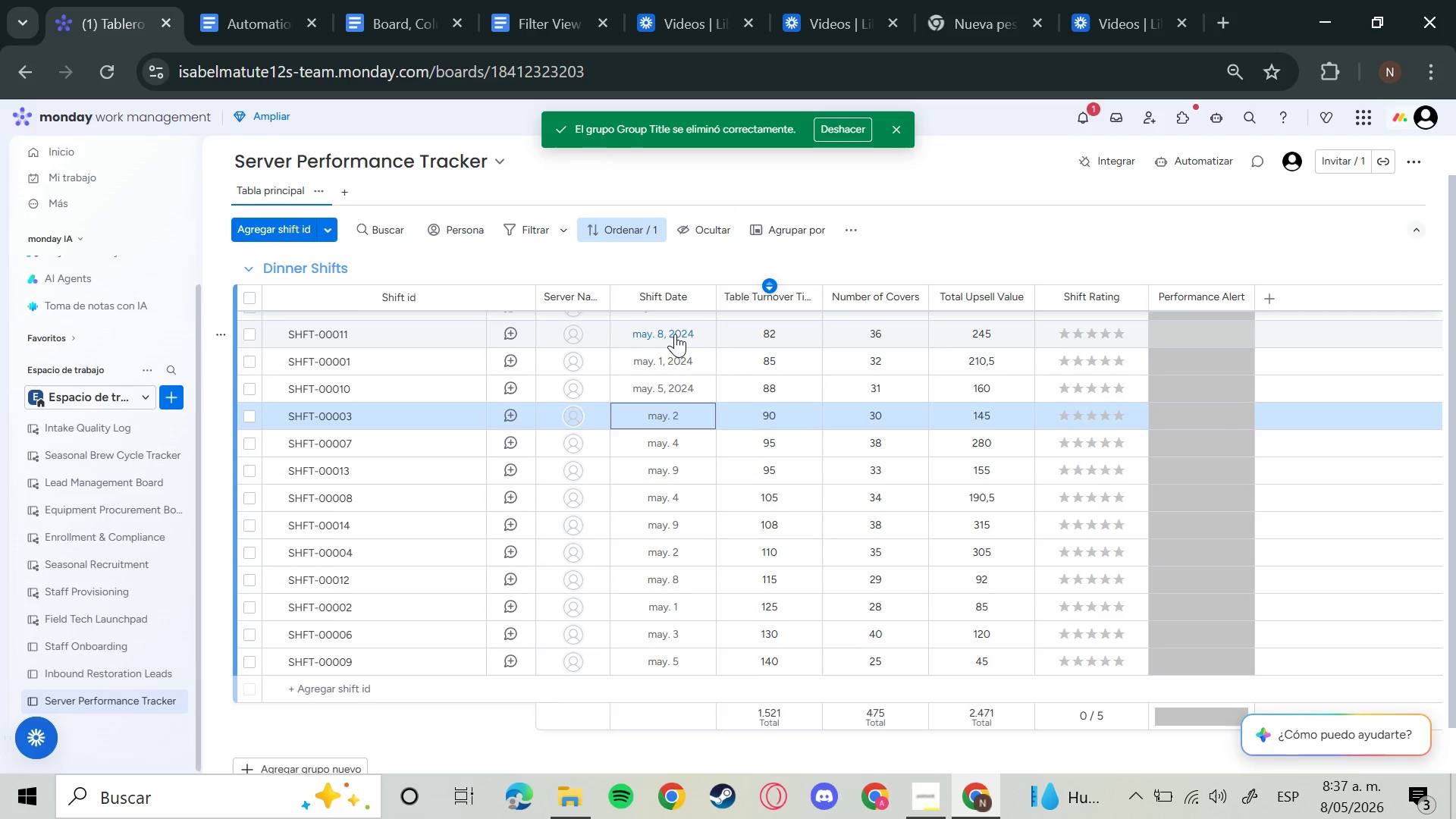 
key(ArrowUp)
 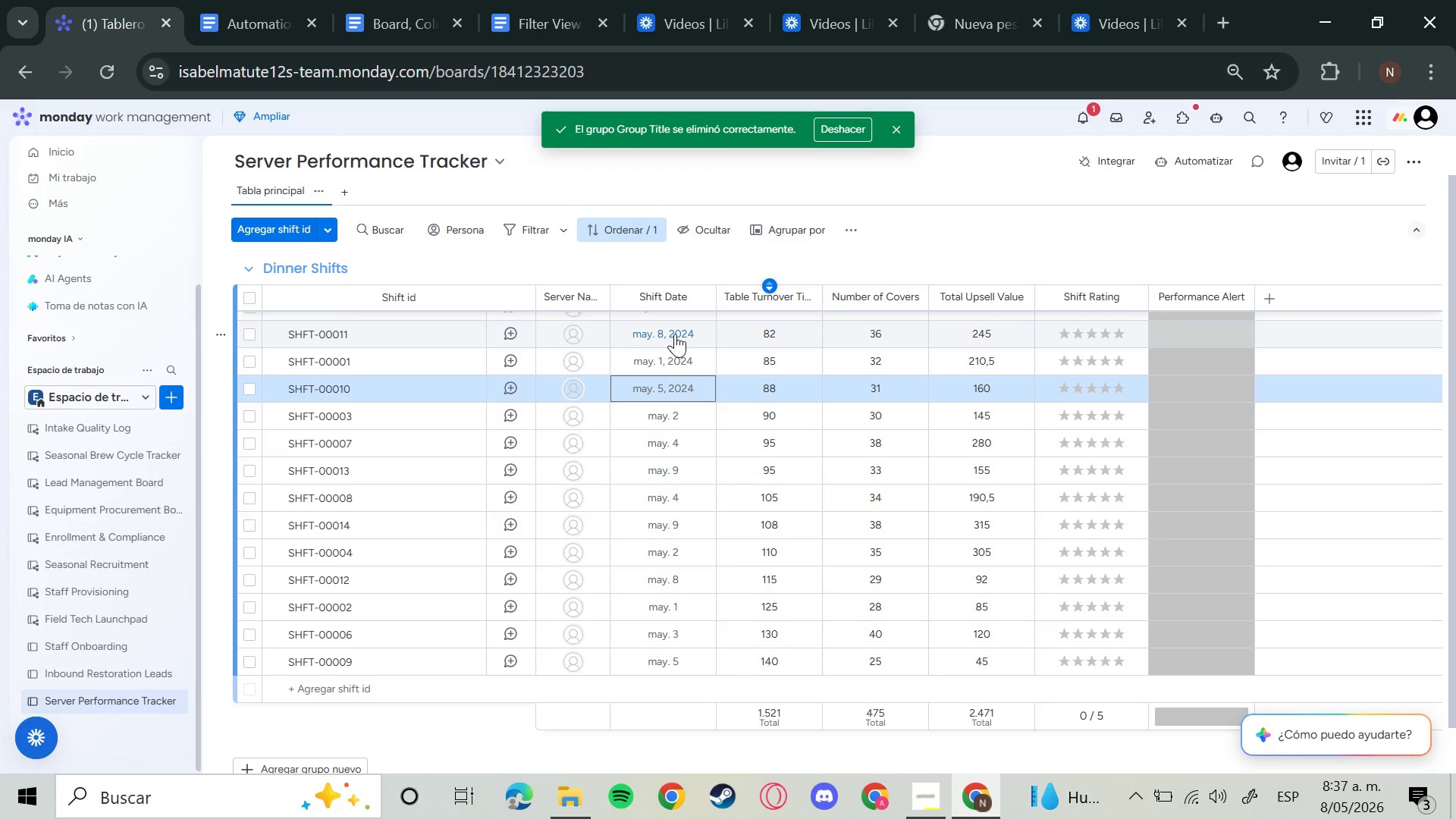 
key(Enter)
 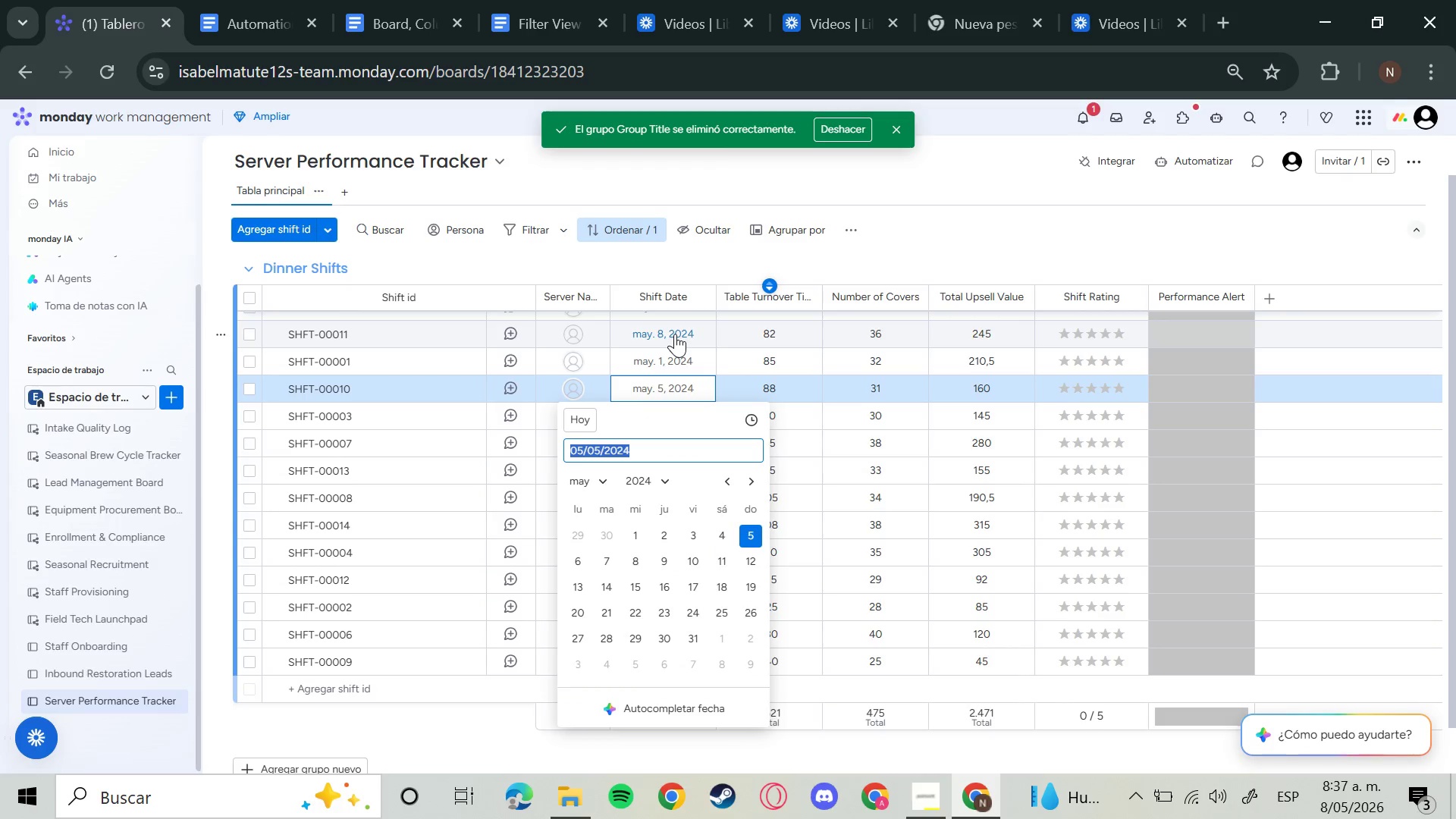 
key(ArrowRight)
 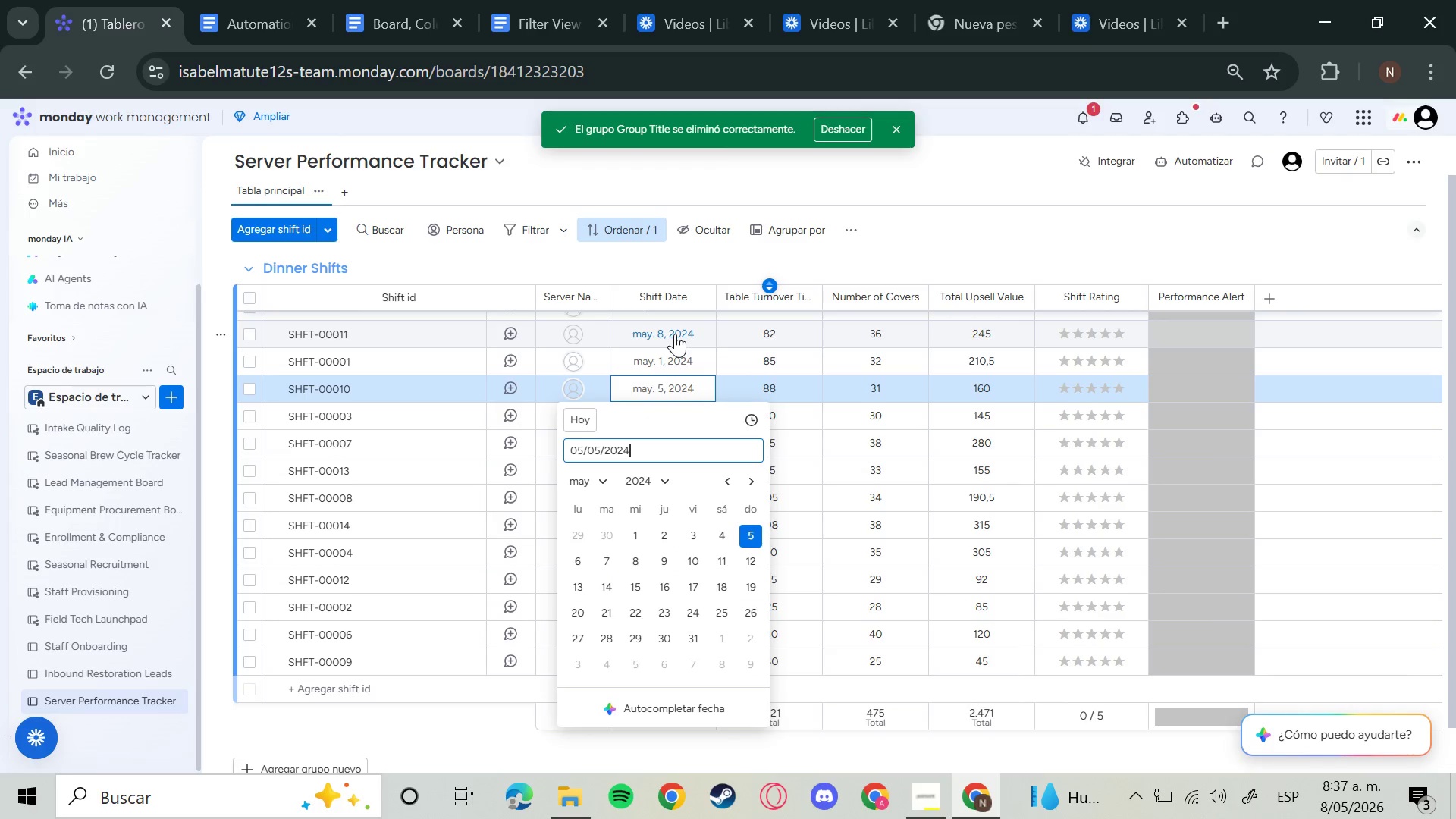 
key(Backspace)
 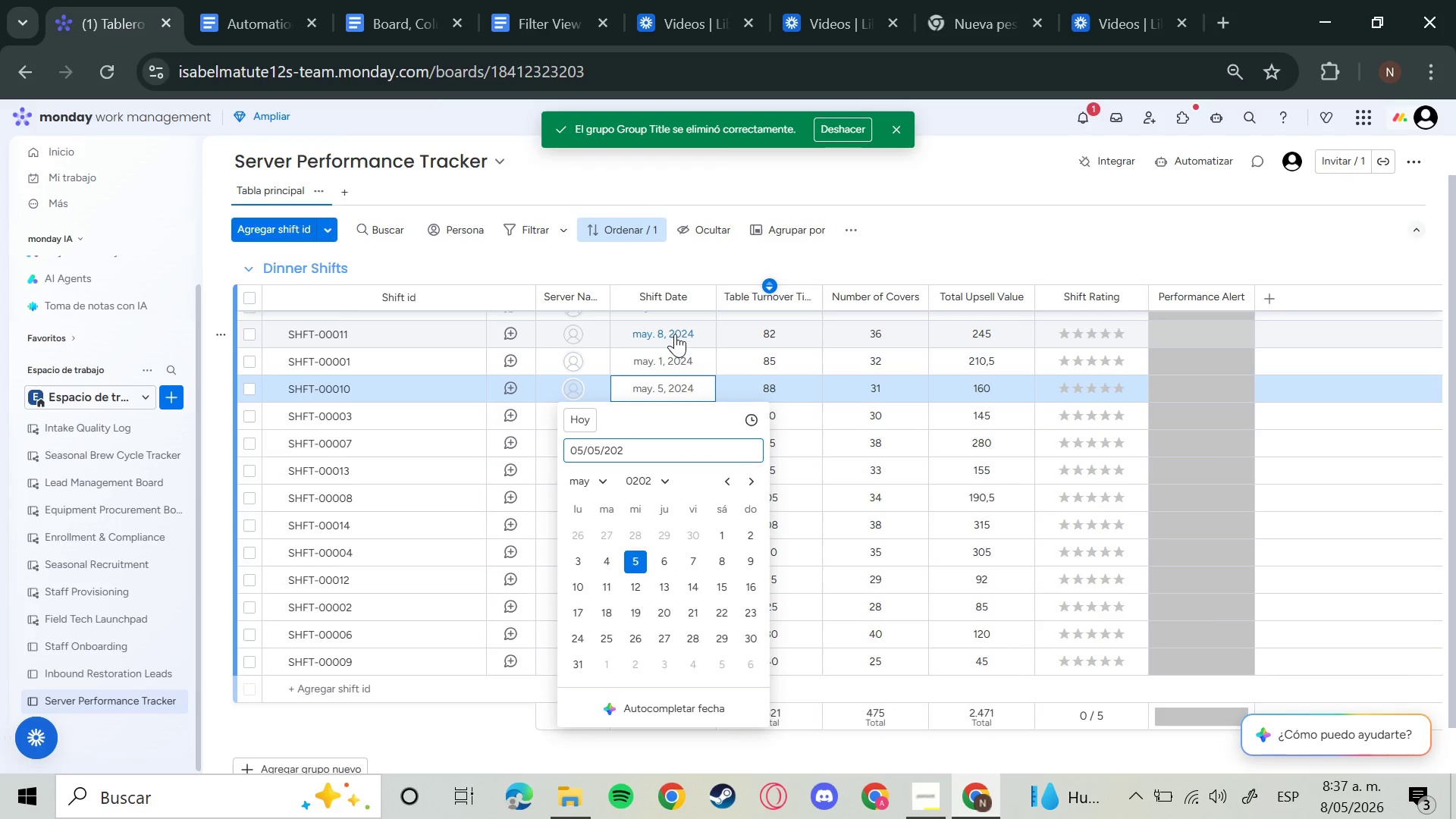 
key(6)
 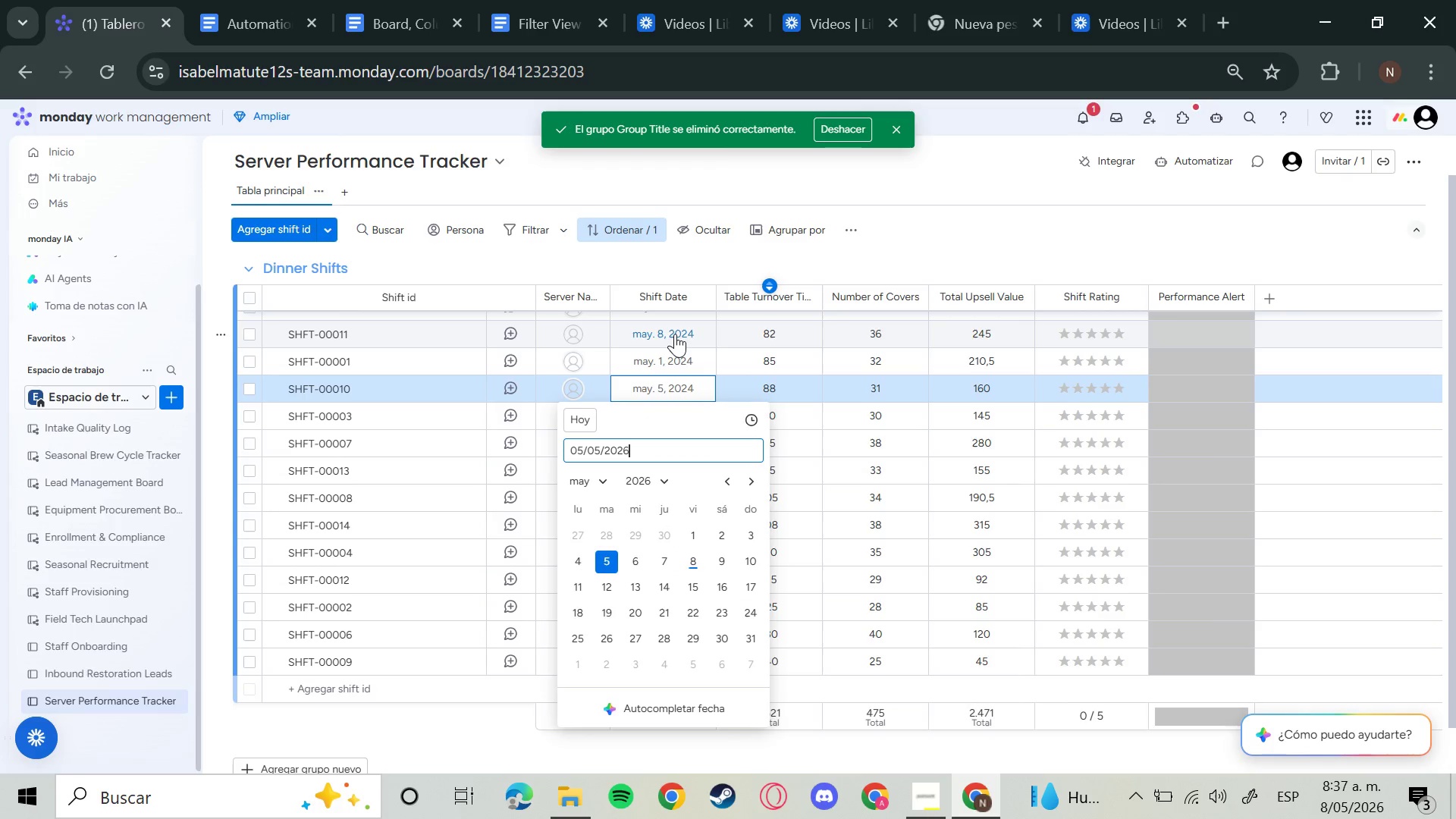 
key(Enter)
 